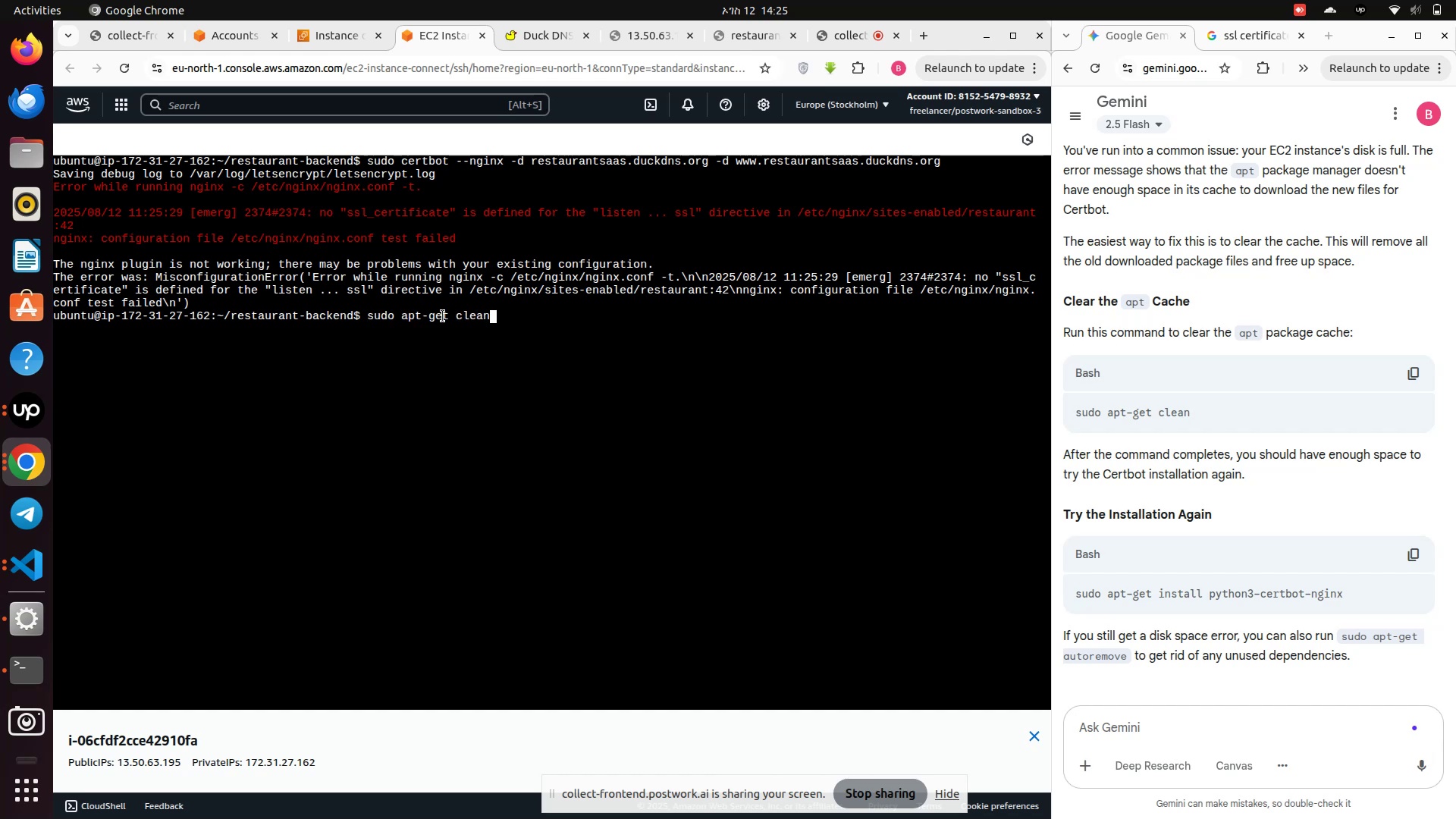 
key(ArrowUp)
 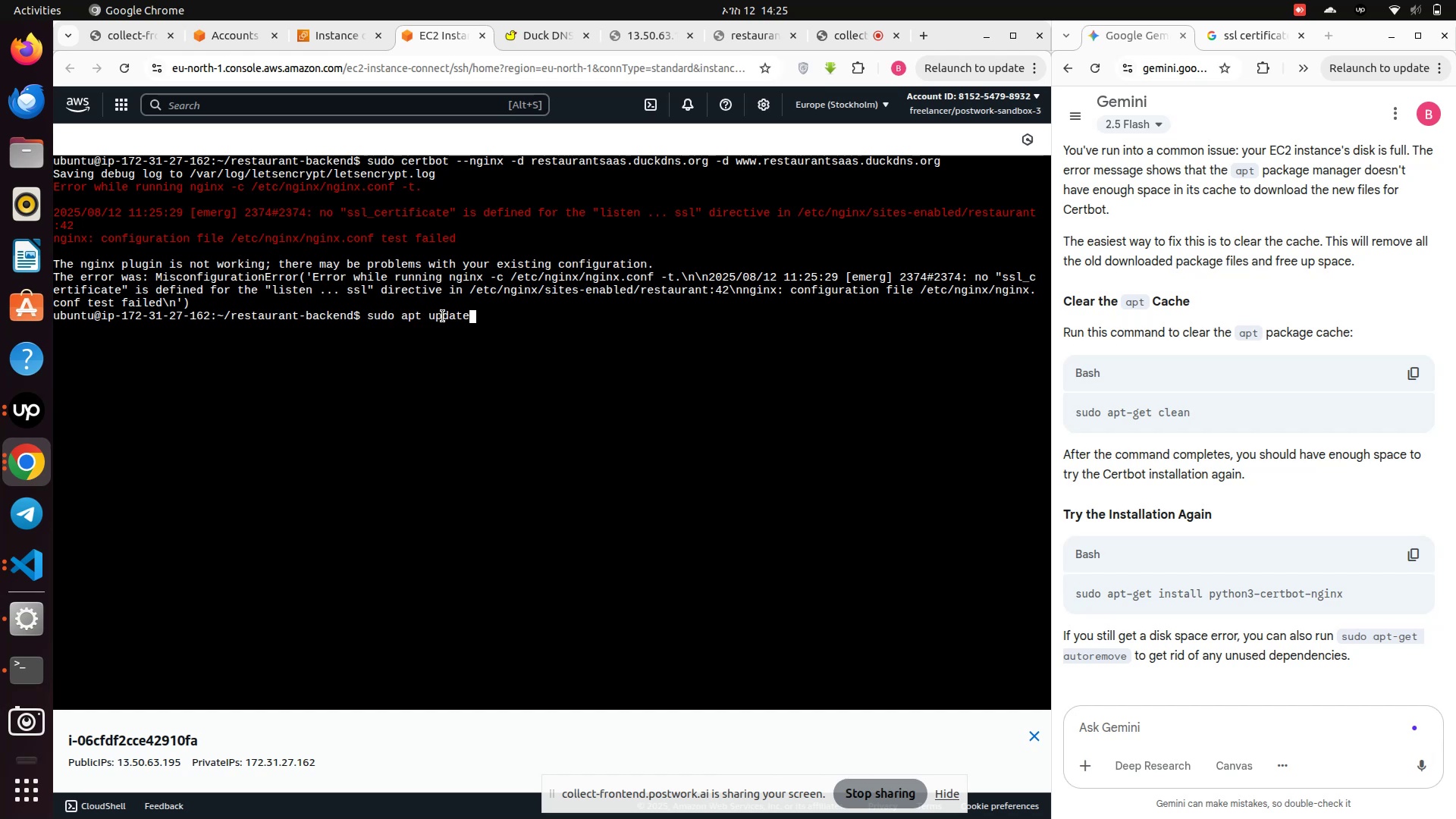 
key(ArrowUp)
 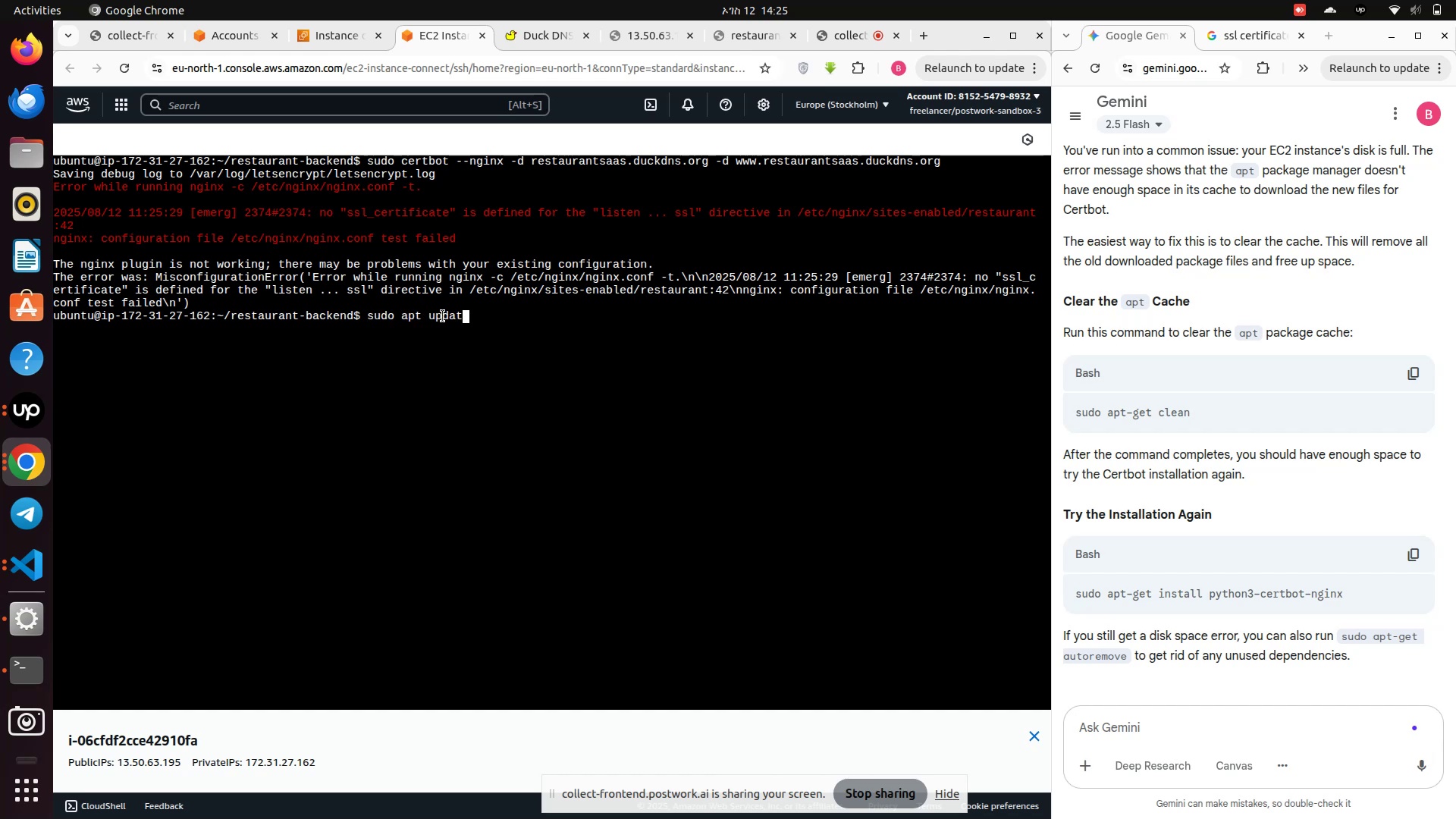 
hold_key(key=Backspace, duration=1.44)
 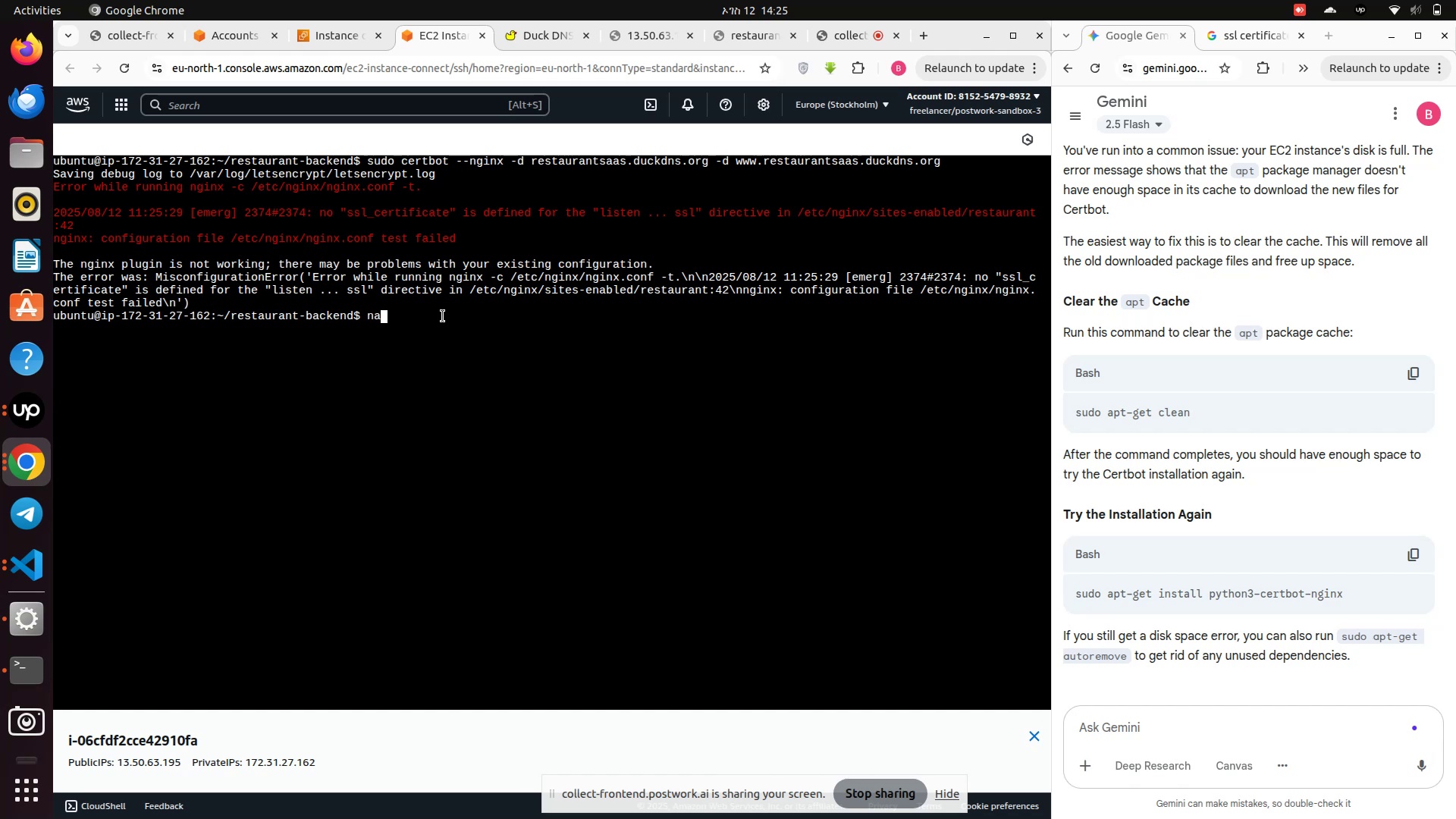 
type(nano sudo nano /etc)
key(Tab)
 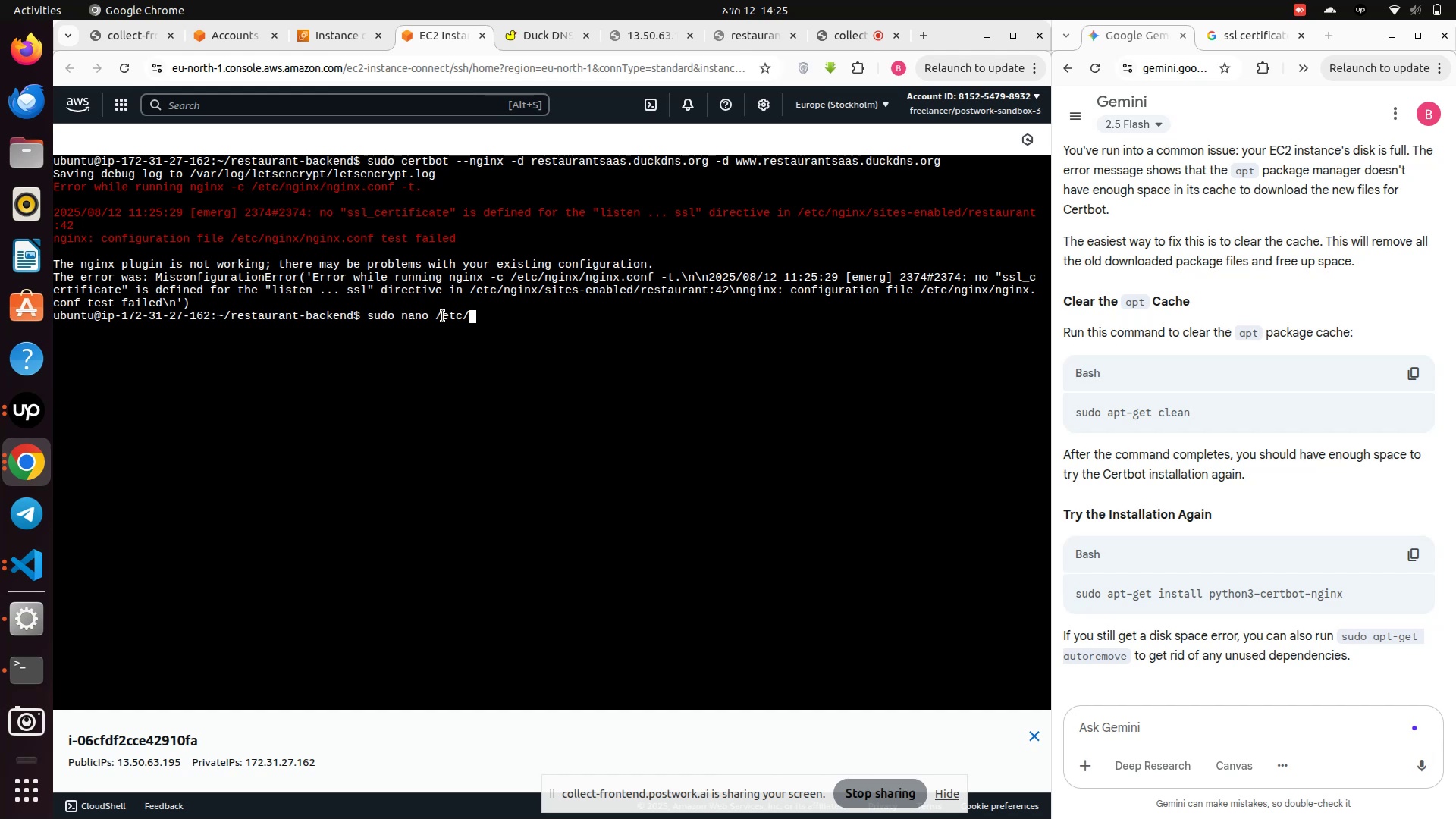 
hold_key(key=Backspace, duration=1.02)
 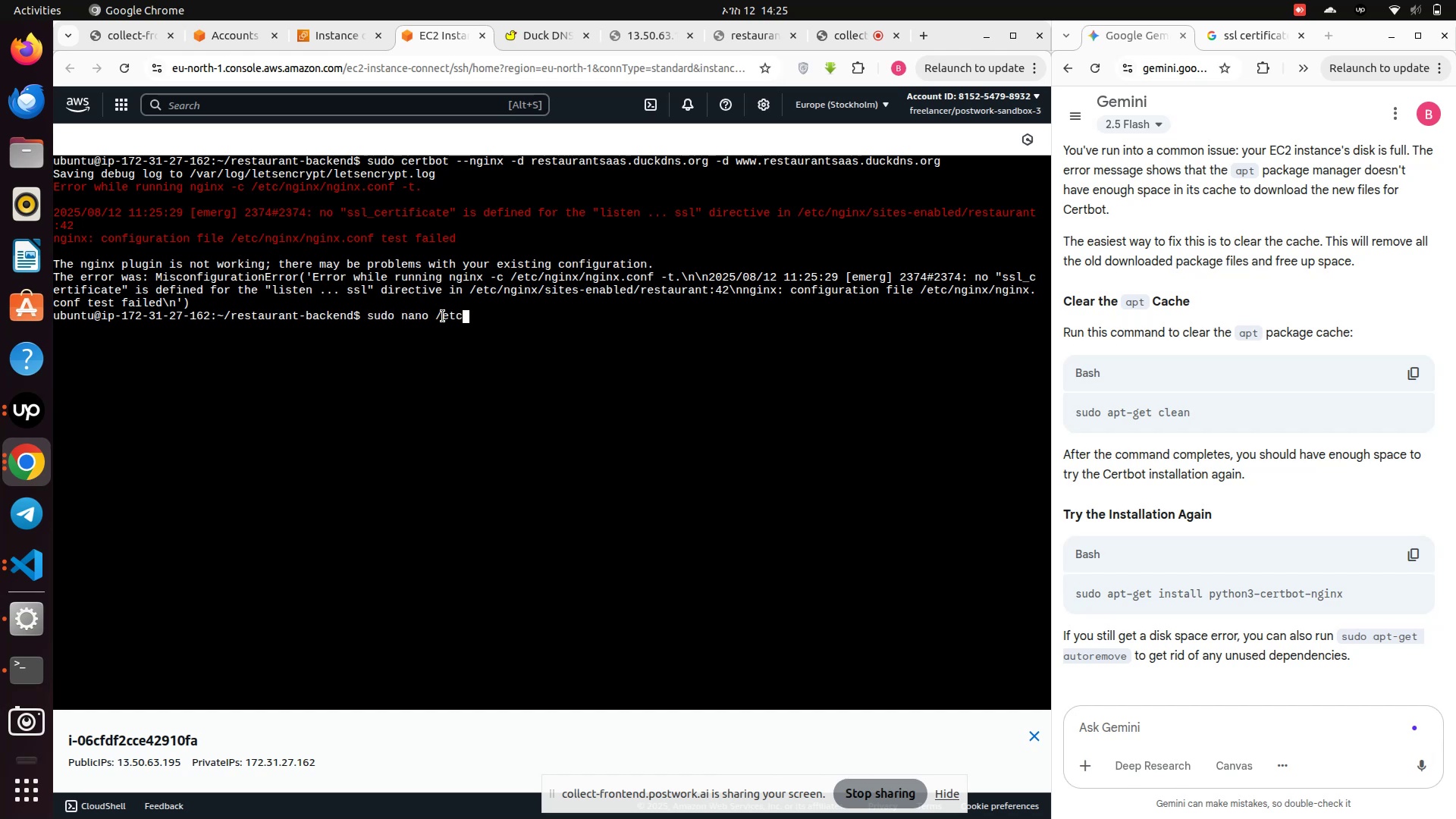 
key(Tab)
 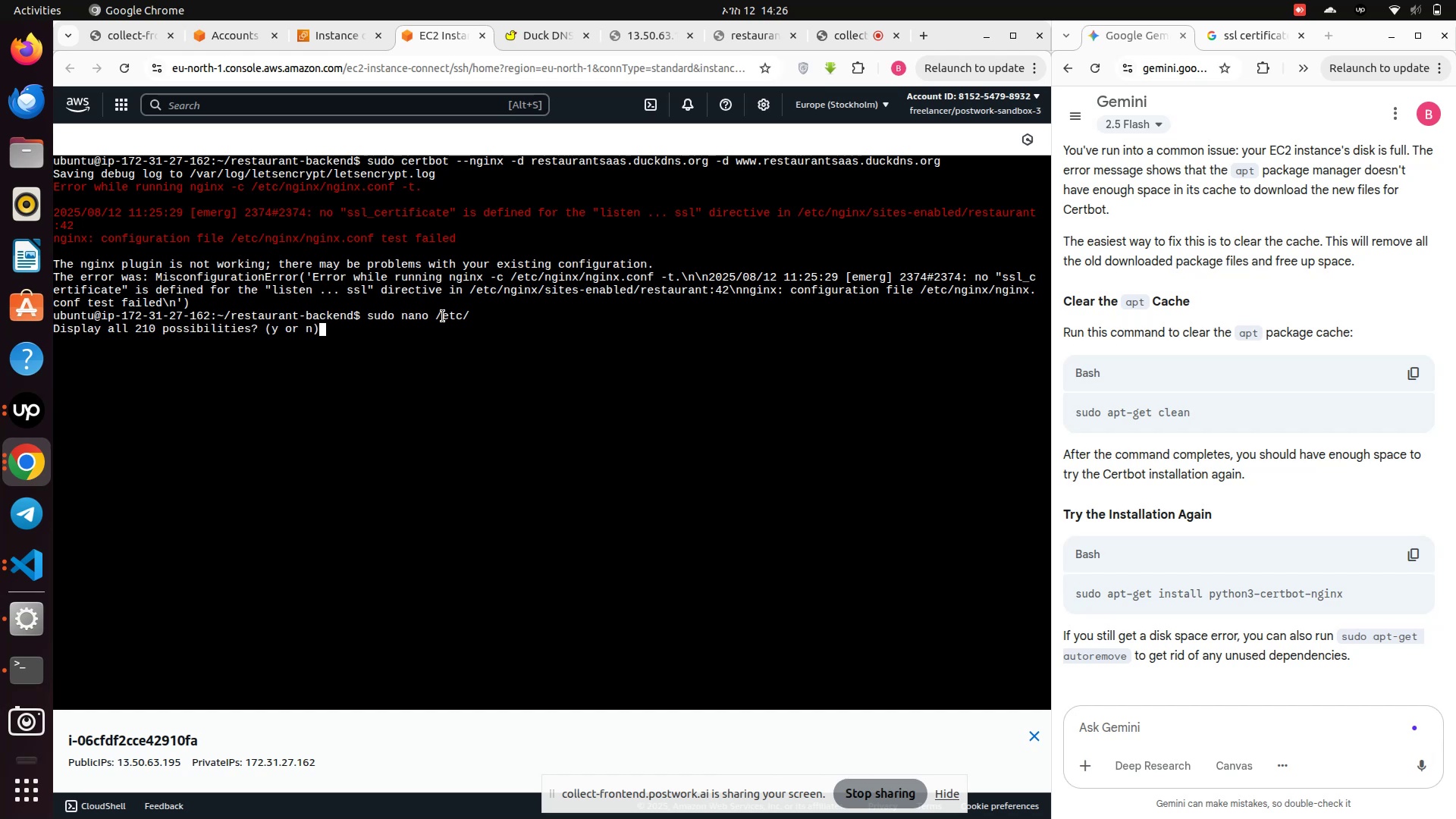 
key(Tab)
 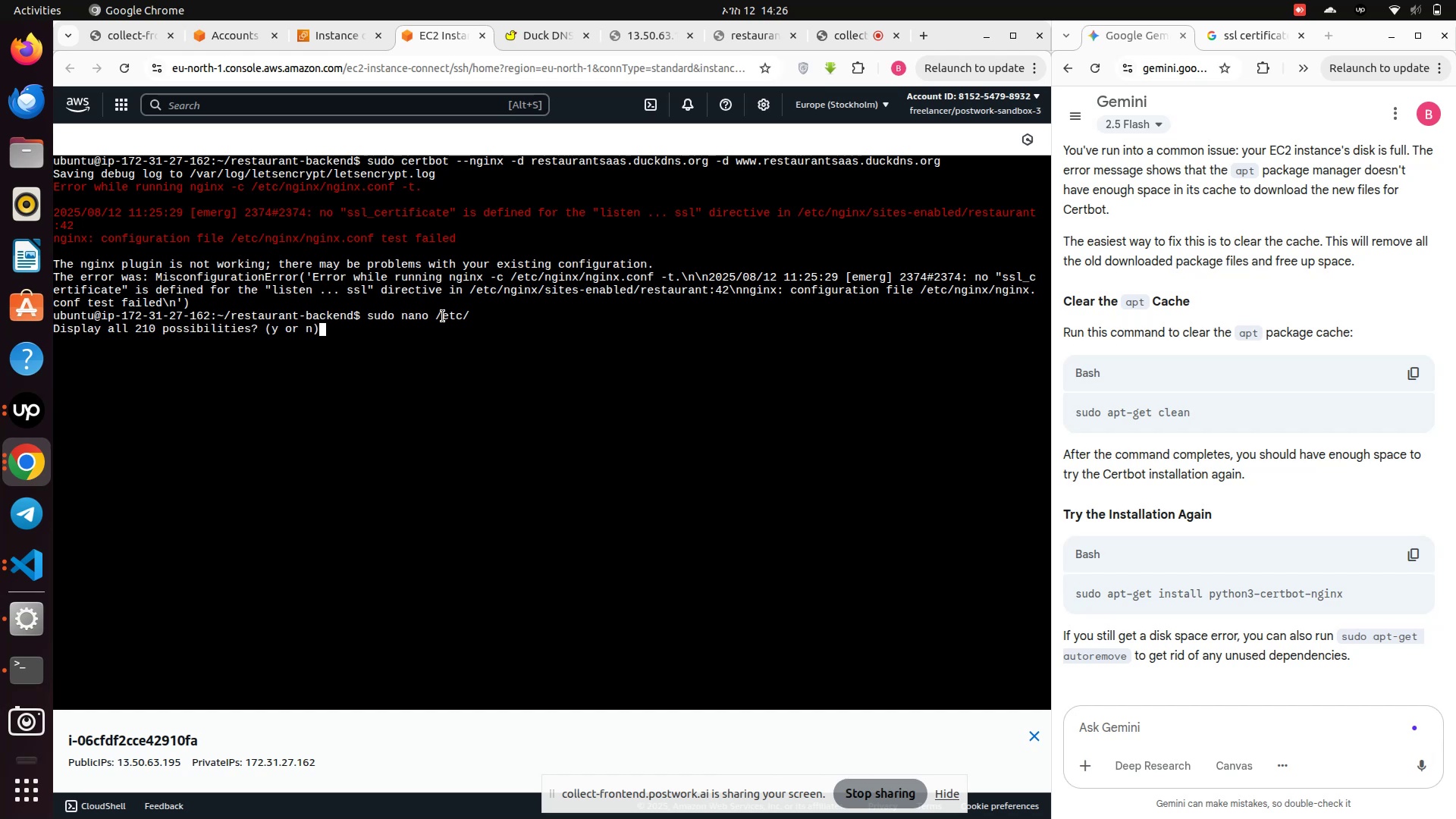 
key(Control+Z)
 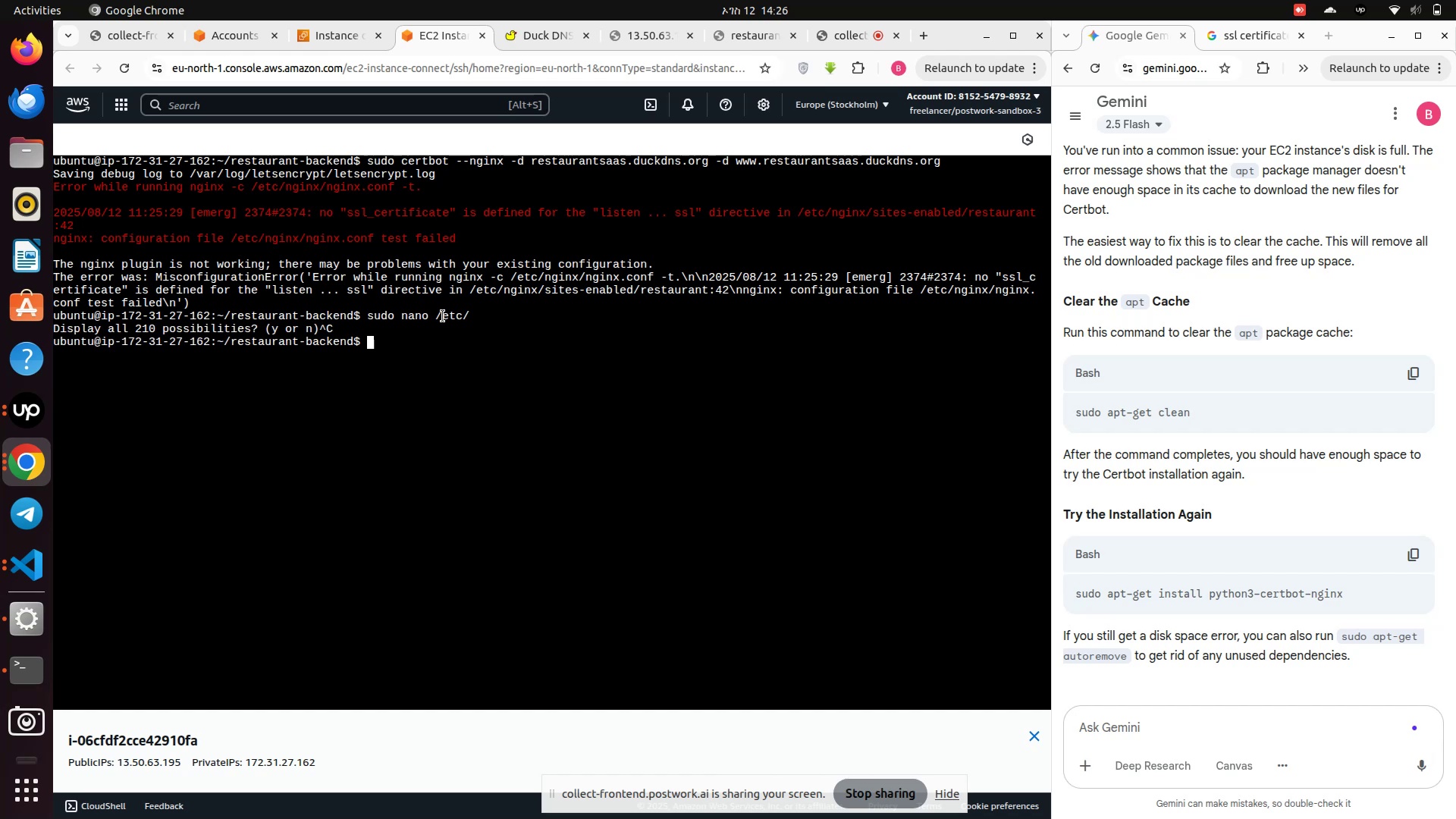 
key(Control+C)
 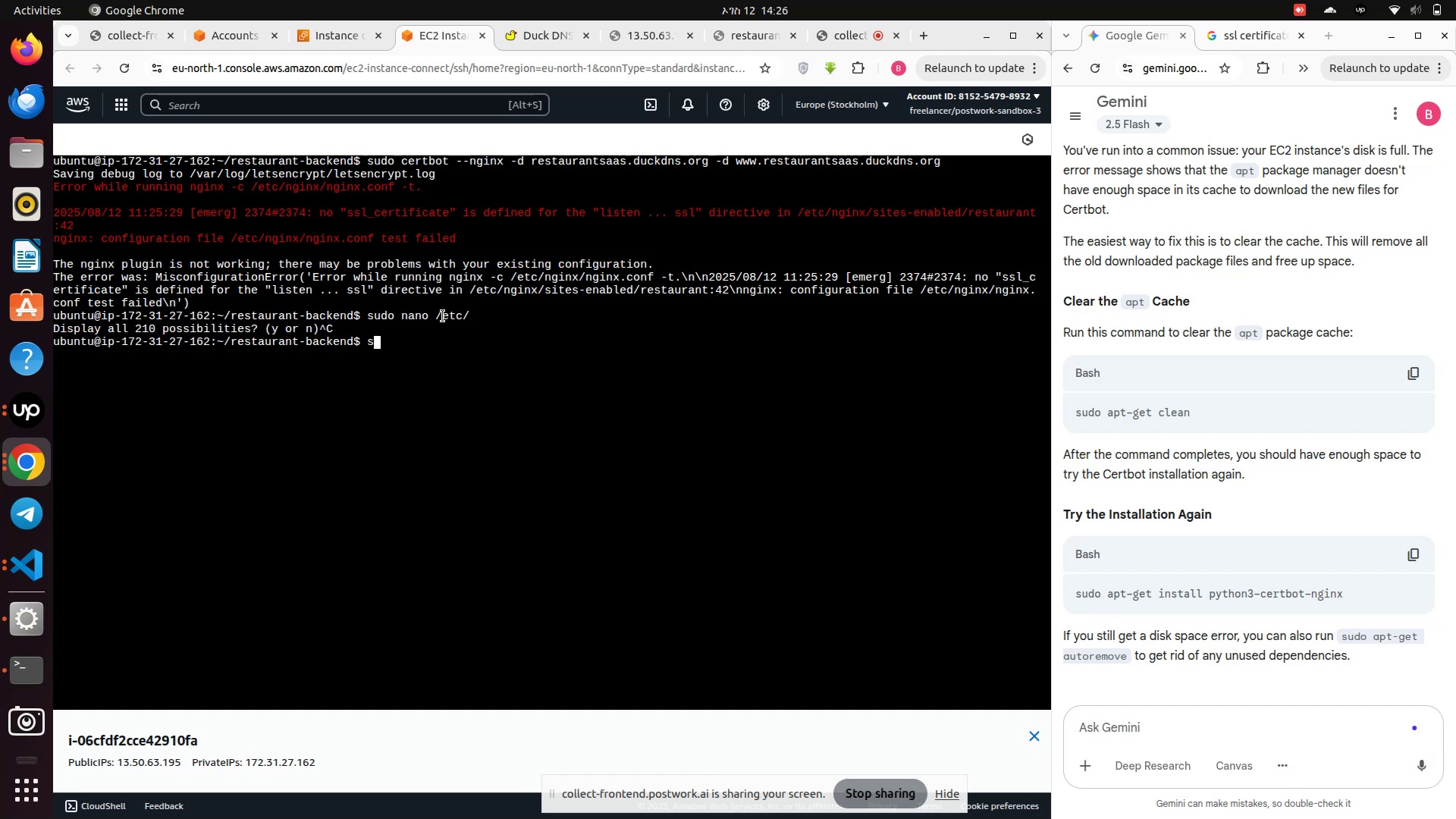 
type(sudo nano /et)
key(Tab)
type(n)
key(Backspace)
type(ng)
key(Tab)
type(a)
key(Backspace)
type(s)
key(Tab)
type(i)
key(Tab)
type(a)
key(Tab)
type(r)
key(Tab)
 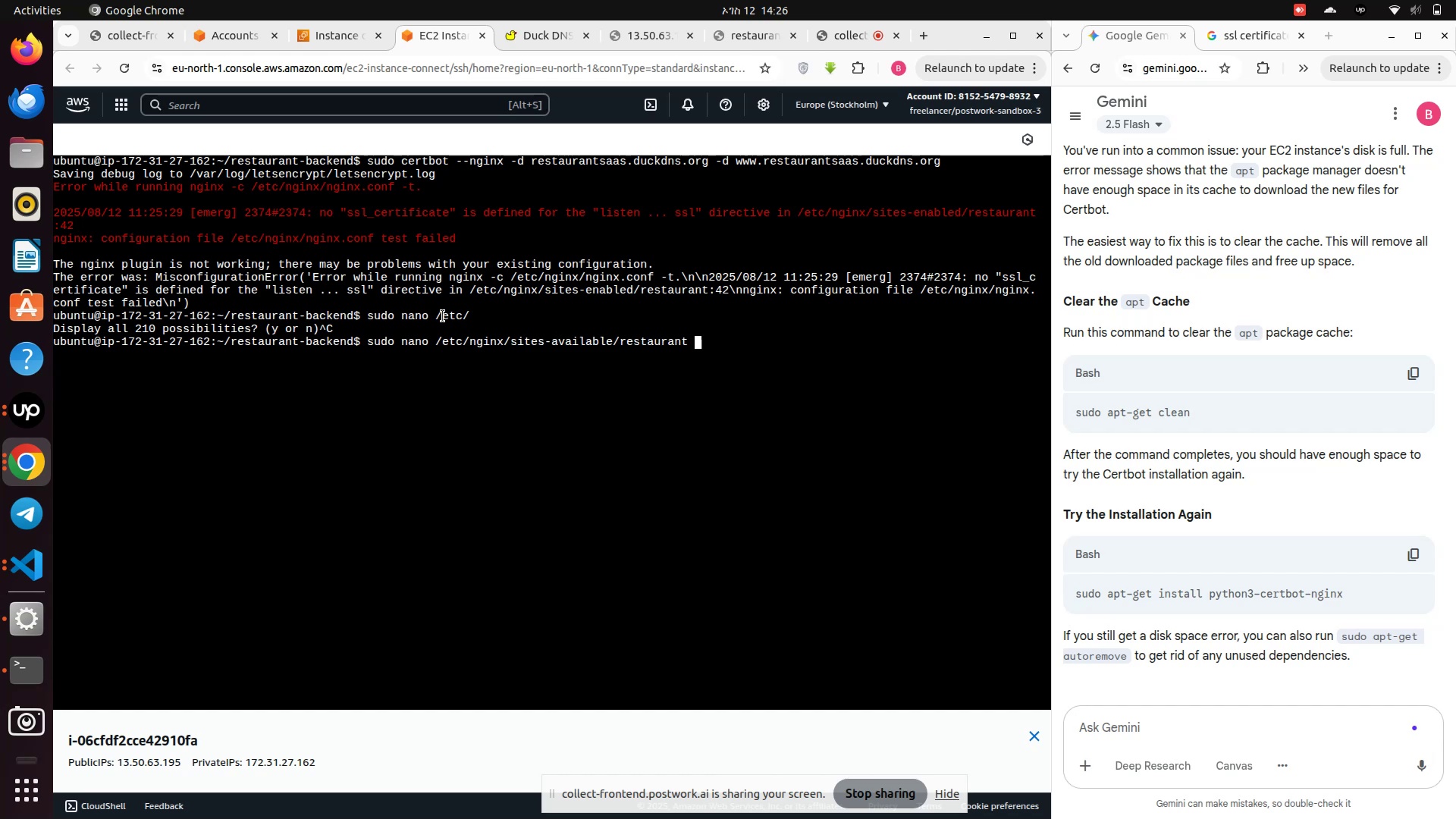 
key(Enter)
 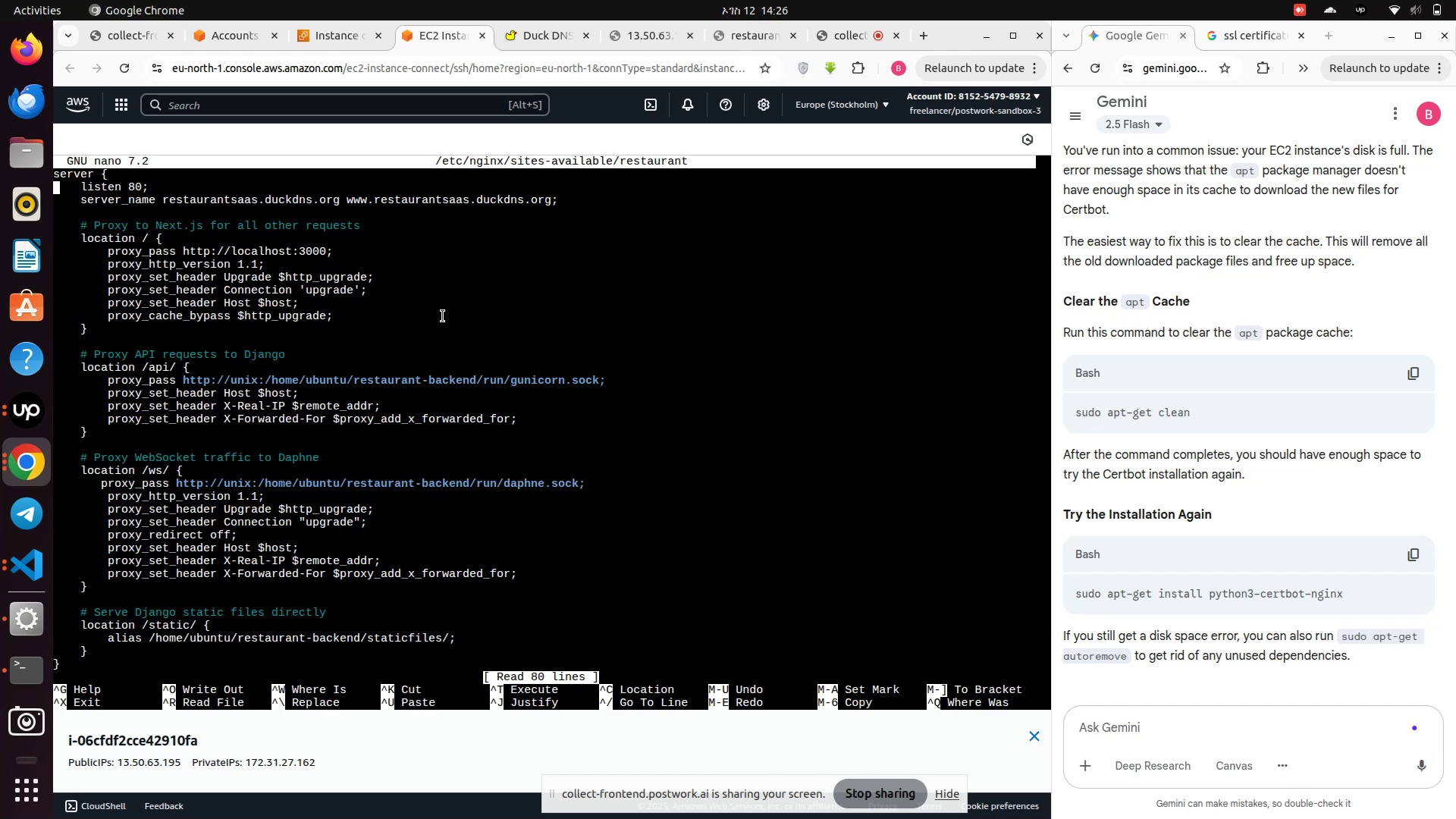 
hold_key(key=ArrowDown, duration=1.51)
 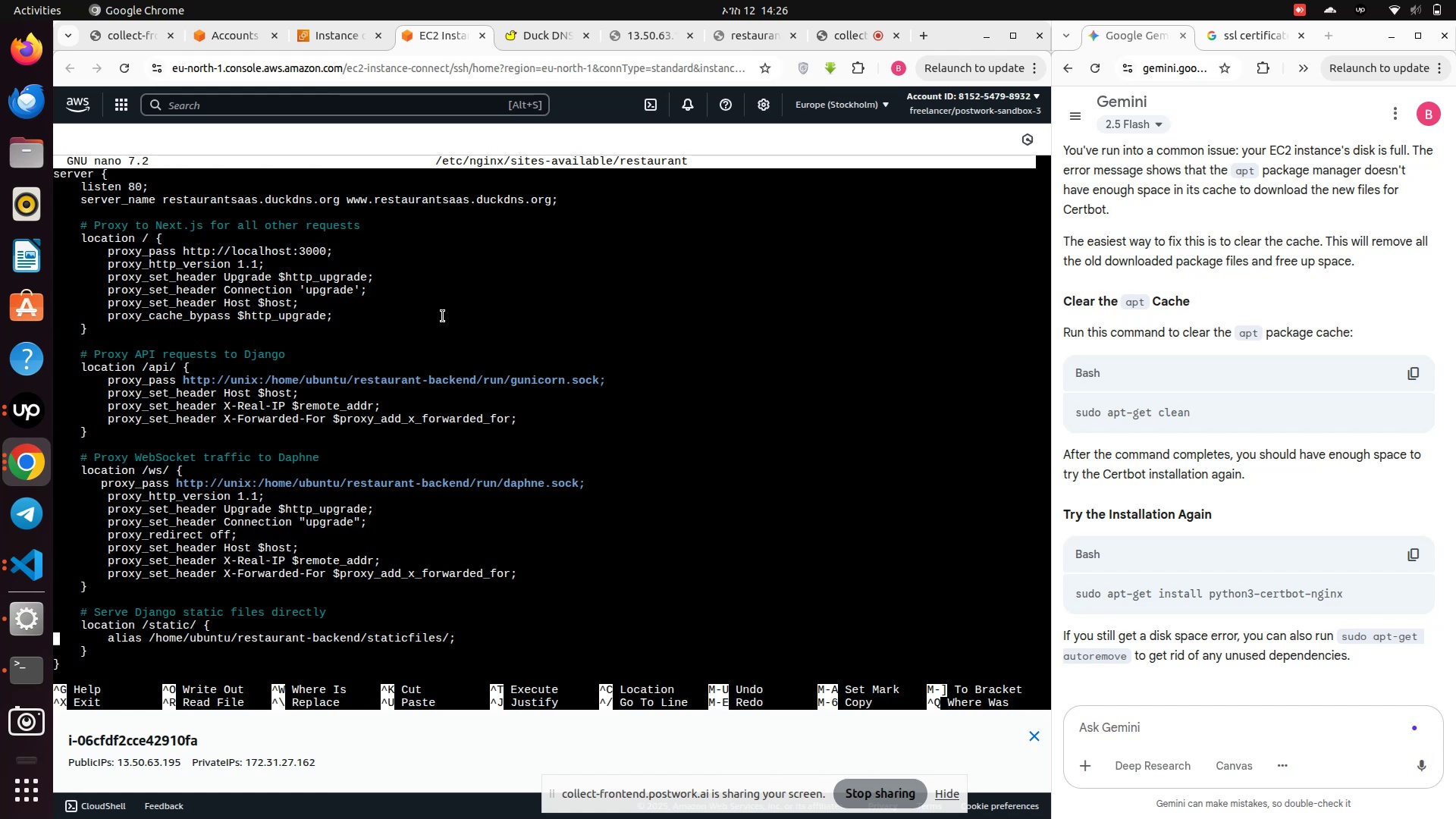 
key(ArrowDown)
 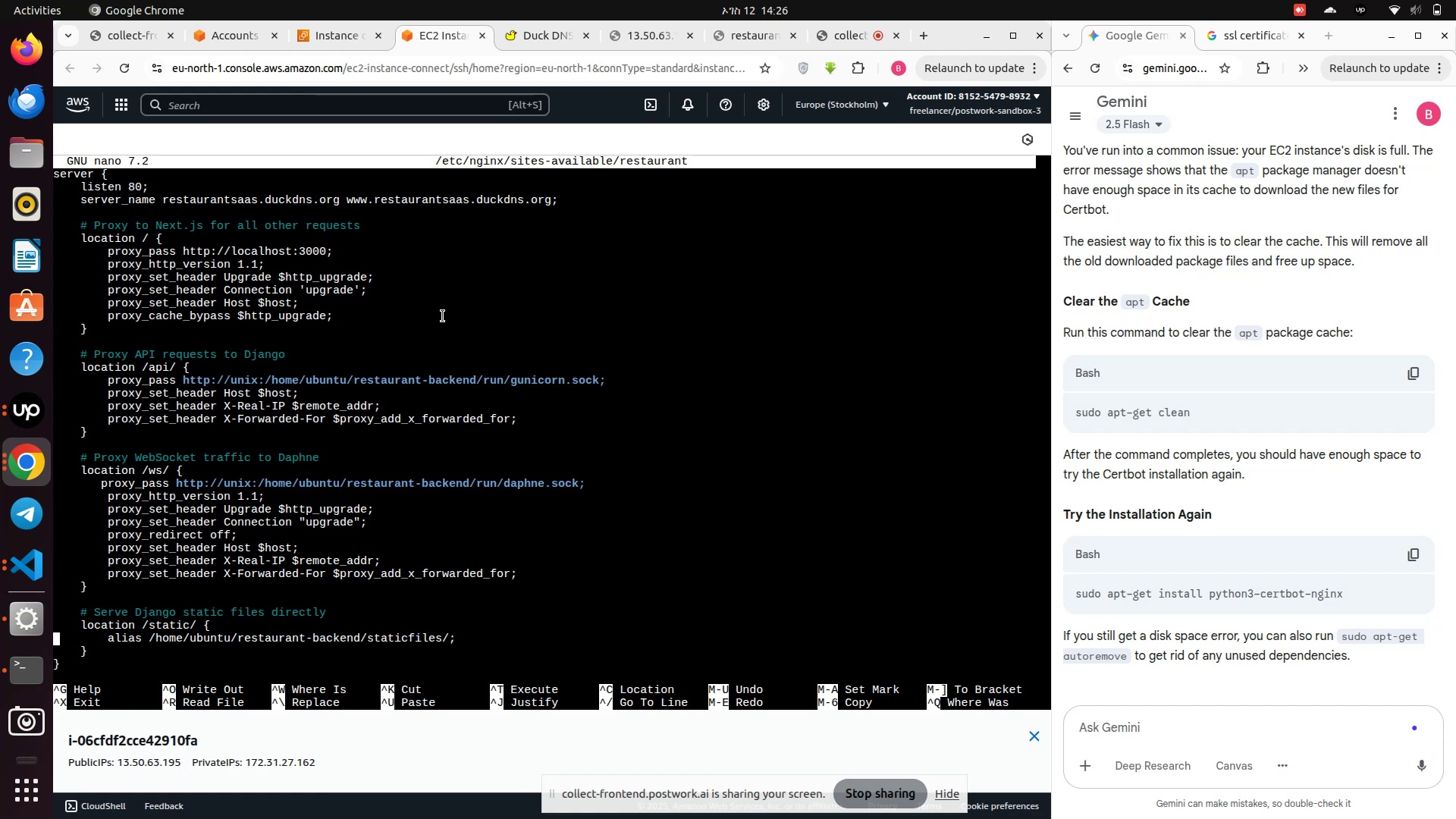 
key(ArrowDown)
 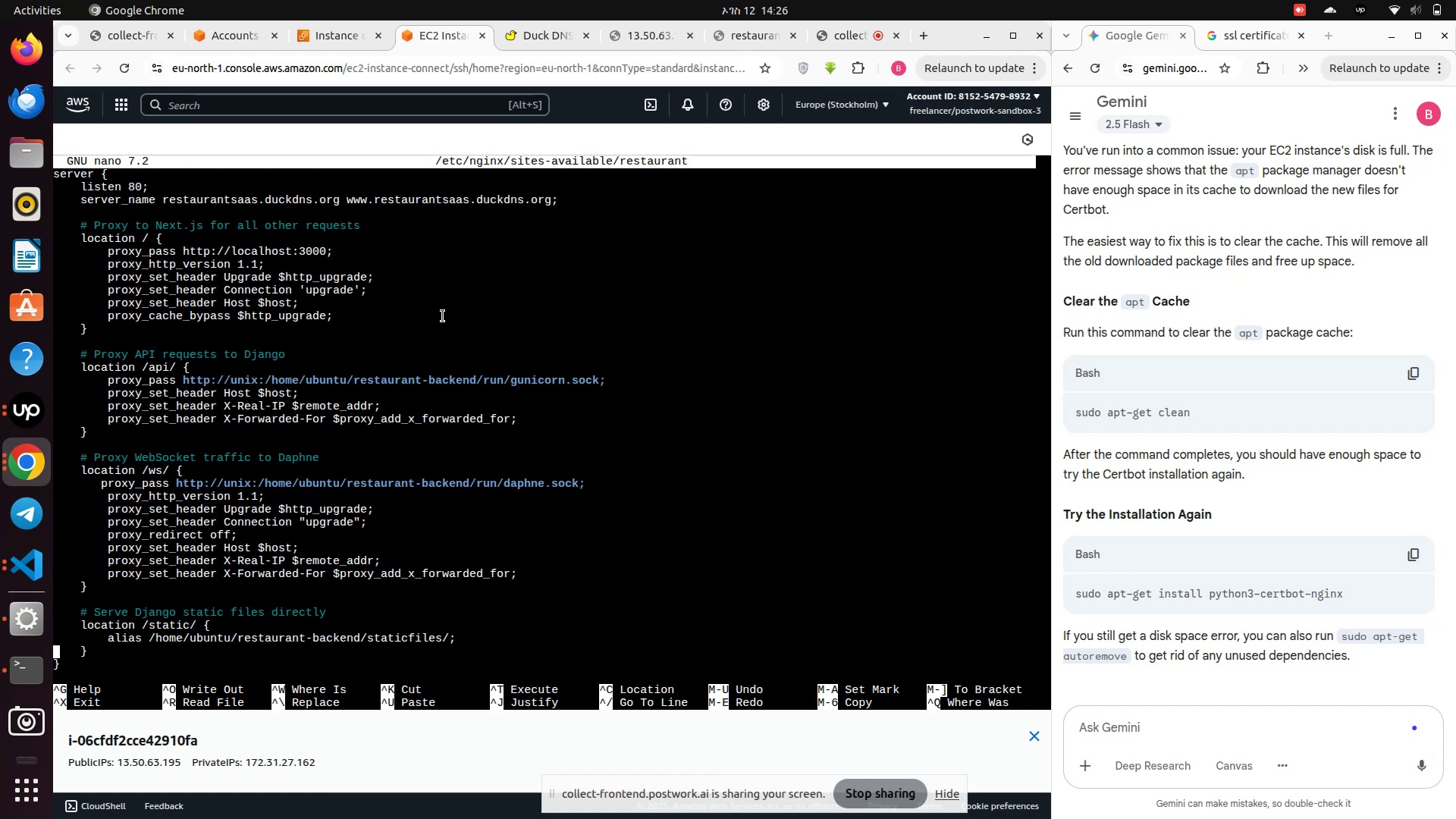 
key(ArrowDown)
 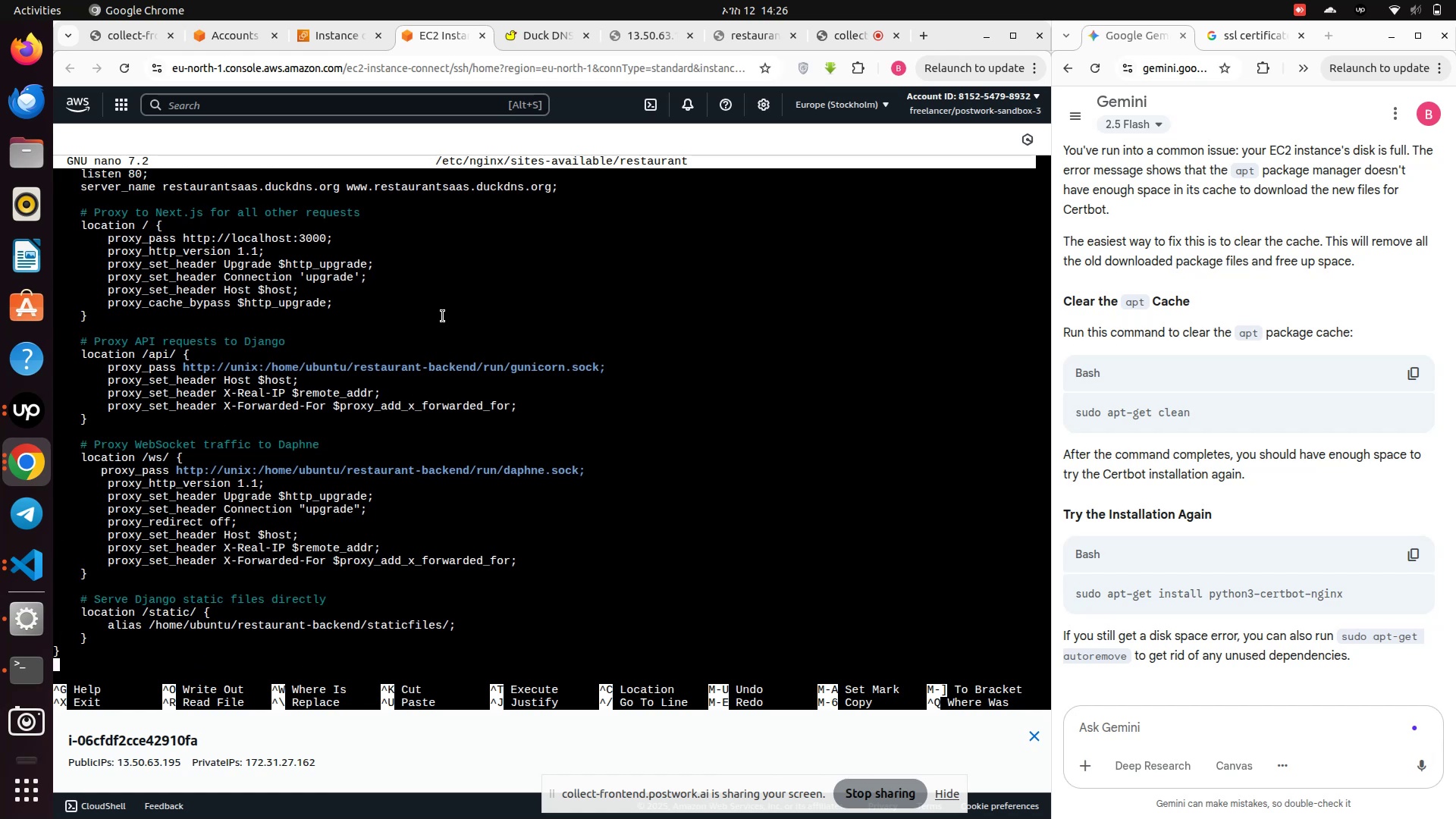 
key(ArrowDown)
 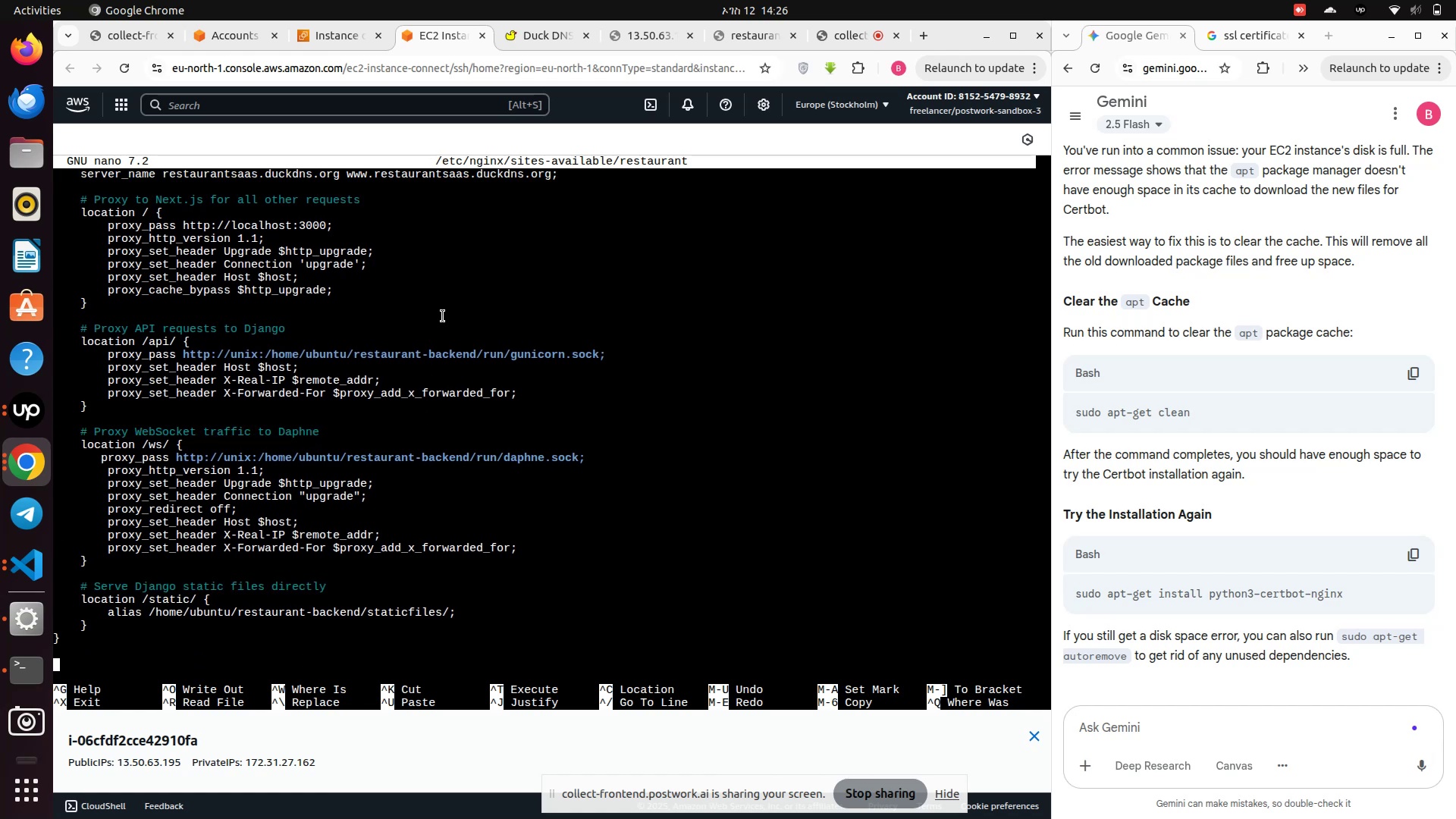 
key(ArrowDown)
 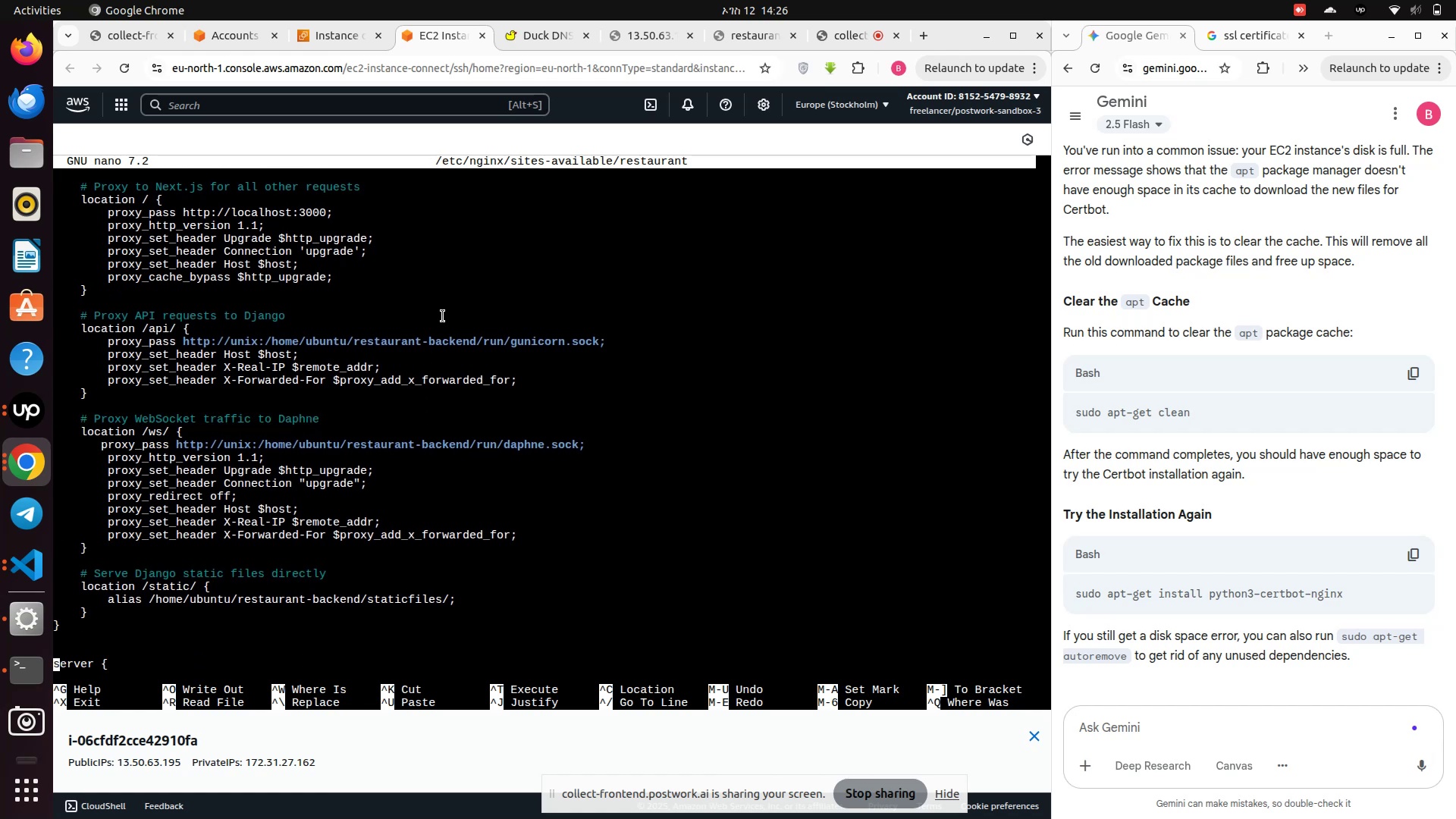 
key(ArrowDown)
 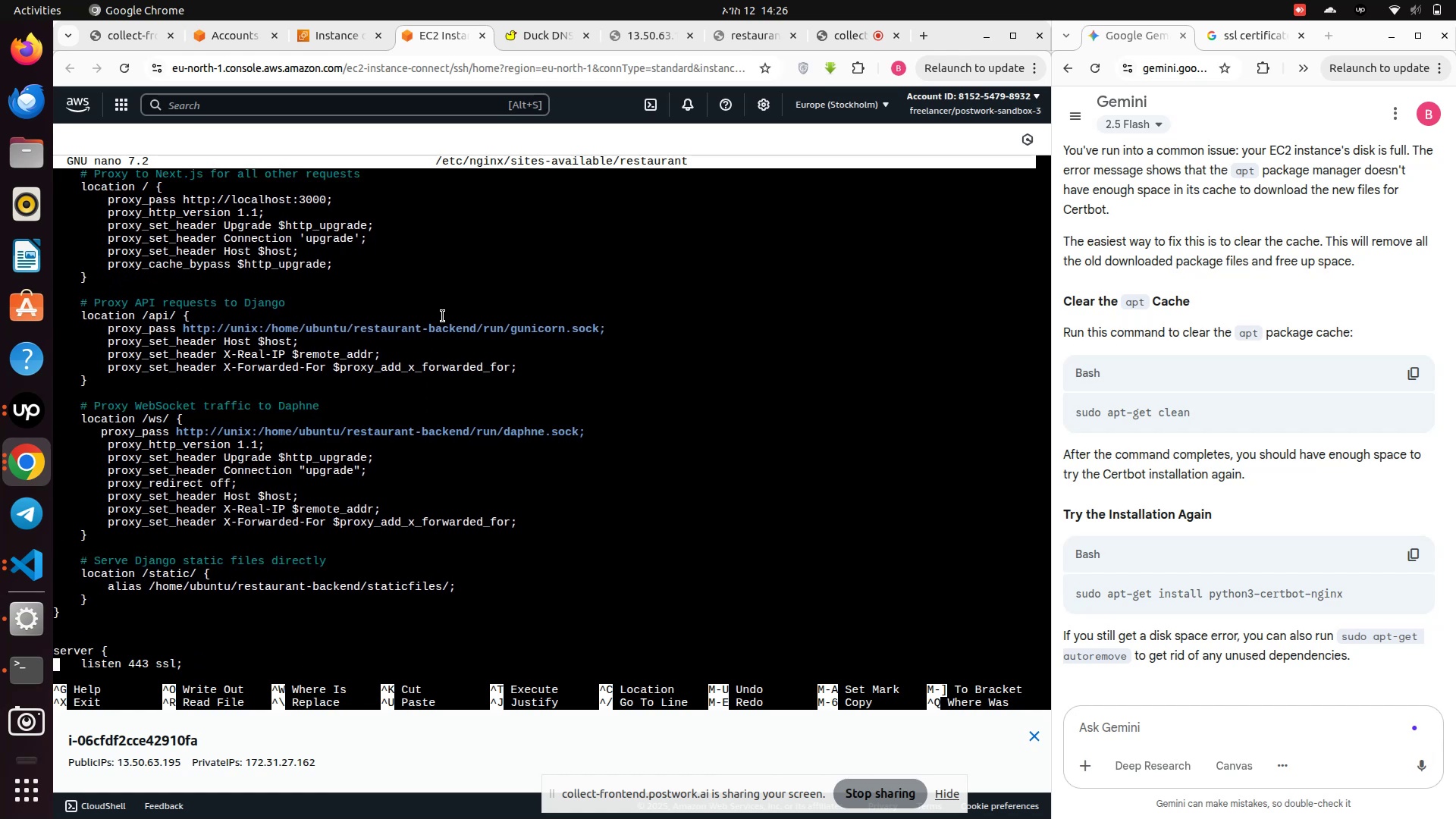 
key(ArrowDown)
 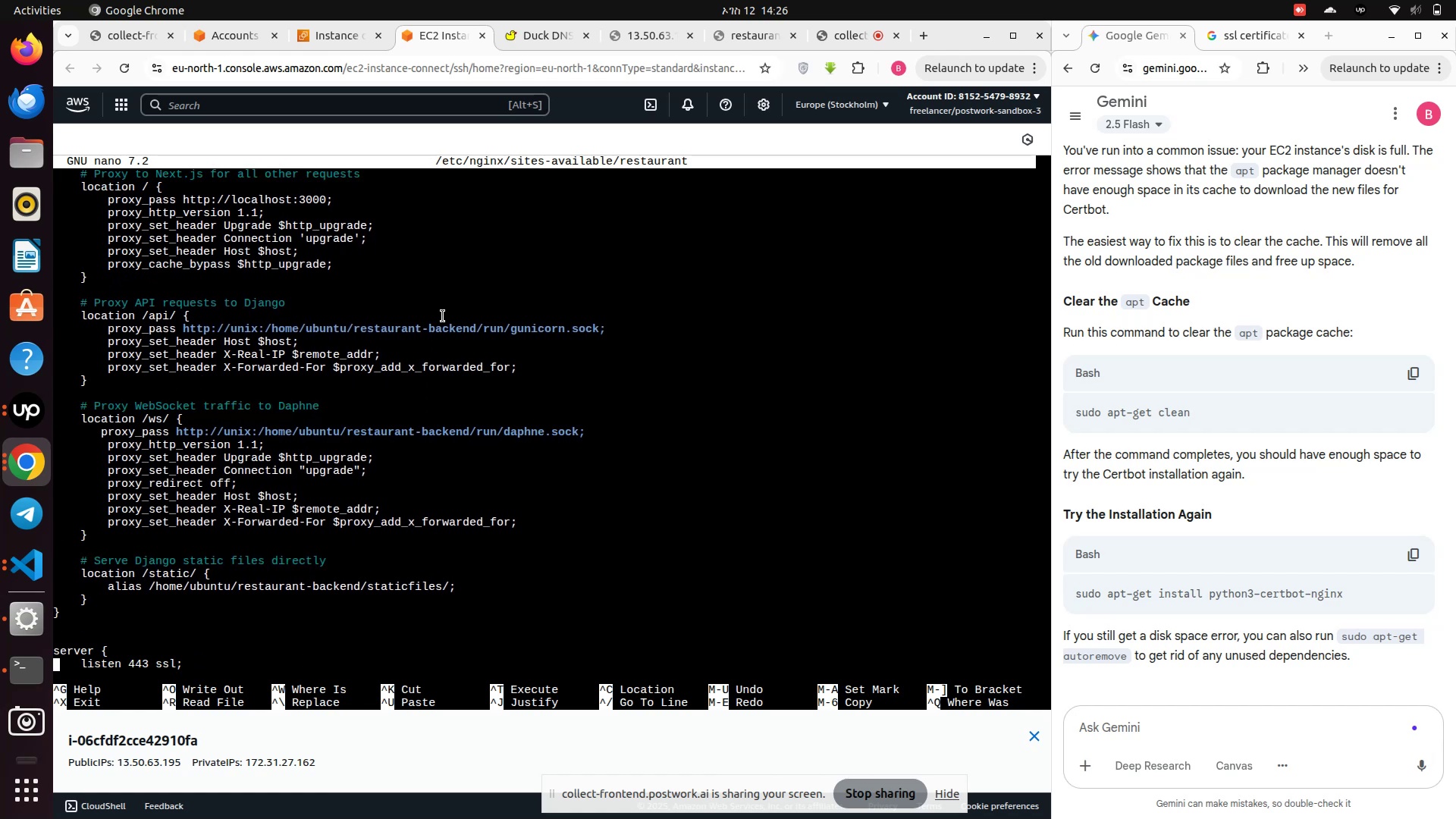 
key(ArrowDown)
 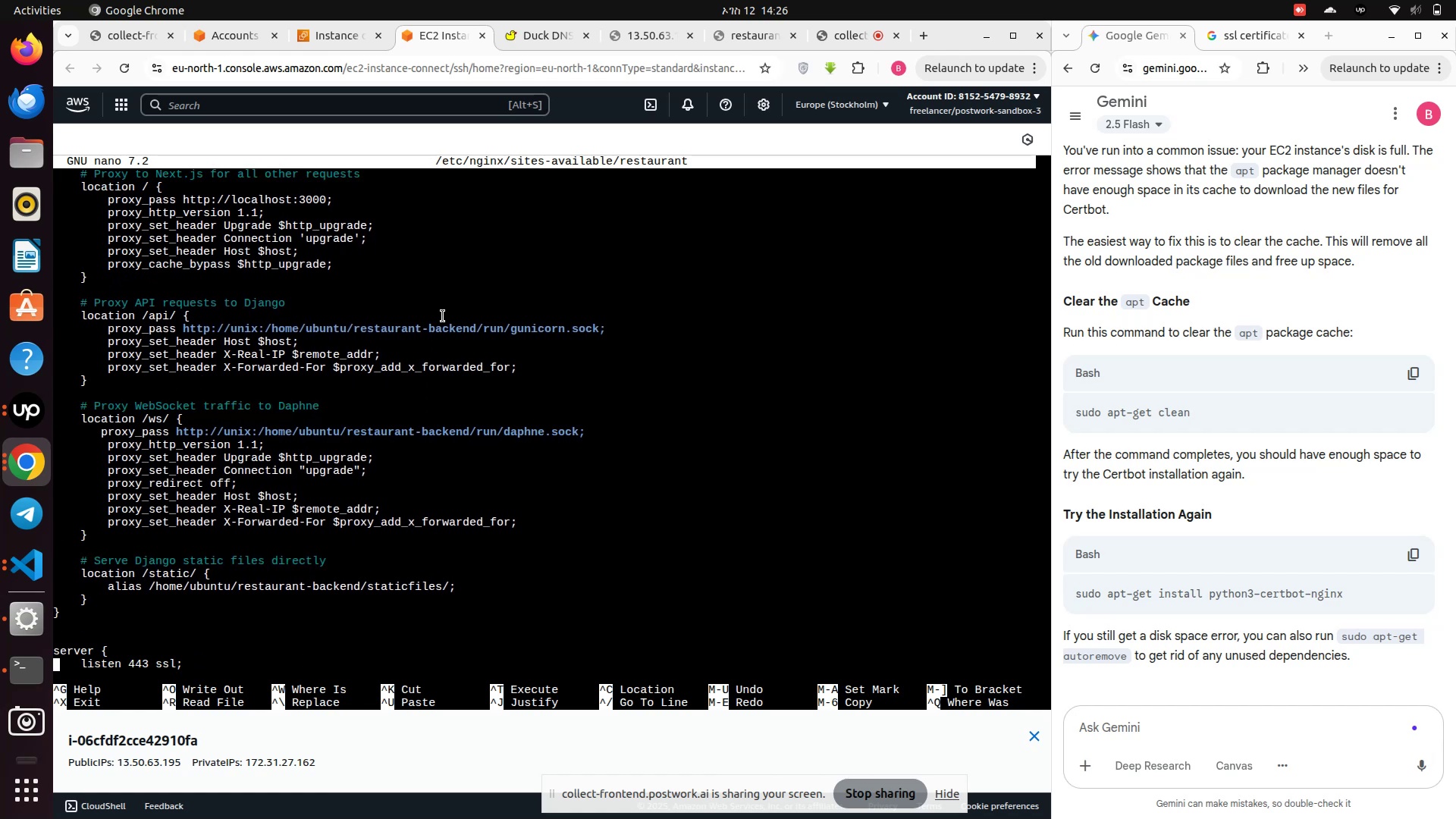 
hold_key(key=ArrowDown, duration=1.47)
 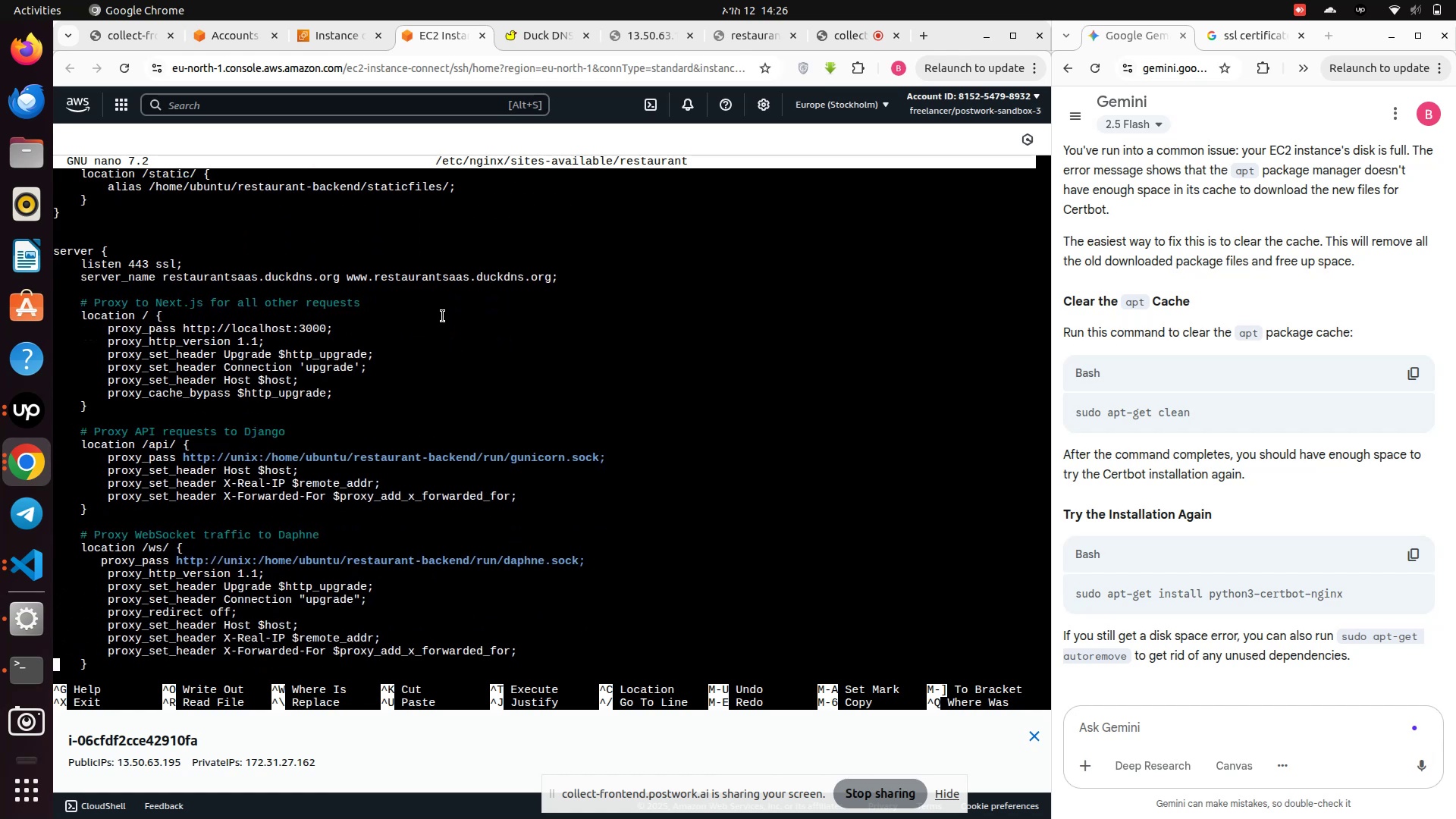 
key(ArrowDown)
 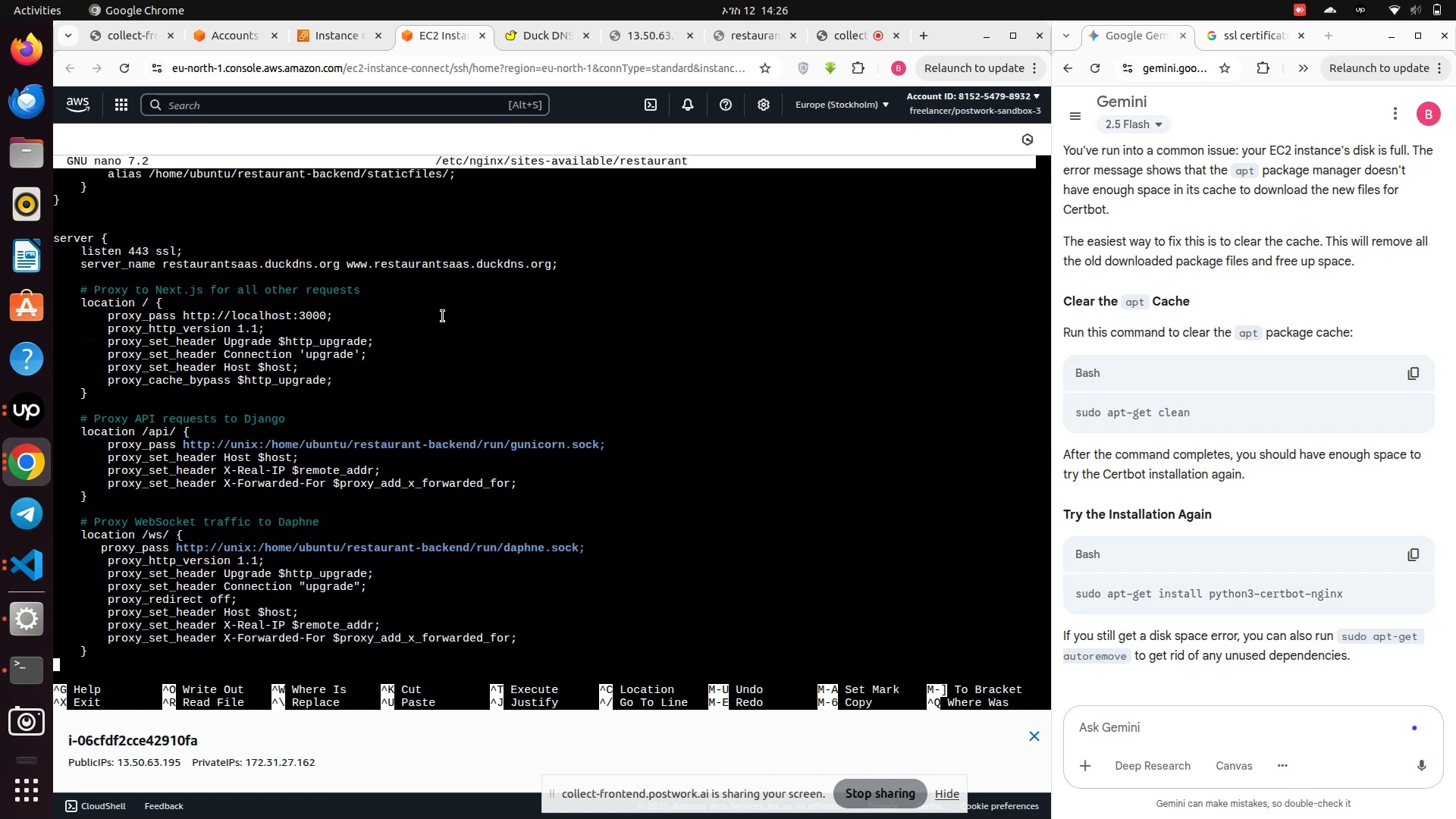 
key(ArrowDown)
 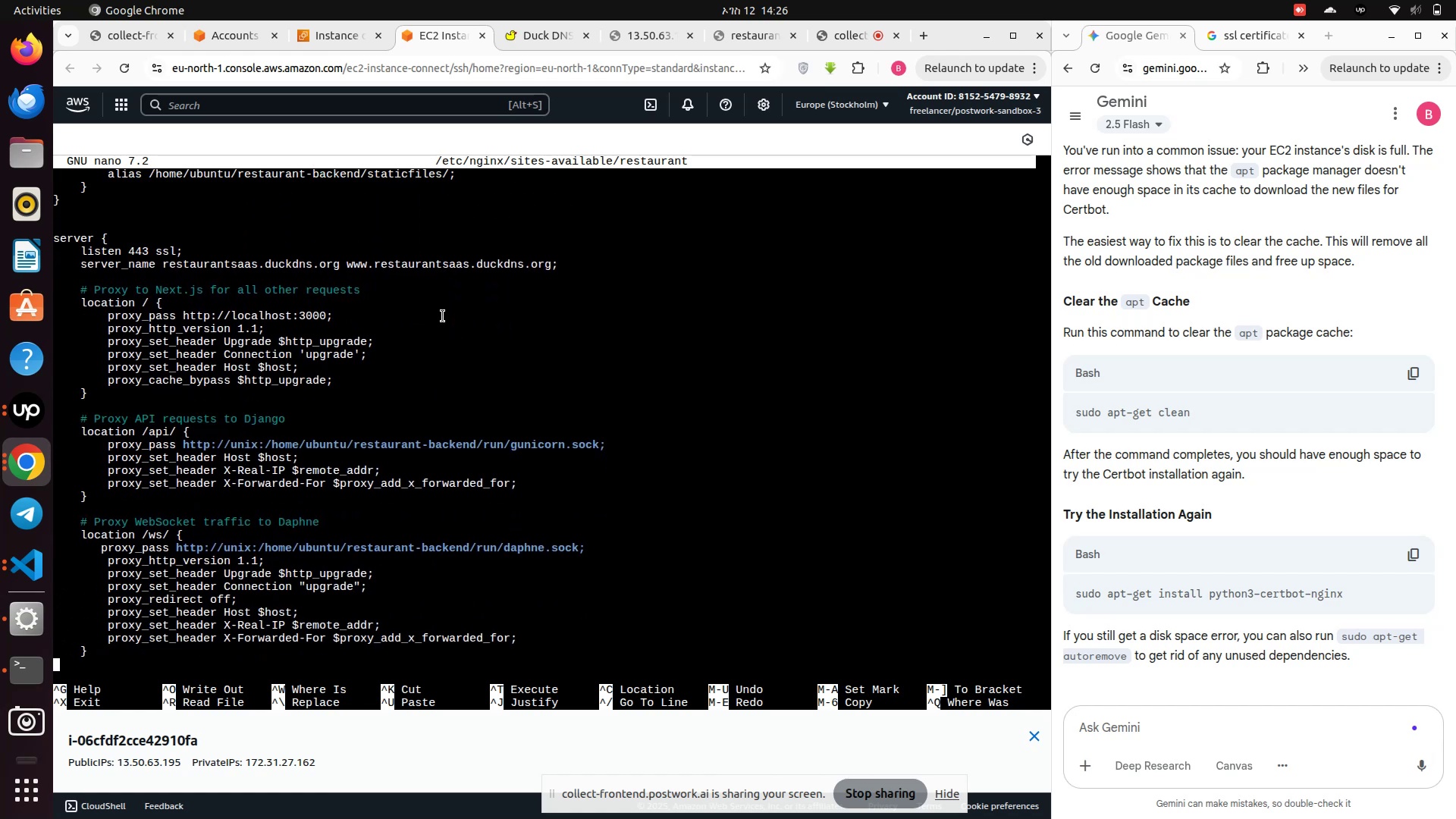 
key(ArrowDown)
 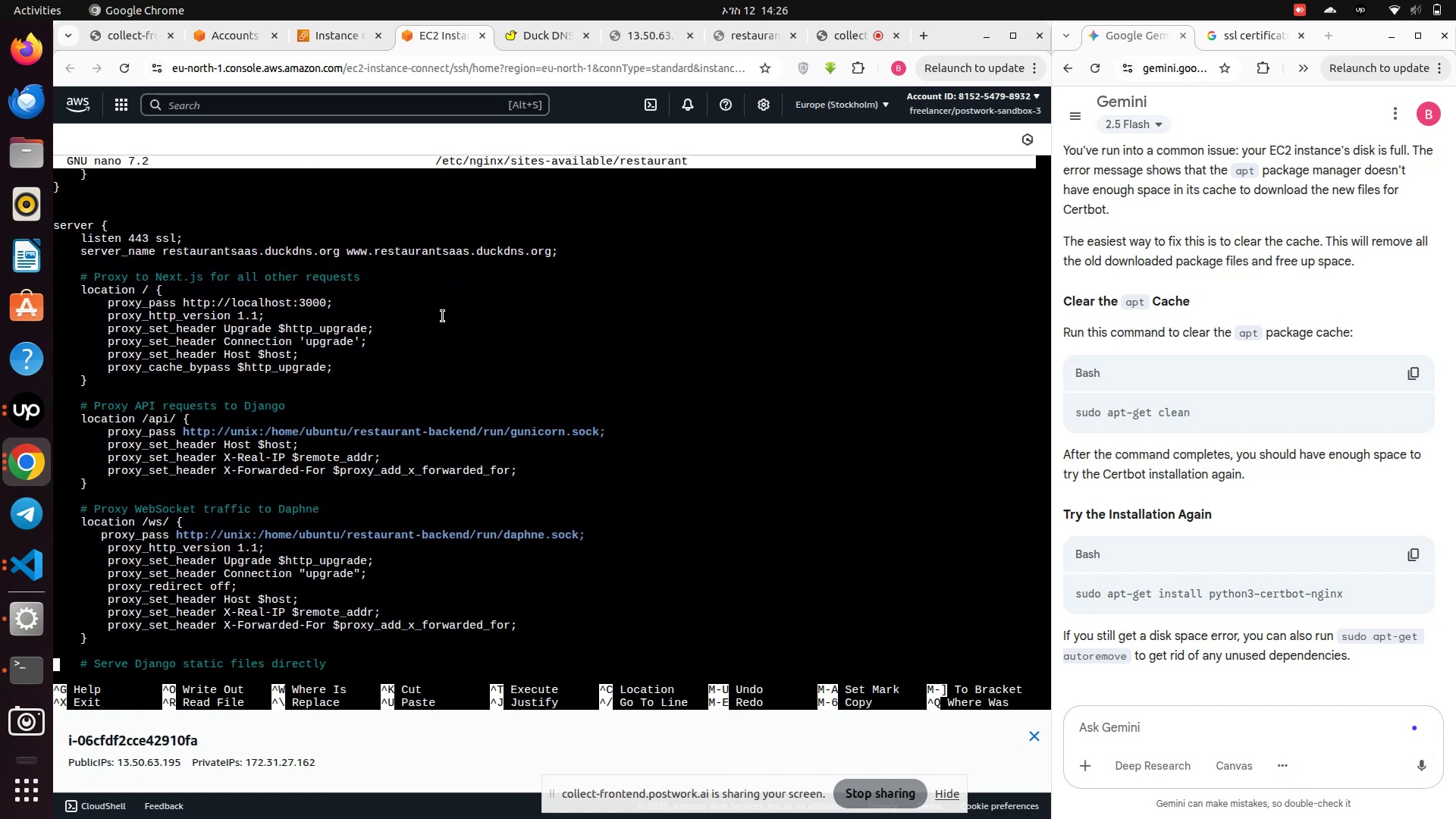 
hold_key(key=ArrowDown, duration=0.53)
 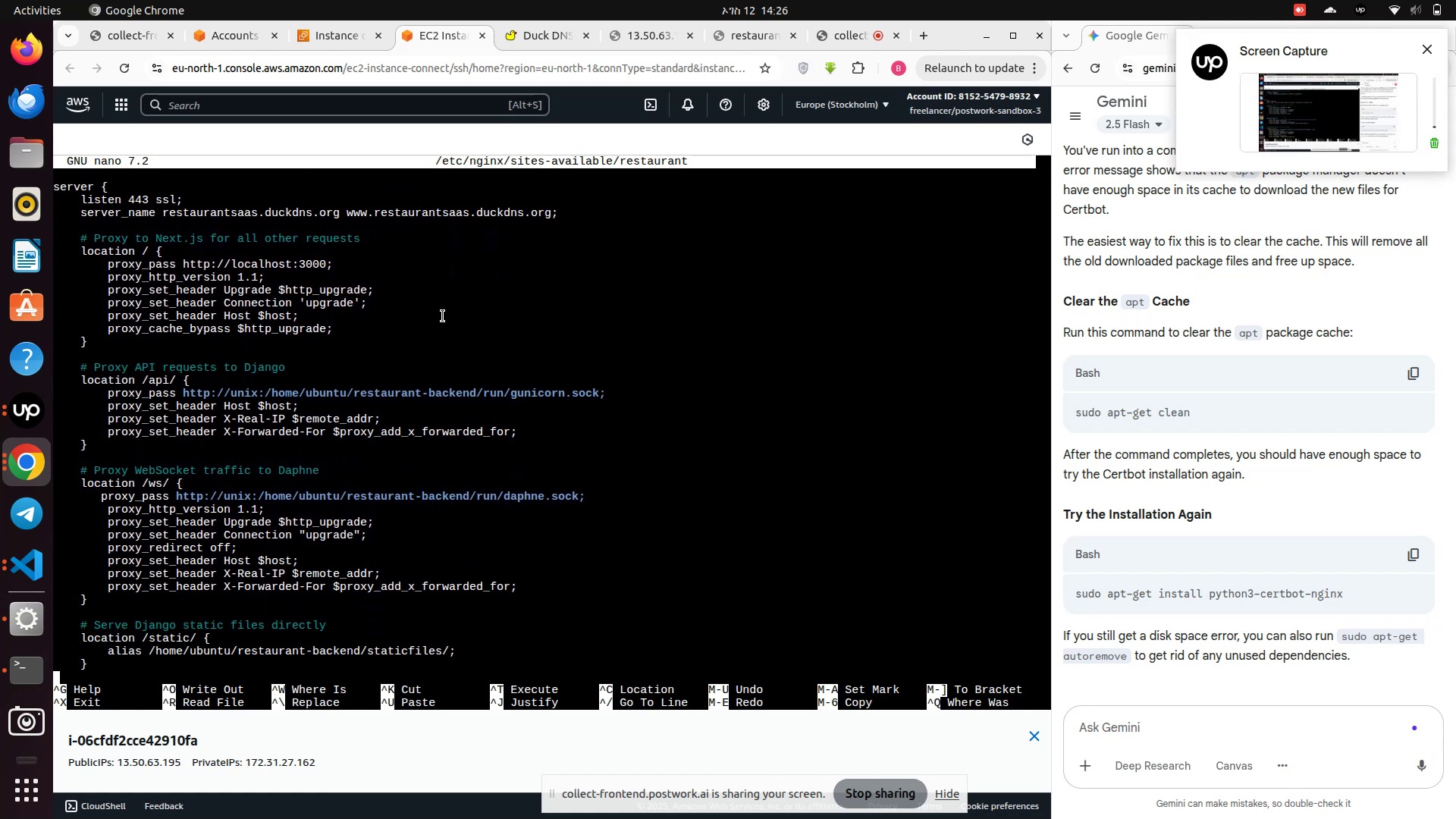 
key(ArrowDown)
 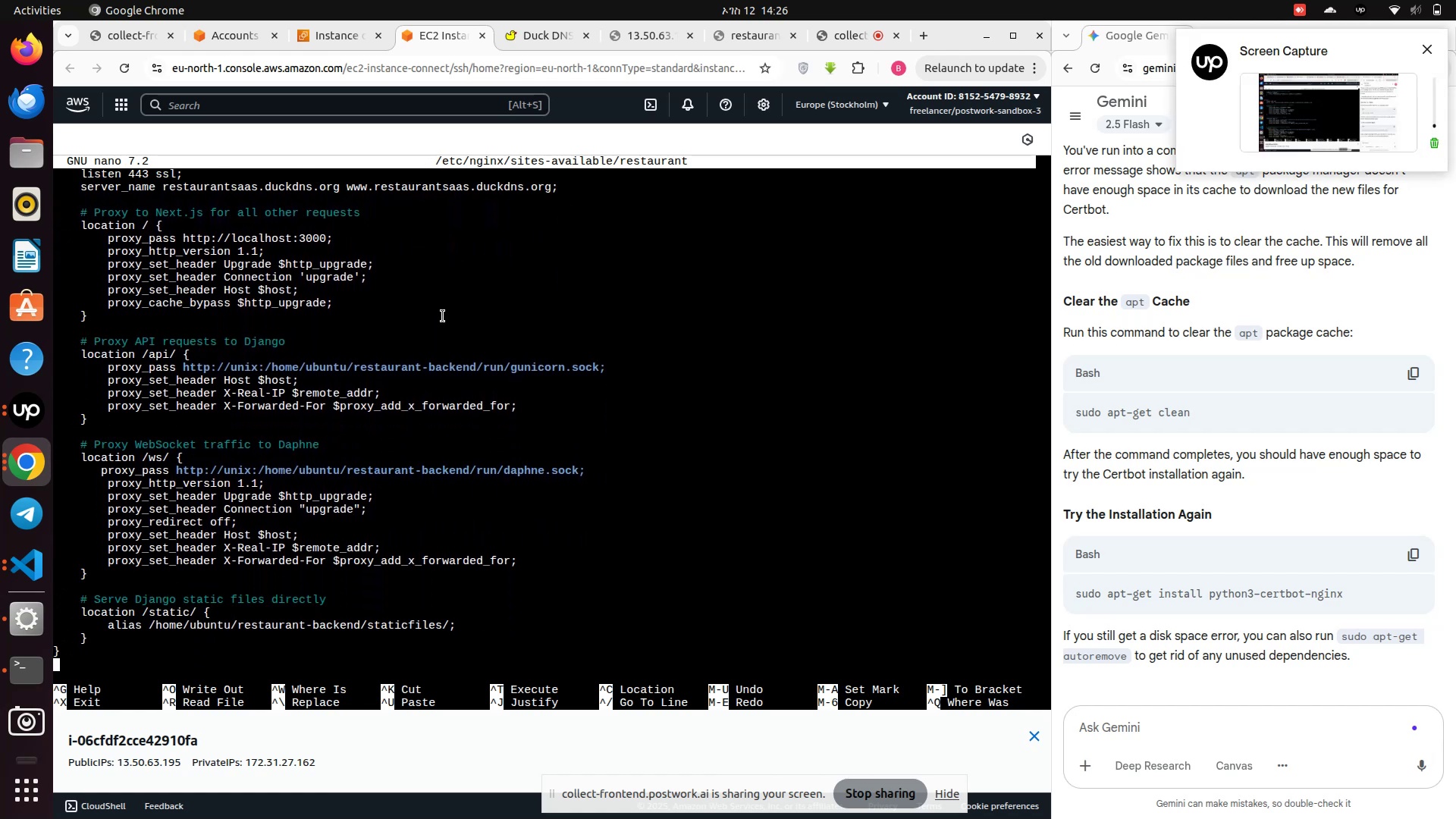 
key(ArrowDown)
 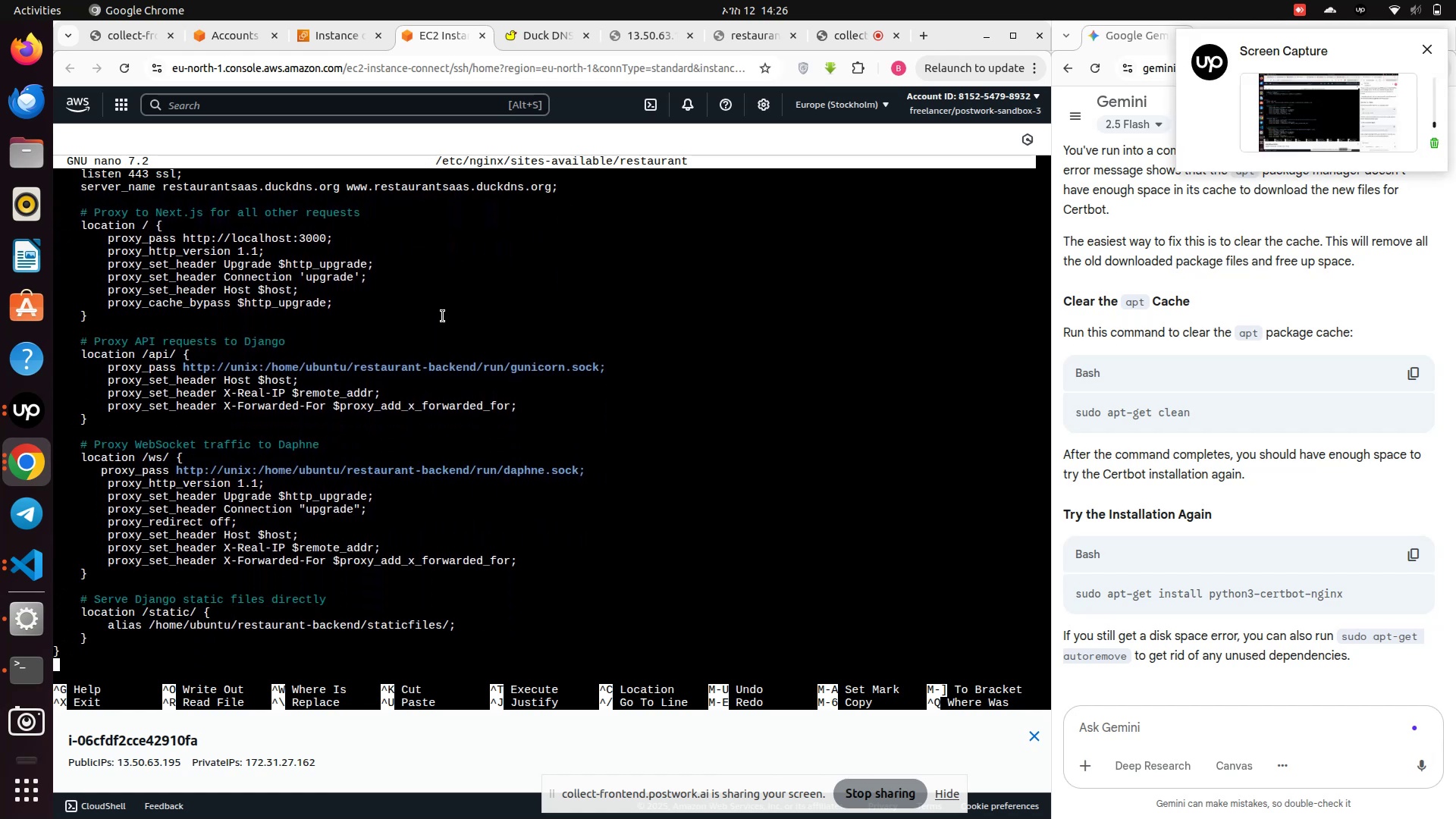 
key(ArrowDown)
 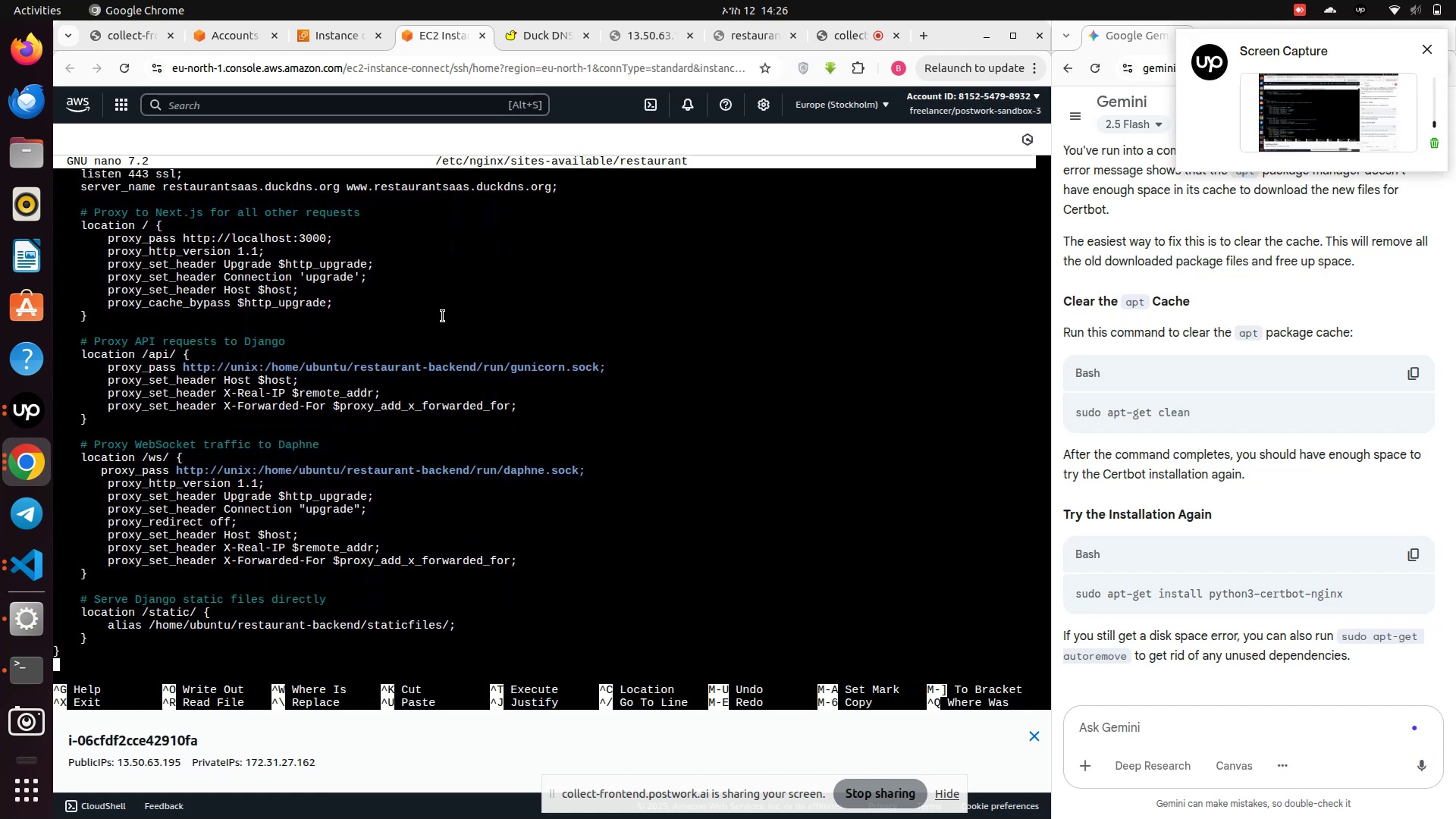 
key(ArrowDown)
 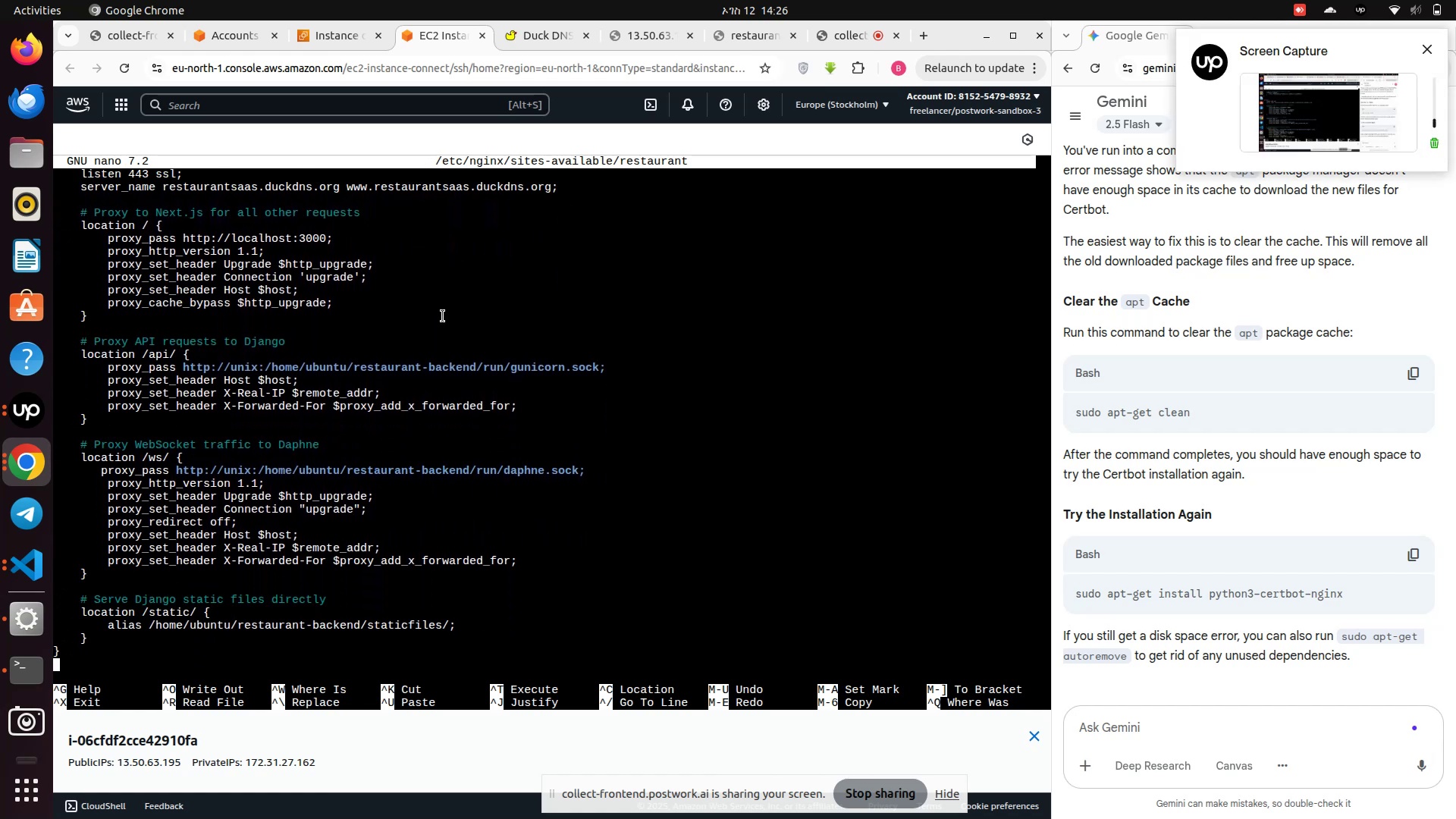 
key(ArrowDown)
 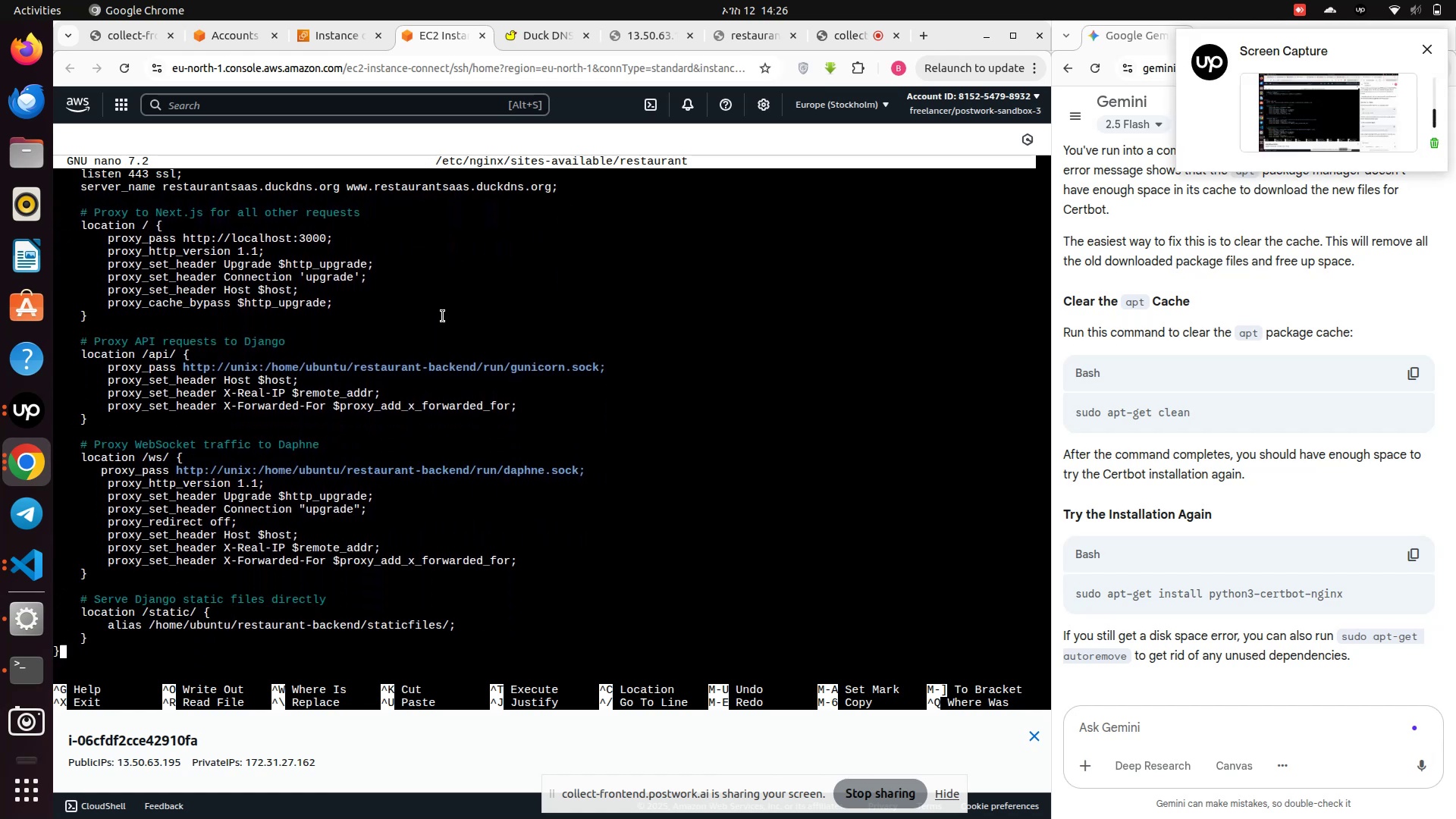 
hold_key(key=Backspace, duration=1.53)
 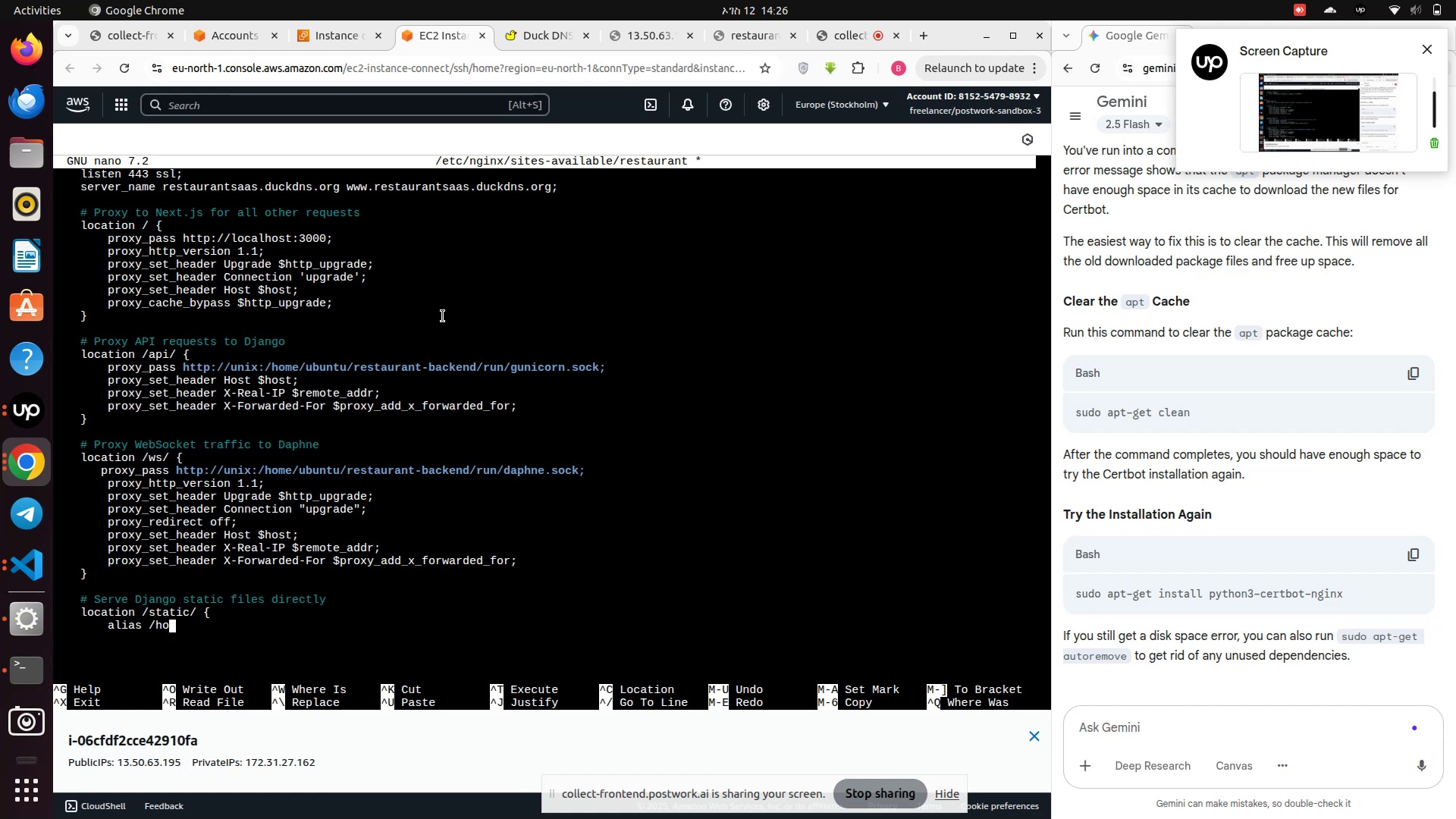 
hold_key(key=Backspace, duration=1.52)
 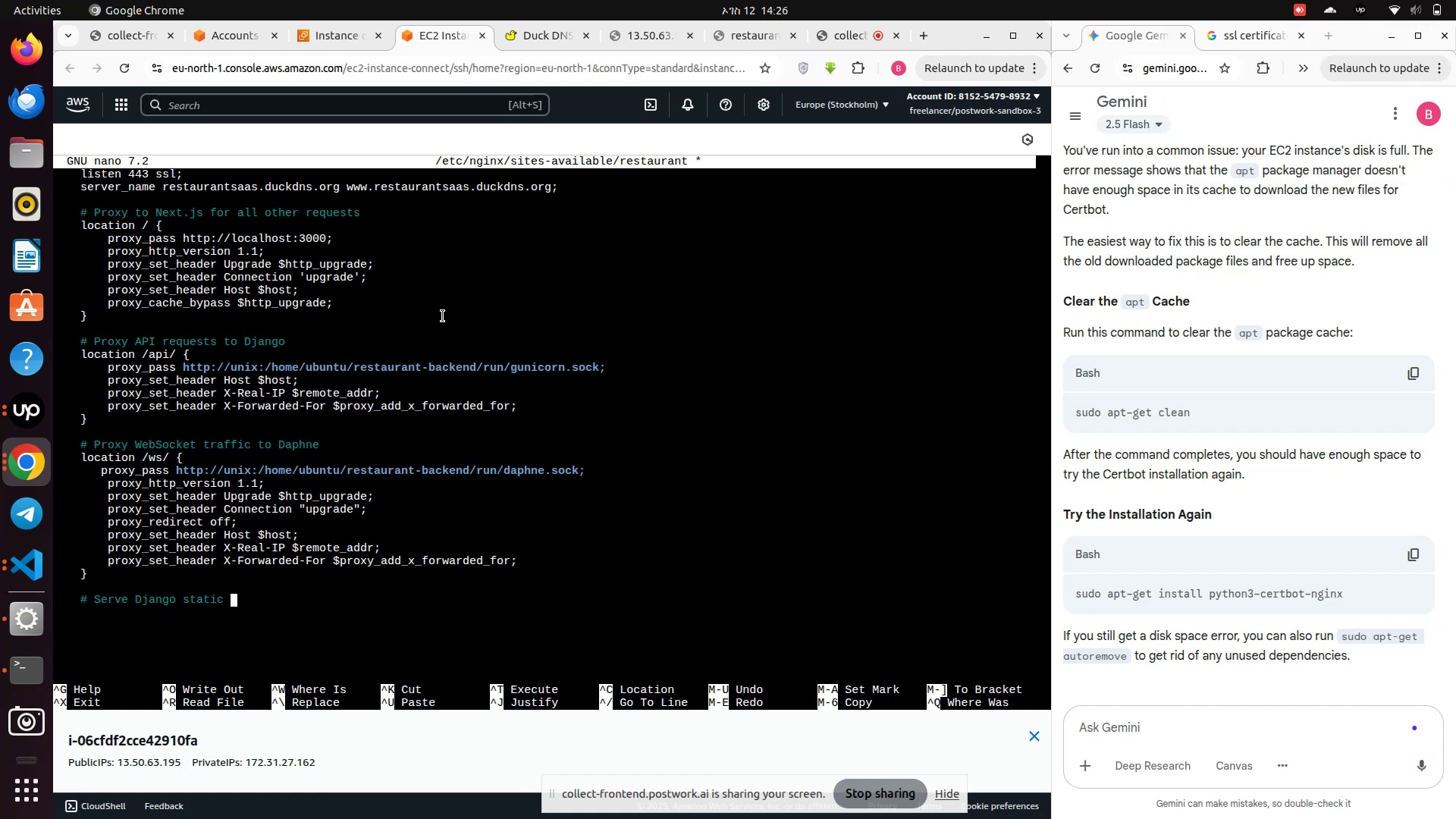 
hold_key(key=Backspace, duration=1.51)
 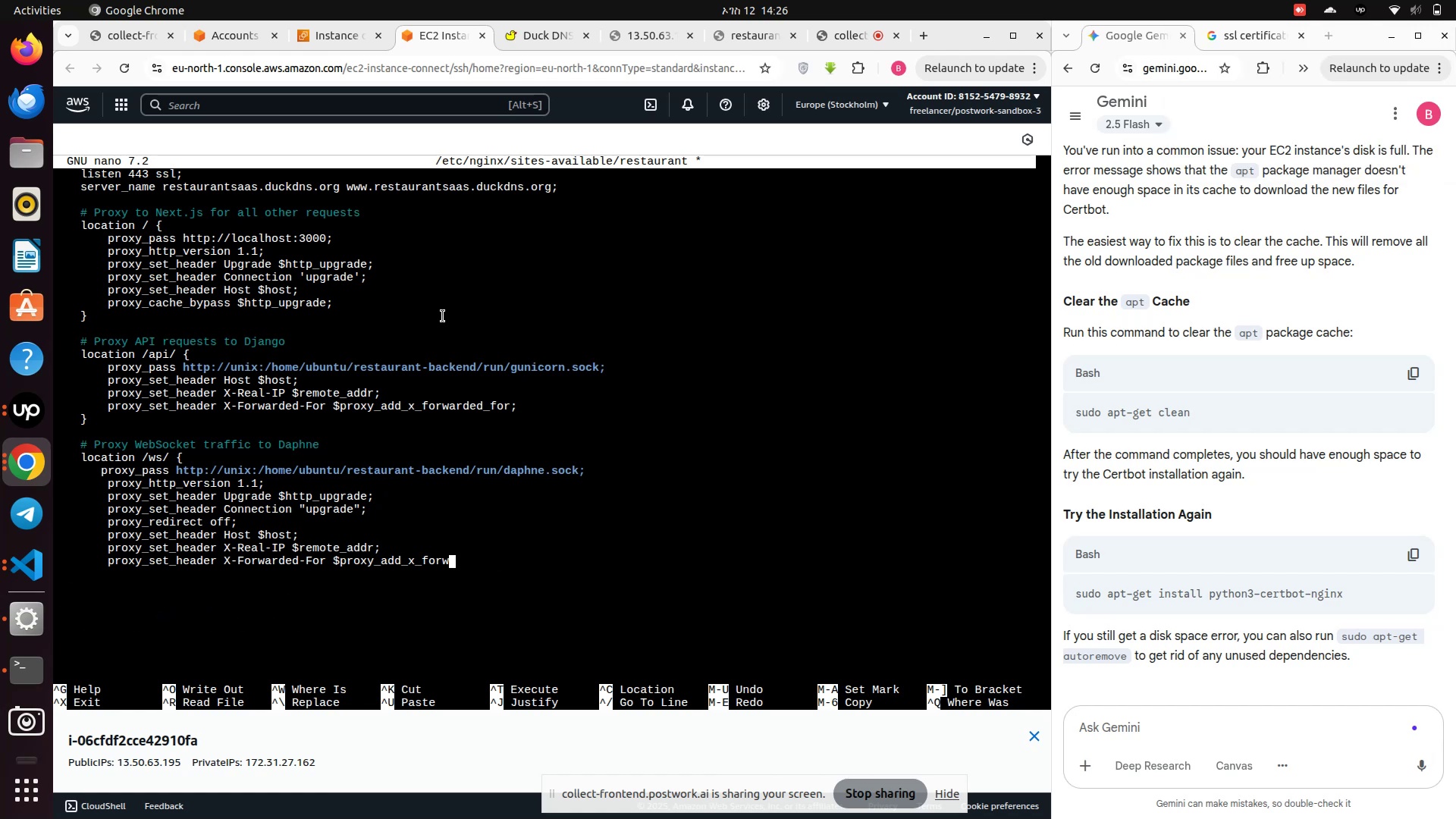 
hold_key(key=Backspace, duration=1.52)
 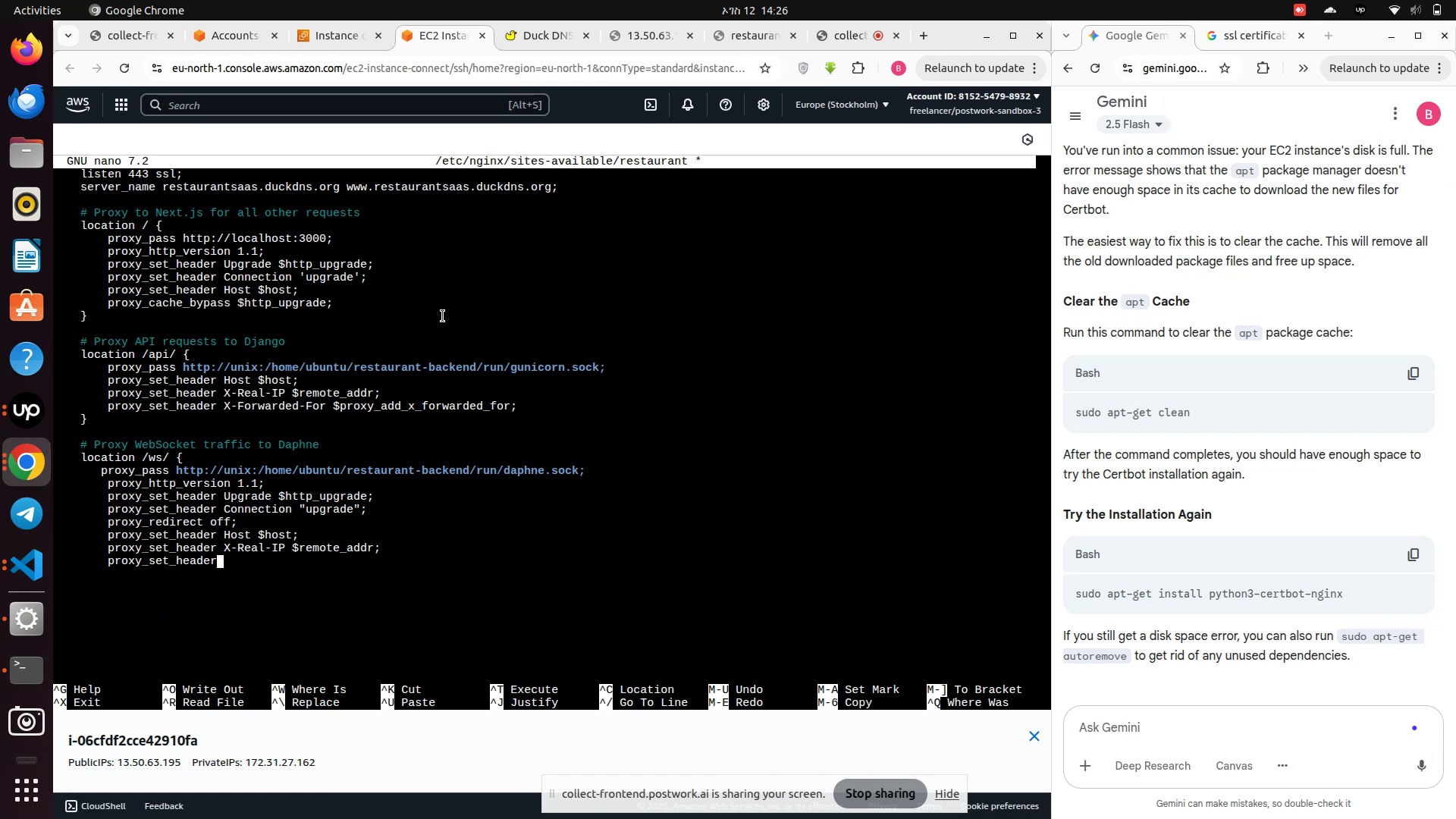 
hold_key(key=Backspace, duration=1.53)
 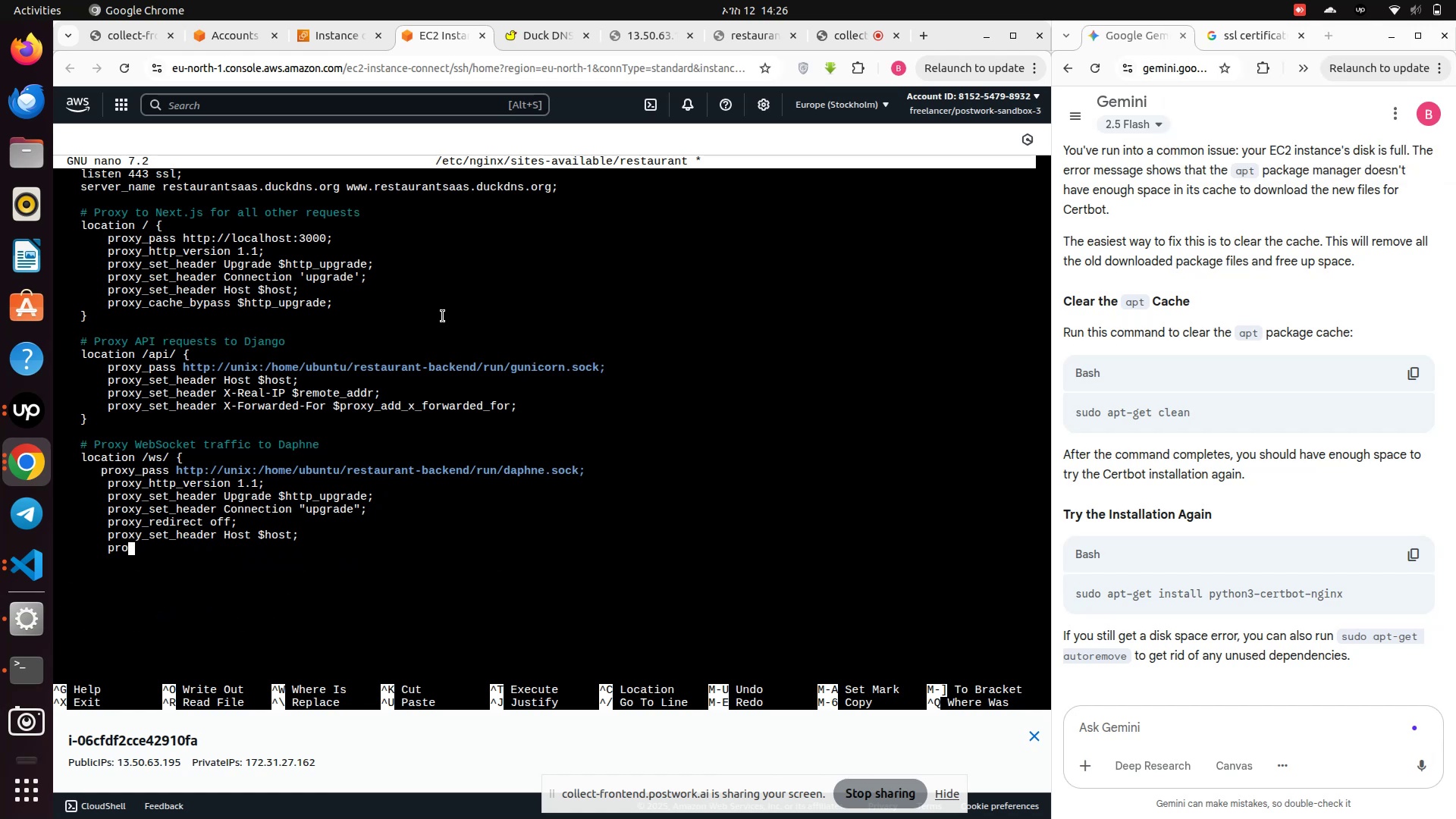 
hold_key(key=Backspace, duration=1.51)
 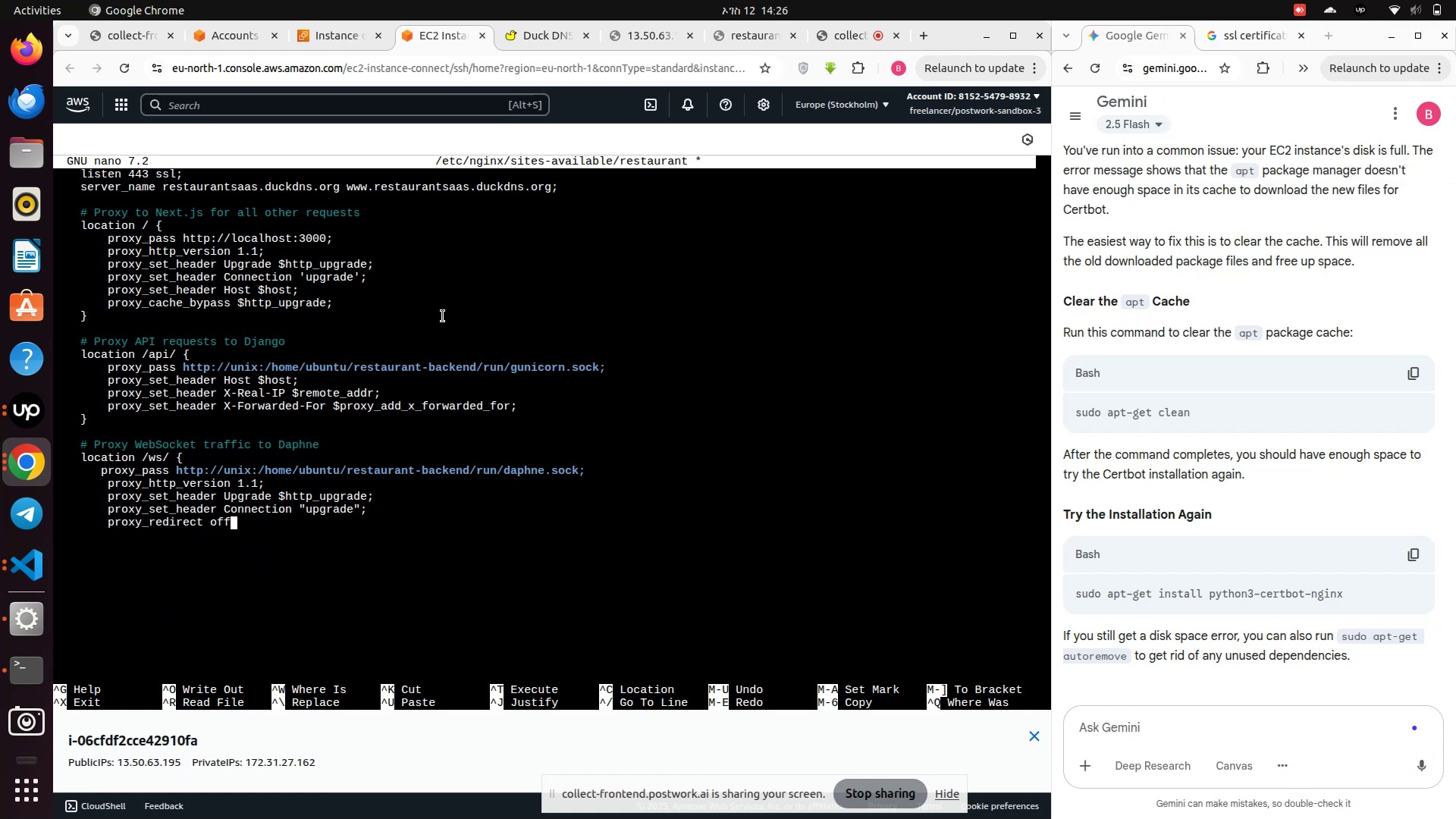 
hold_key(key=Backspace, duration=1.51)
 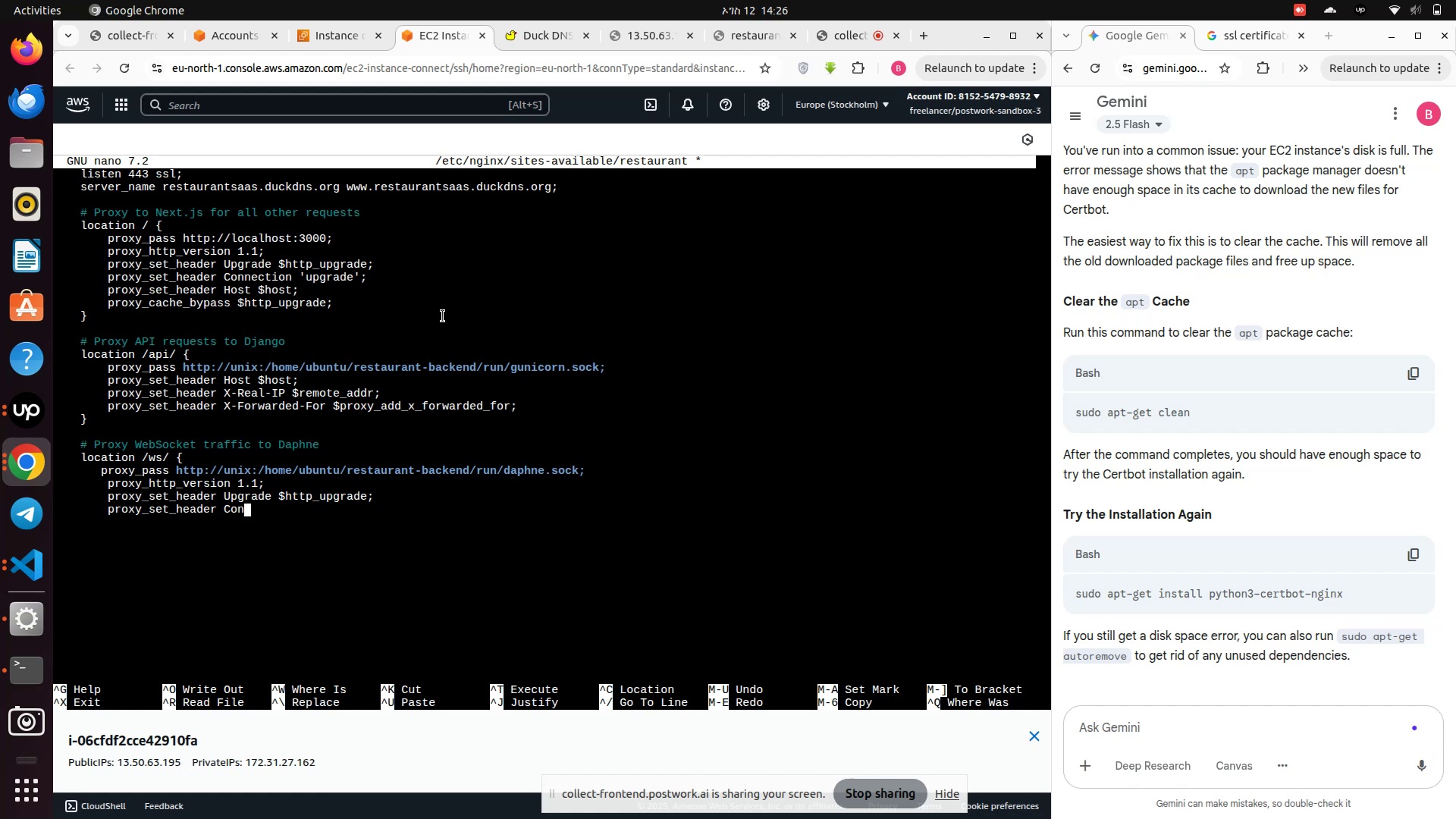 
hold_key(key=Backspace, duration=1.53)
 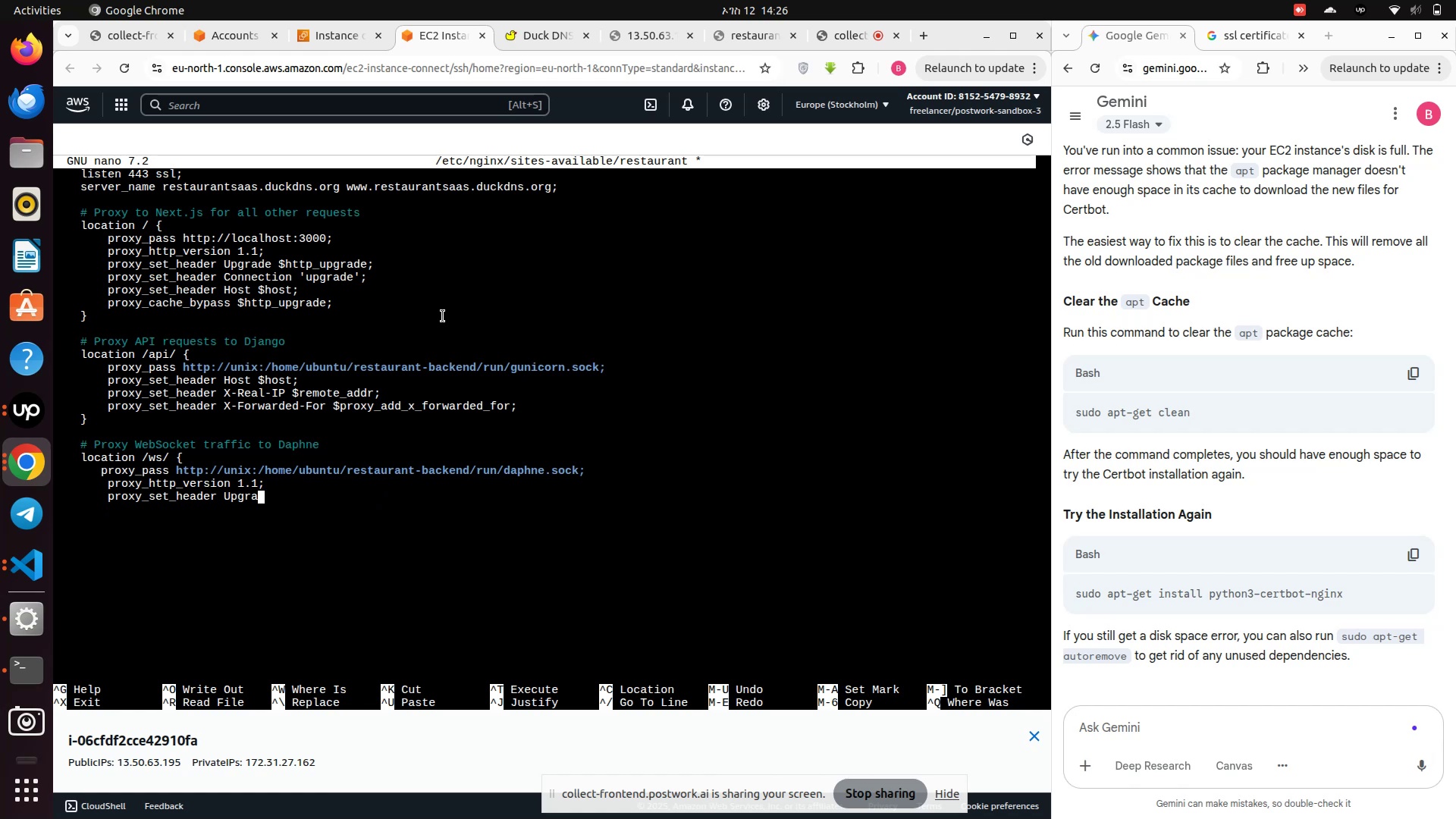 
hold_key(key=Backspace, duration=1.51)
 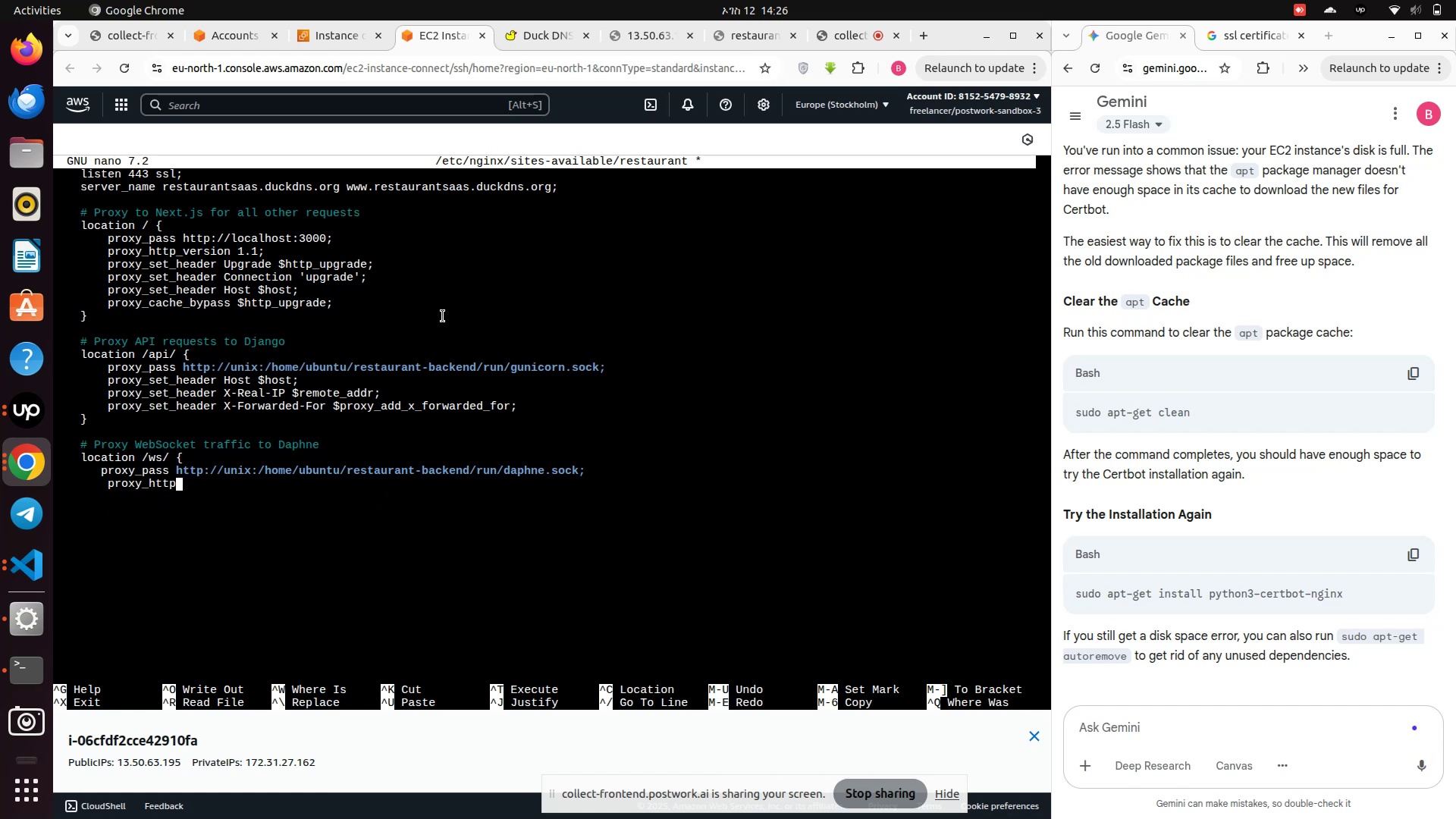 
hold_key(key=Backspace, duration=1.51)
 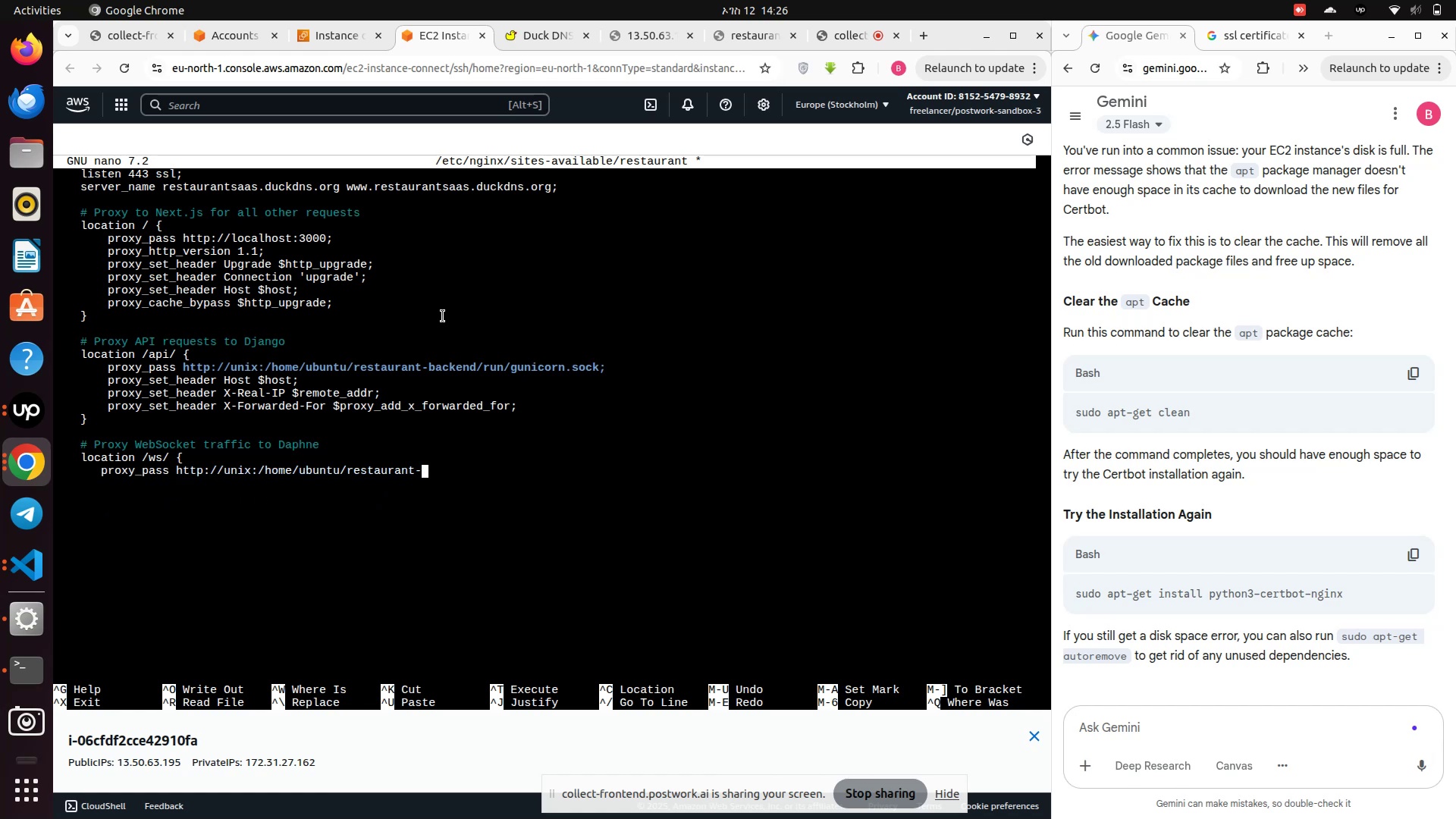 
hold_key(key=Backspace, duration=1.51)
 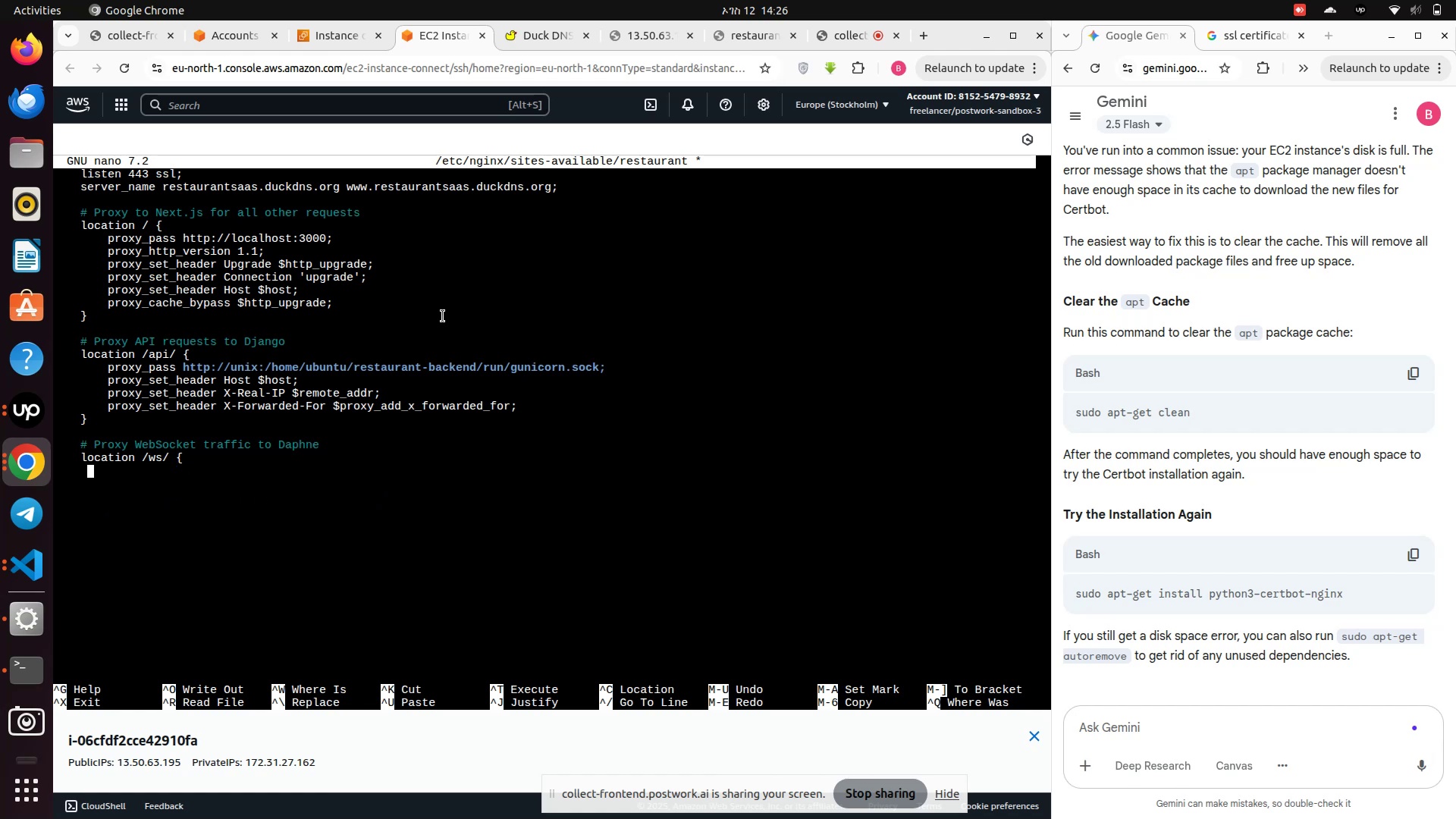 
hold_key(key=Backspace, duration=1.51)
 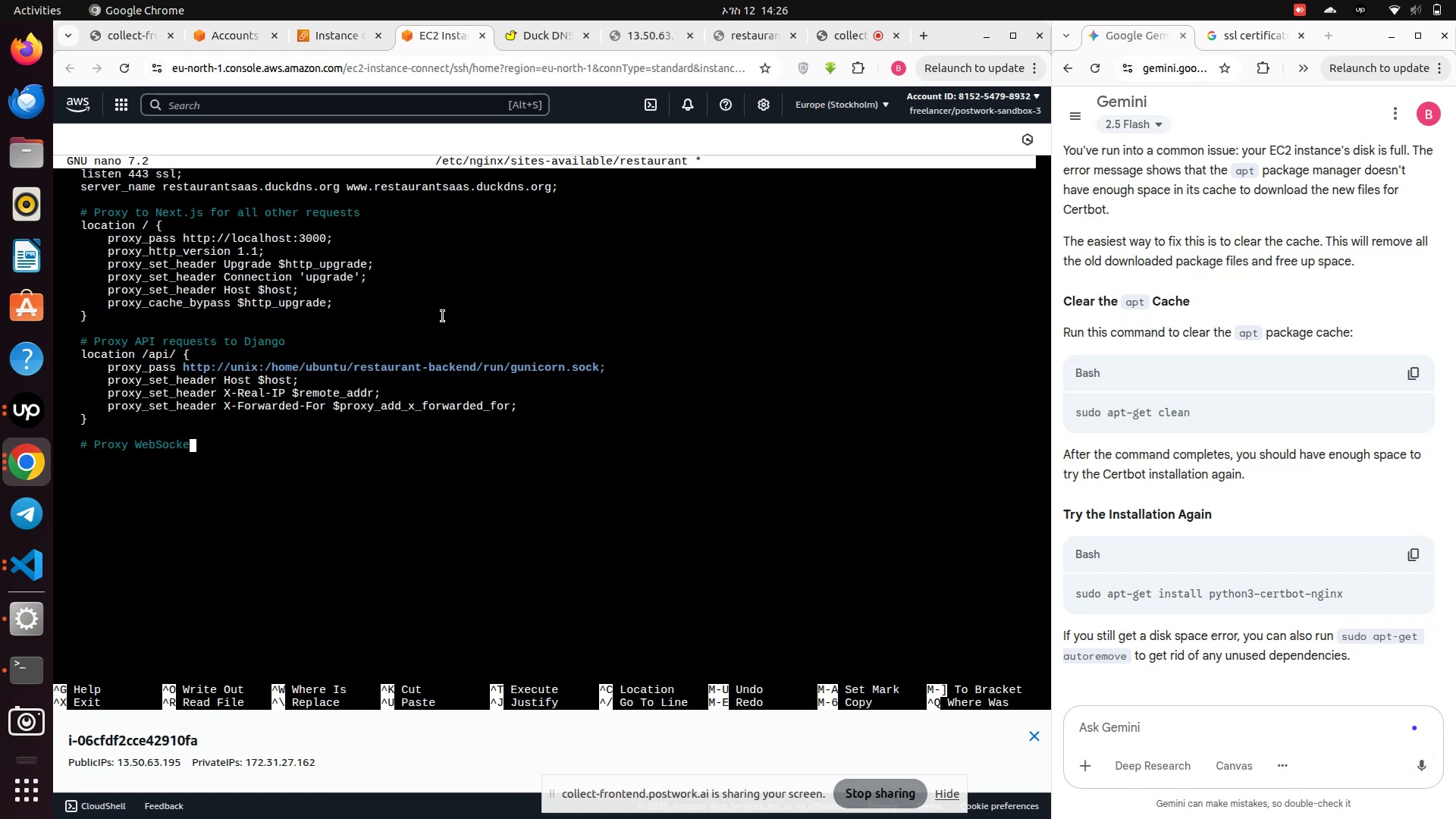 
hold_key(key=Backspace, duration=1.51)
 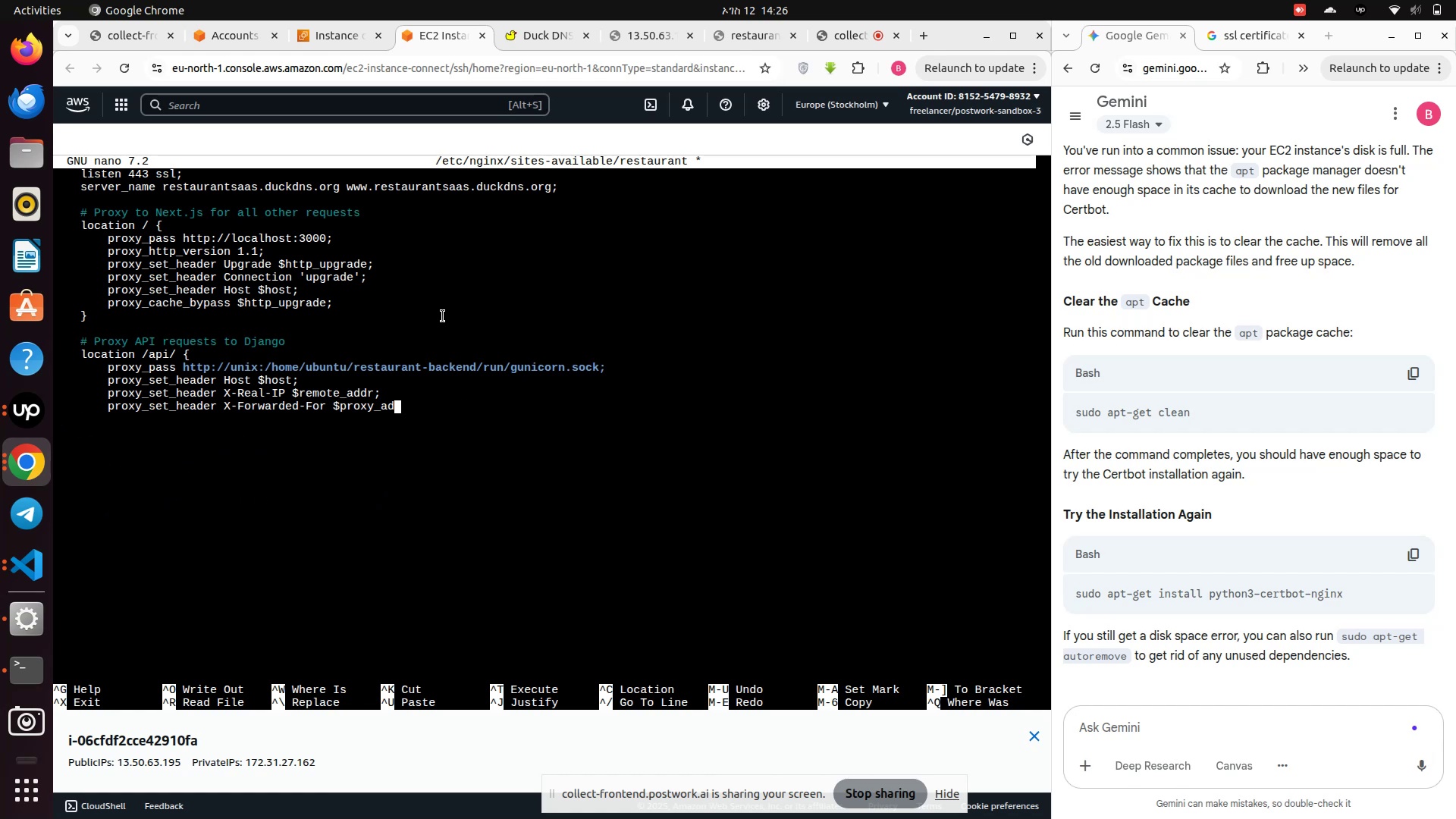 
hold_key(key=Backspace, duration=1.52)
 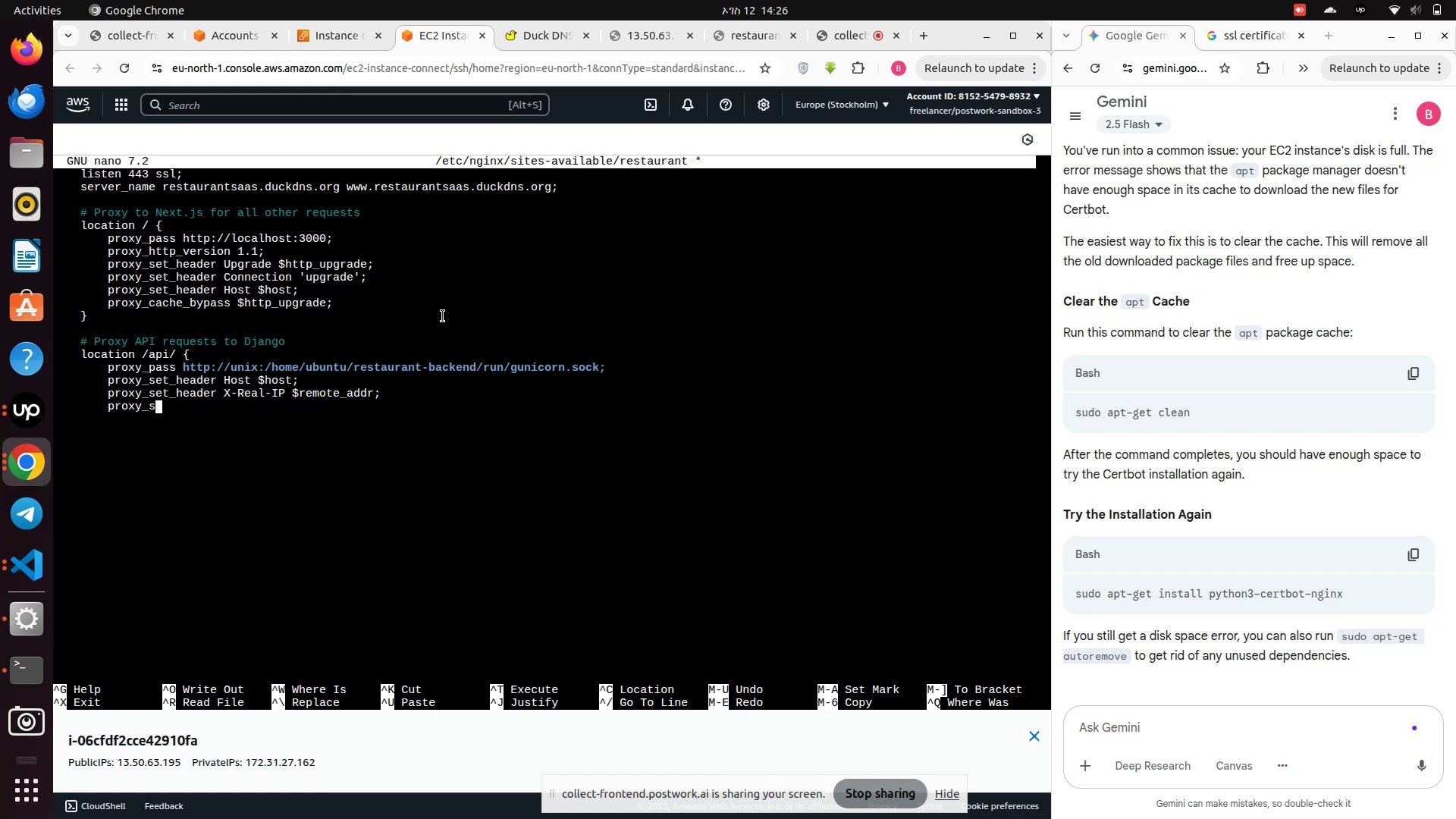 
hold_key(key=Backspace, duration=1.53)
 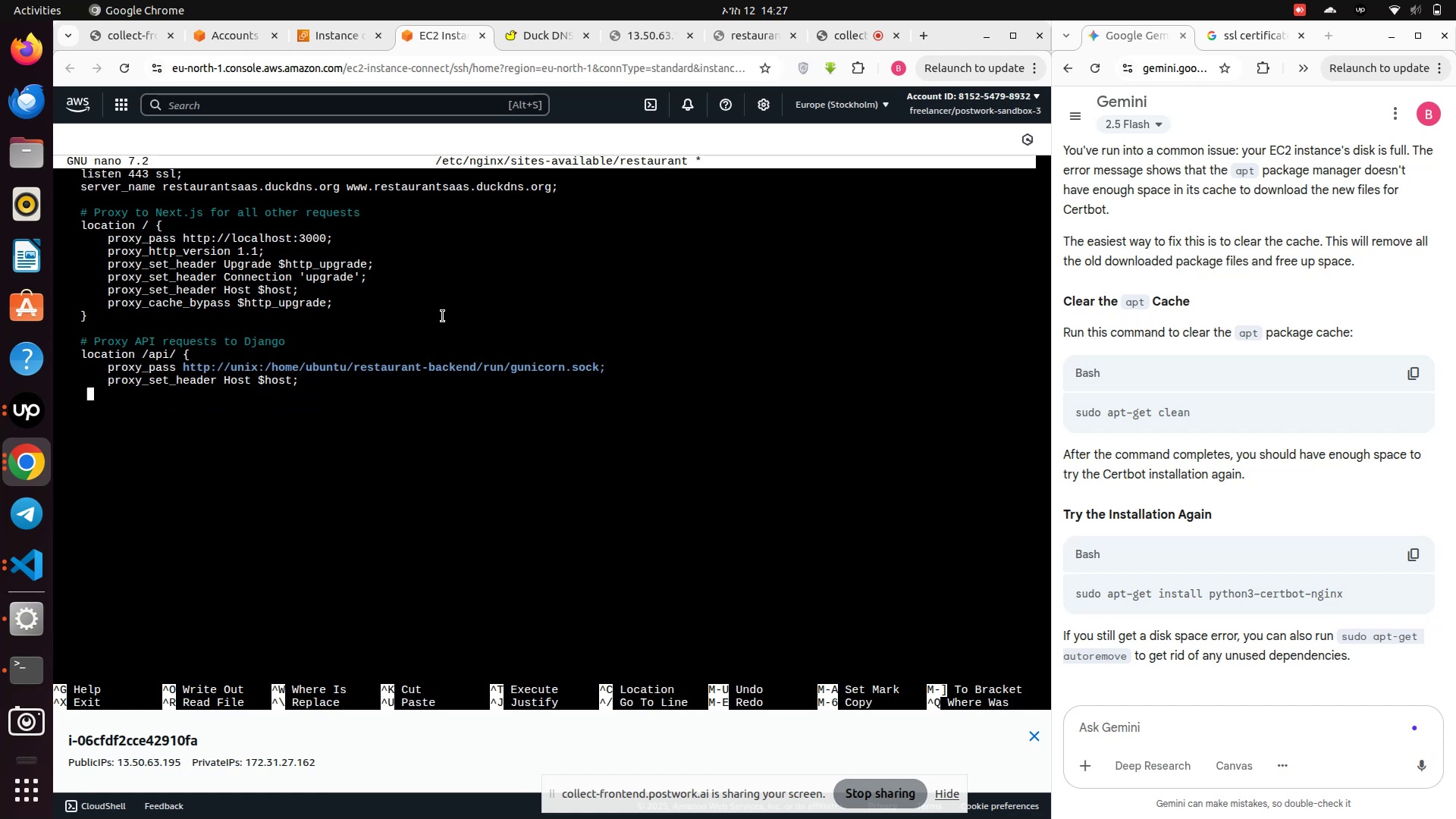 
hold_key(key=Backspace, duration=1.5)
 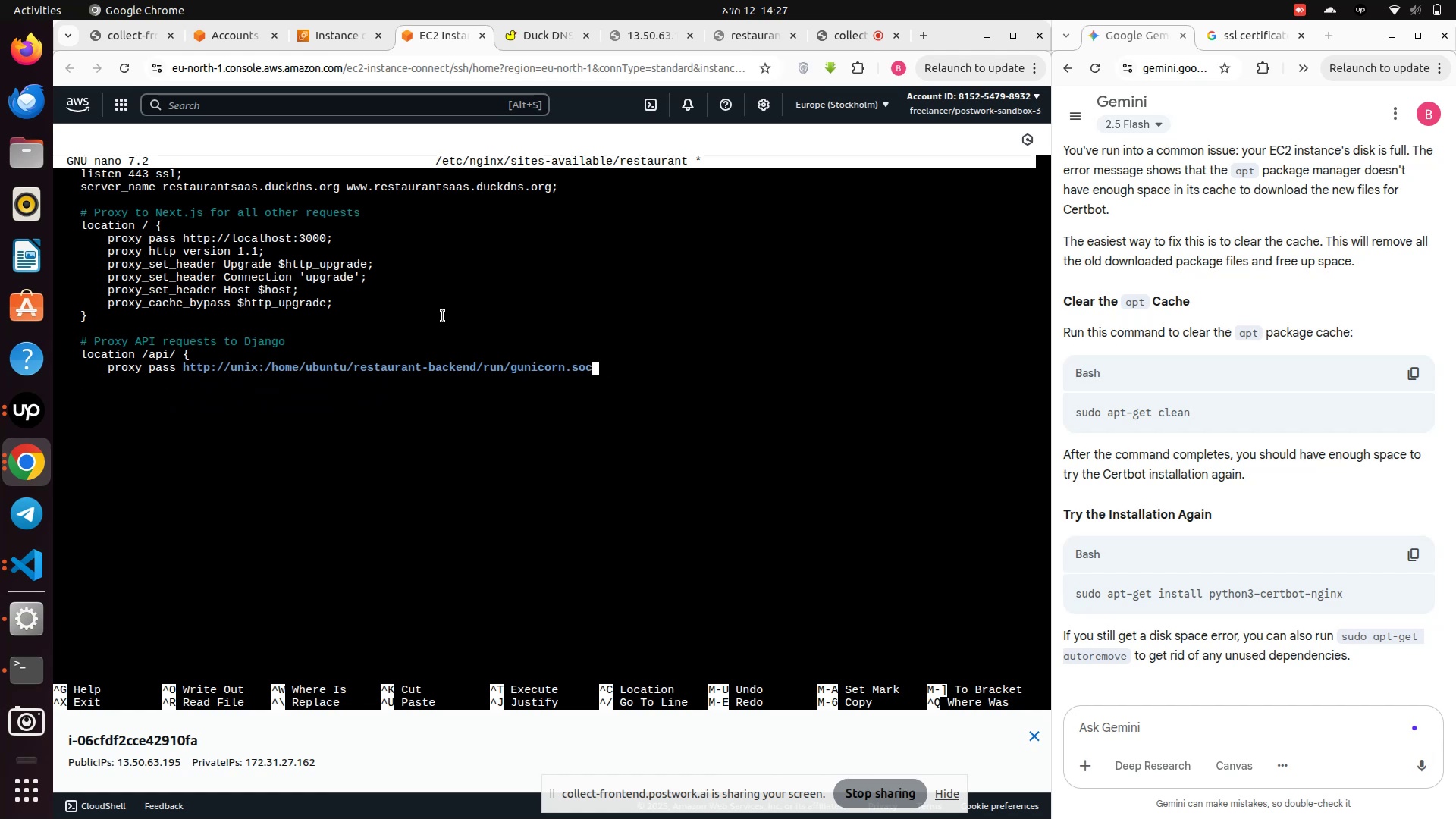 
hold_key(key=Backspace, duration=1.51)
 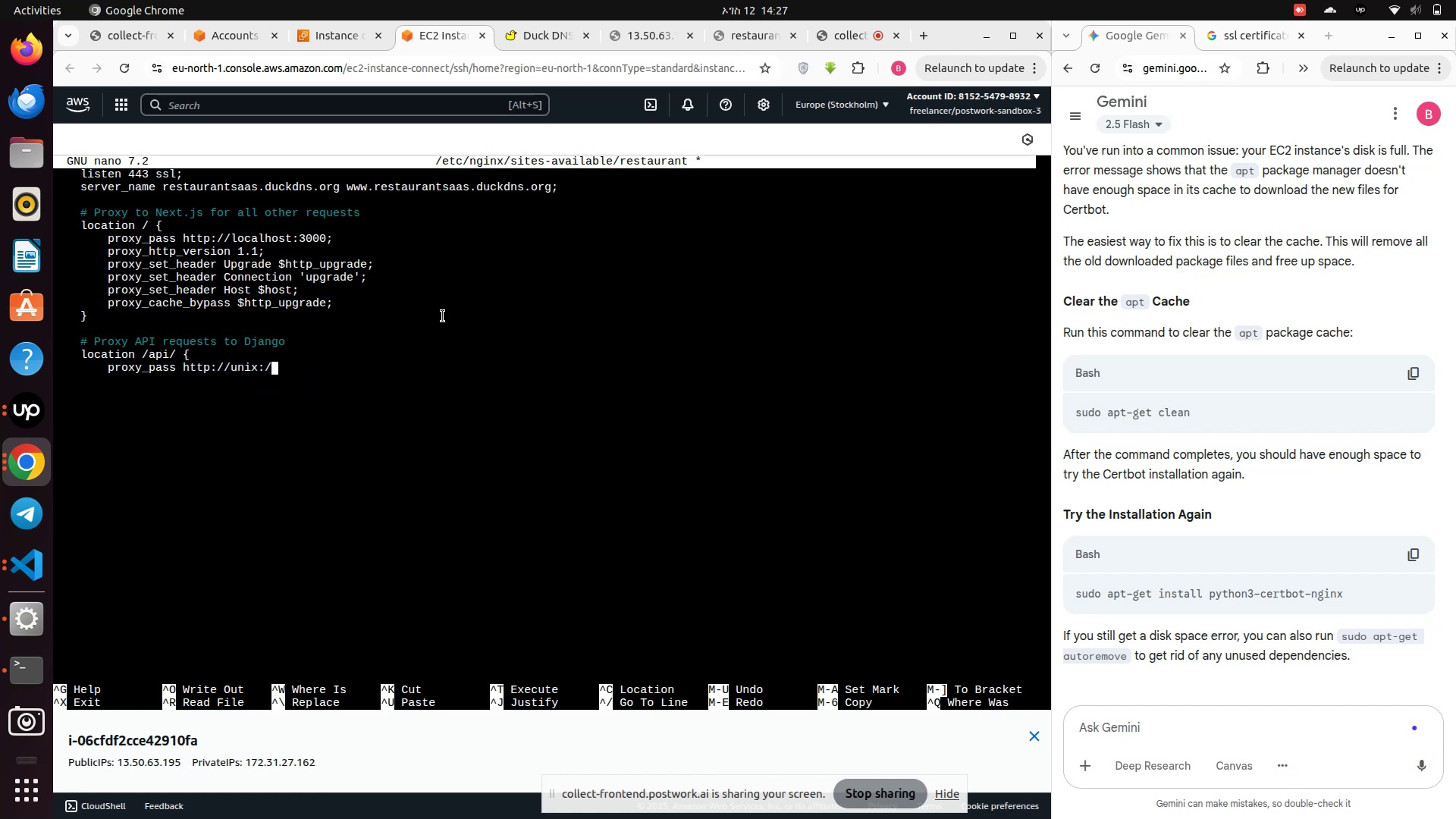 
hold_key(key=Backspace, duration=1.51)
 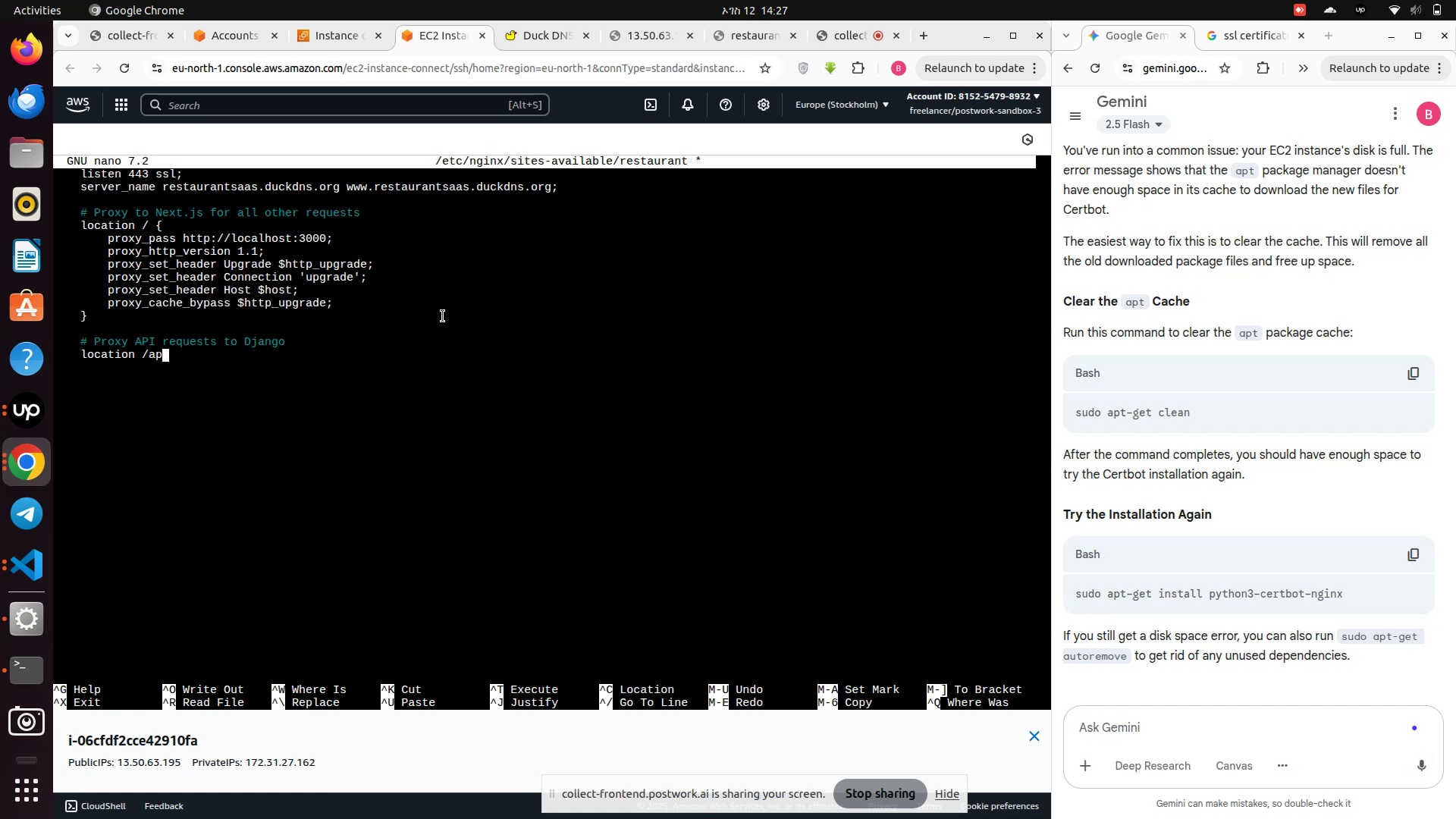 
hold_key(key=Backspace, duration=1.51)
 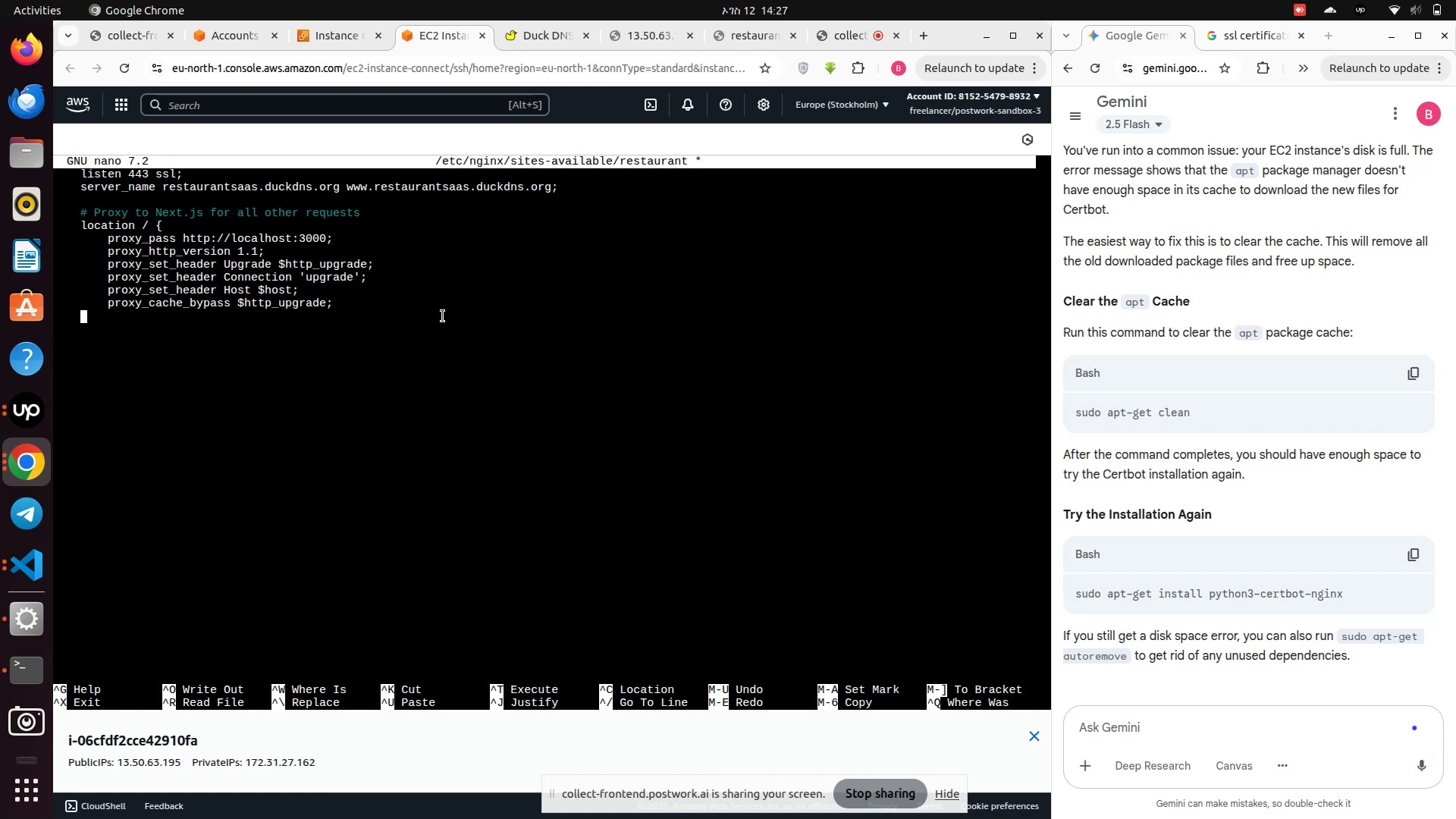 
hold_key(key=Backspace, duration=1.5)
 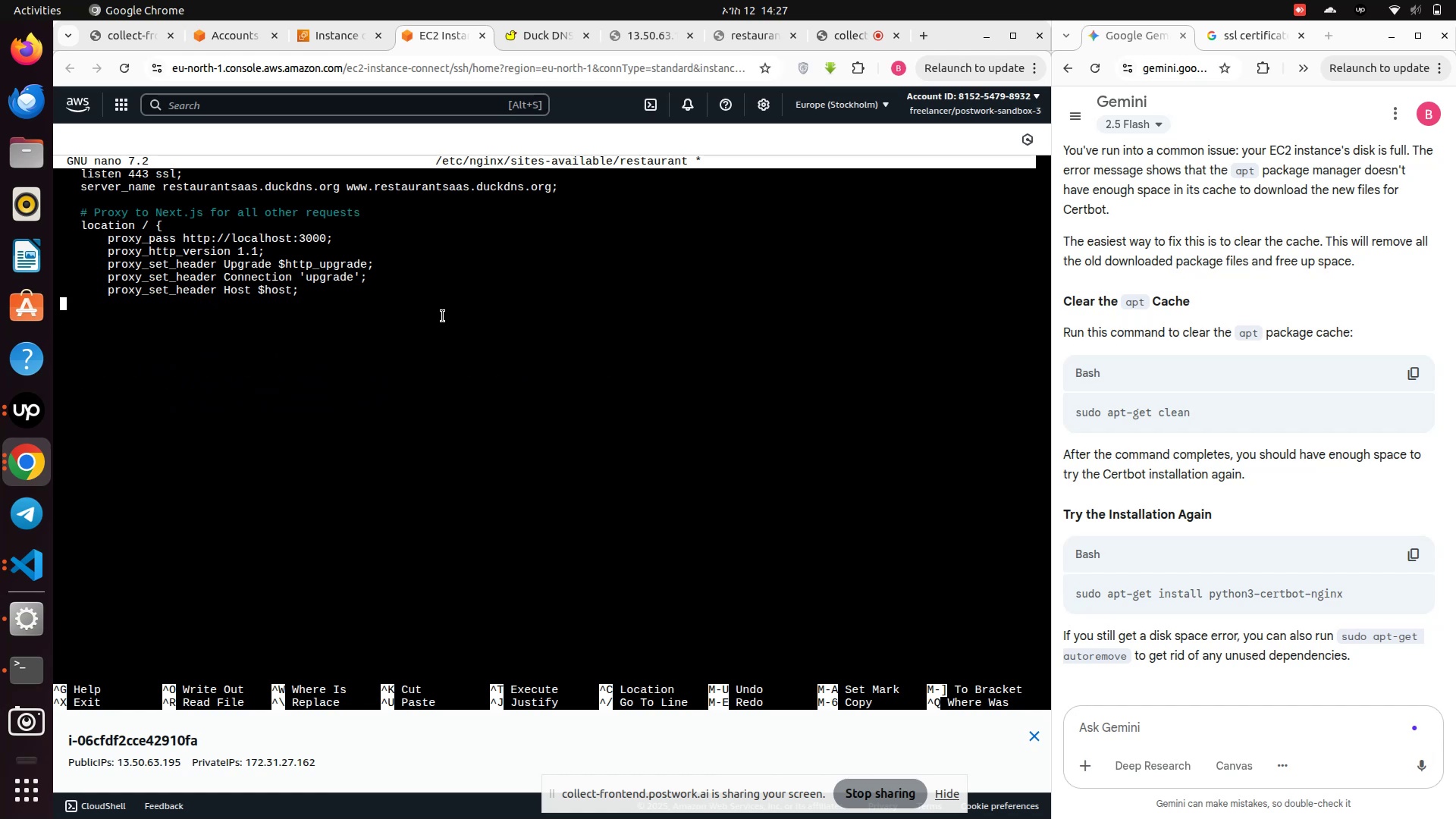 
hold_key(key=Backspace, duration=1.51)
 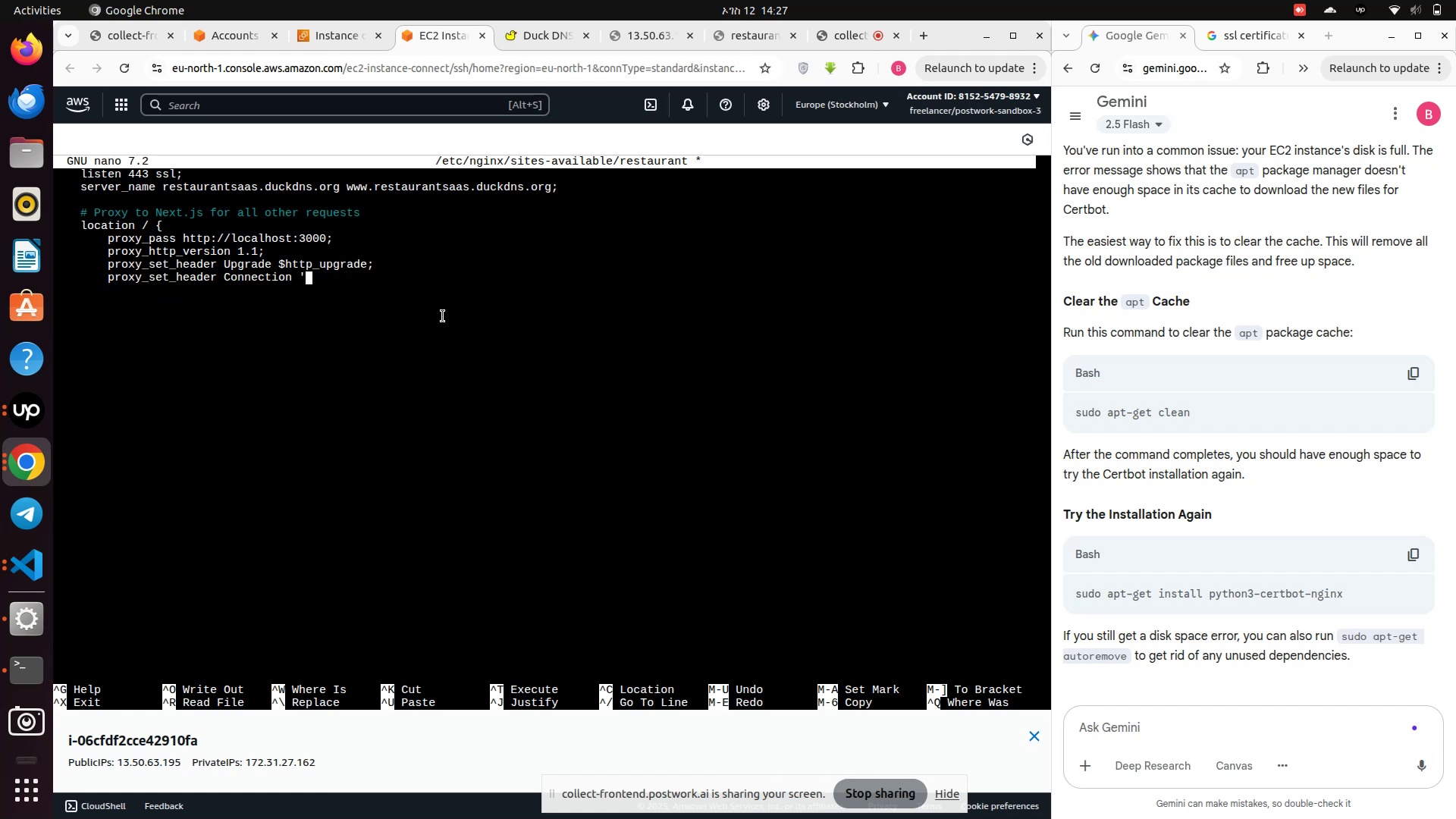 
hold_key(key=Backspace, duration=1.51)
 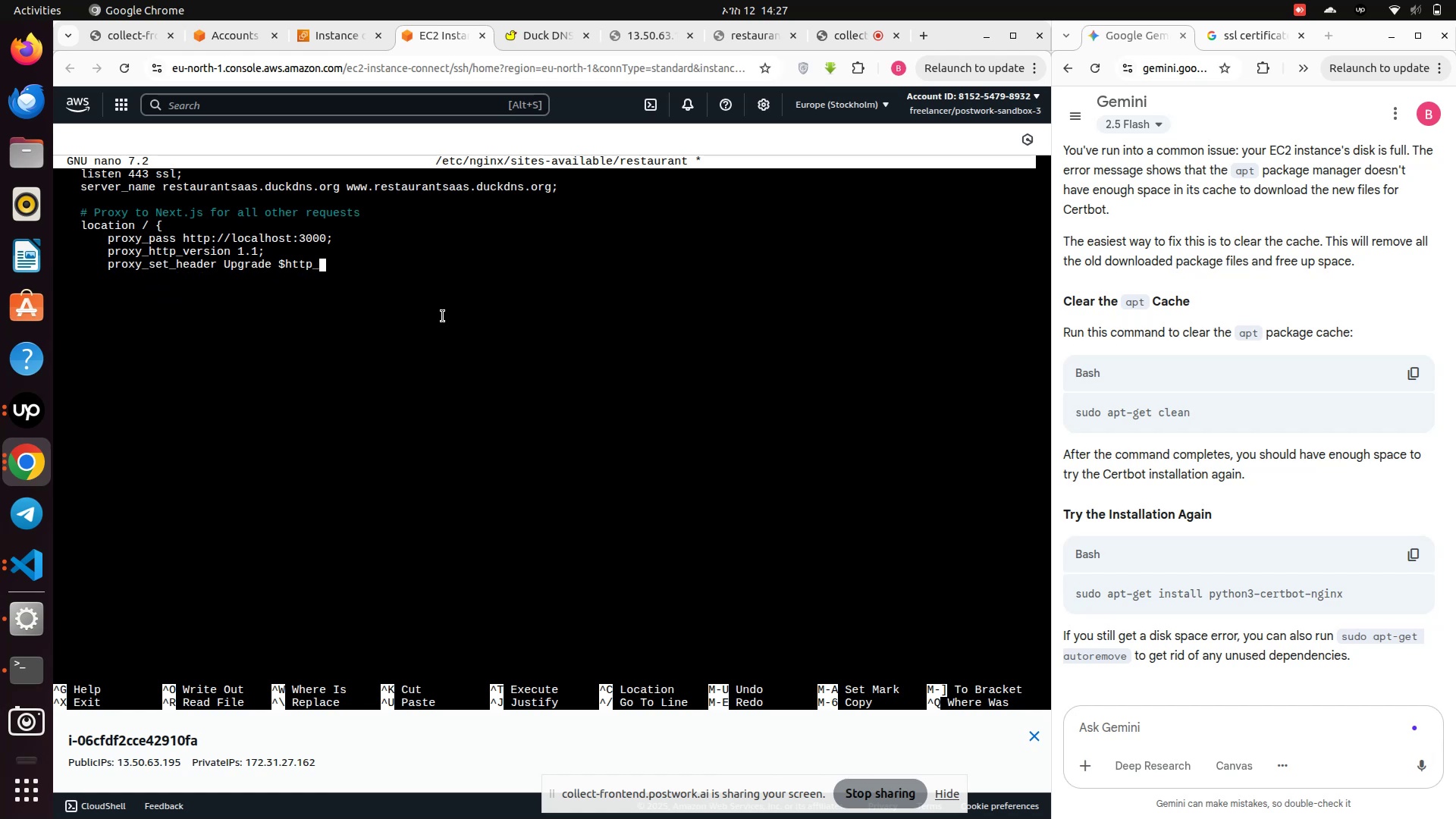 
hold_key(key=Backspace, duration=1.5)
 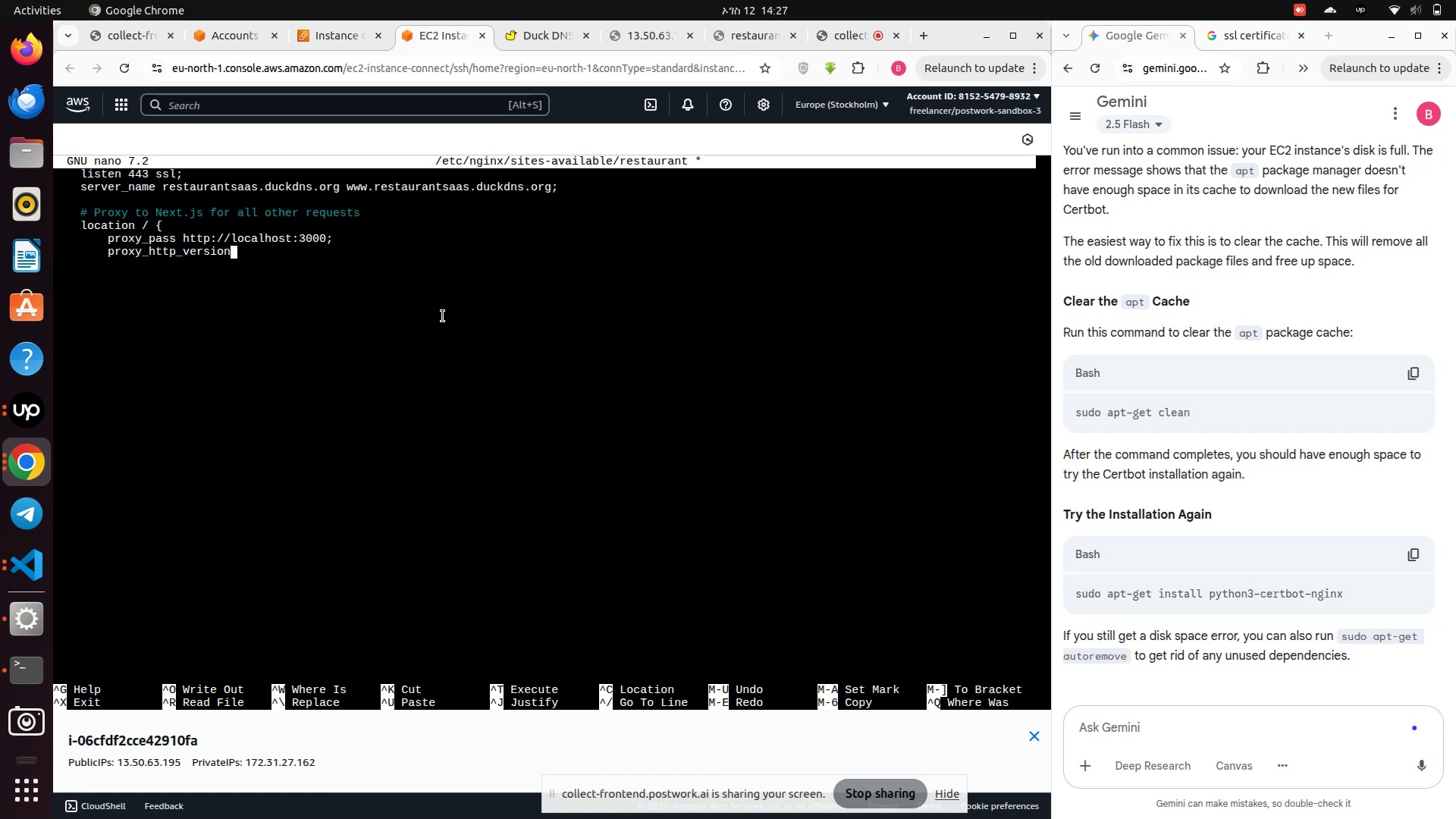 
hold_key(key=Backspace, duration=1.52)
 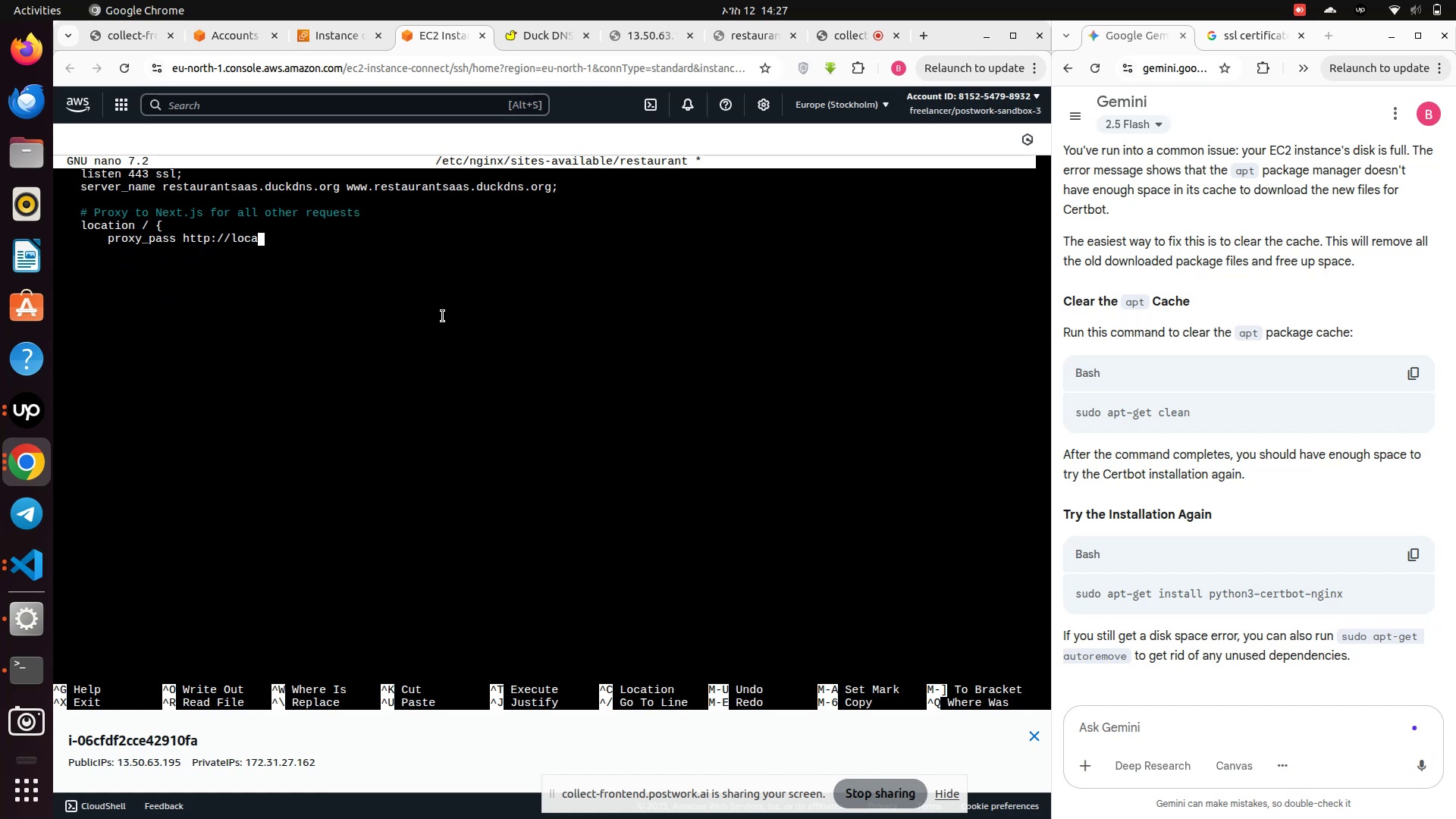 
hold_key(key=Backspace, duration=0.62)
 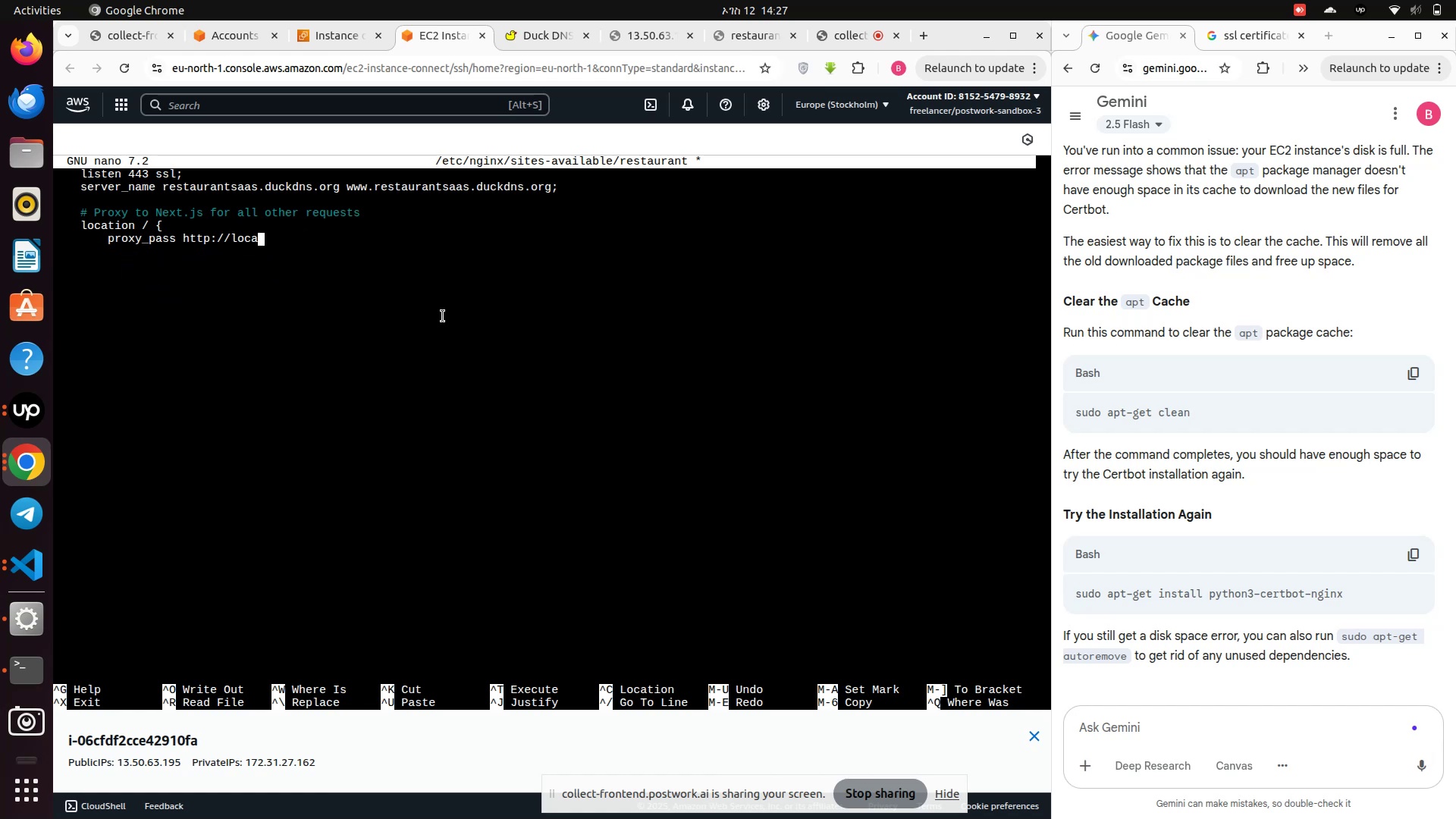 
hold_key(key=Backspace, duration=1.49)
 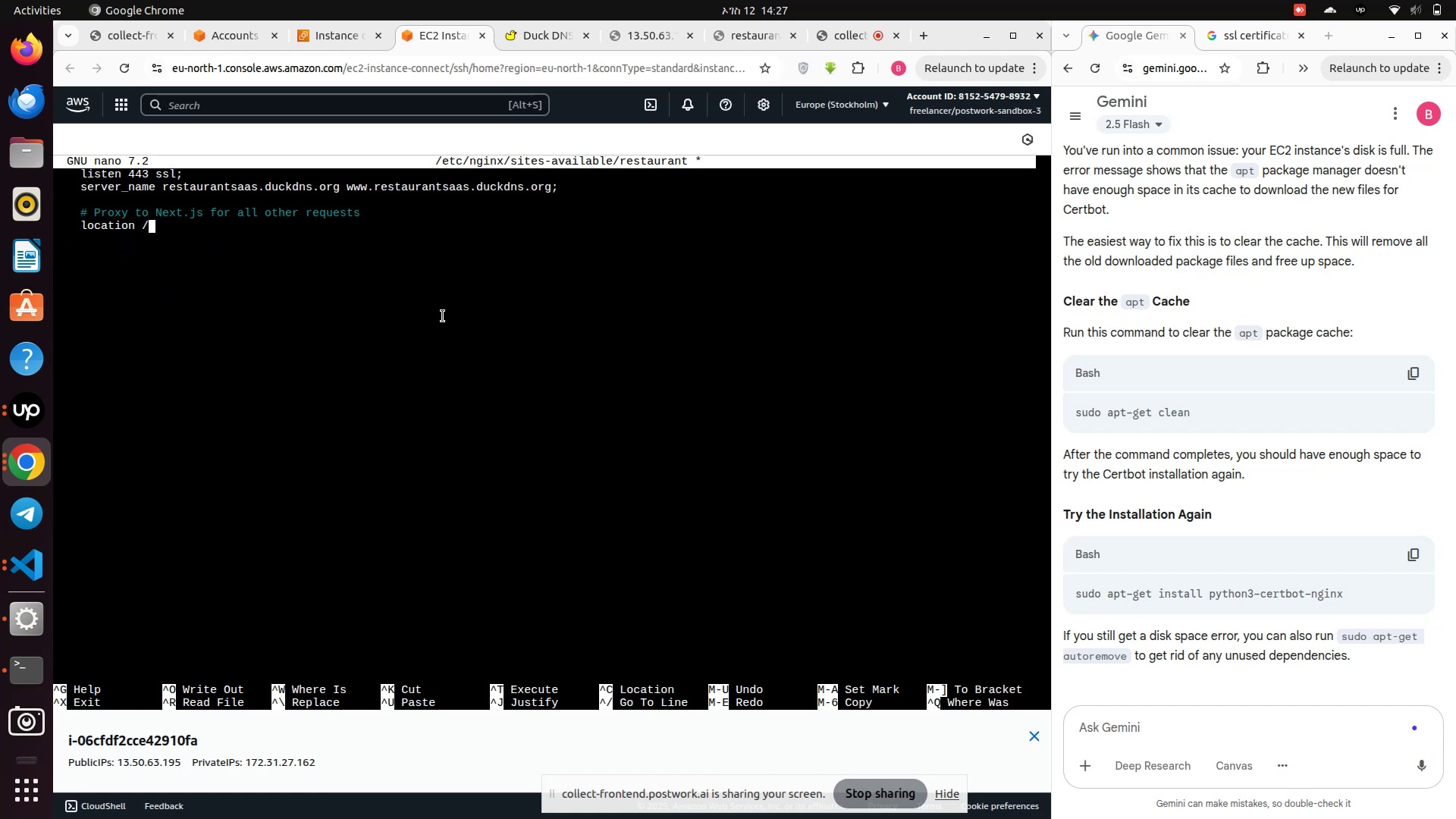 
key(Backspace)
 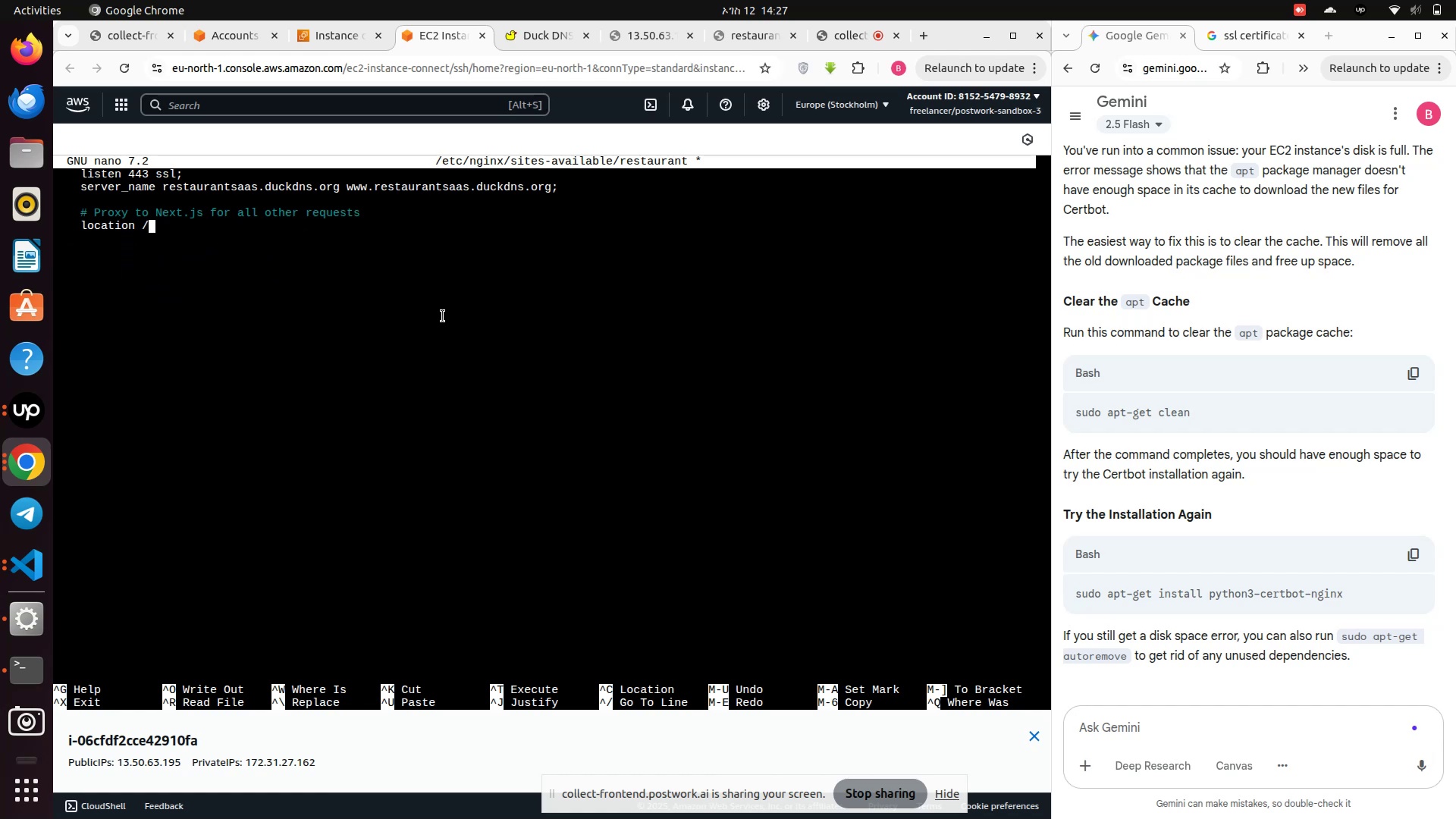 
hold_key(key=Backspace, duration=1.03)
 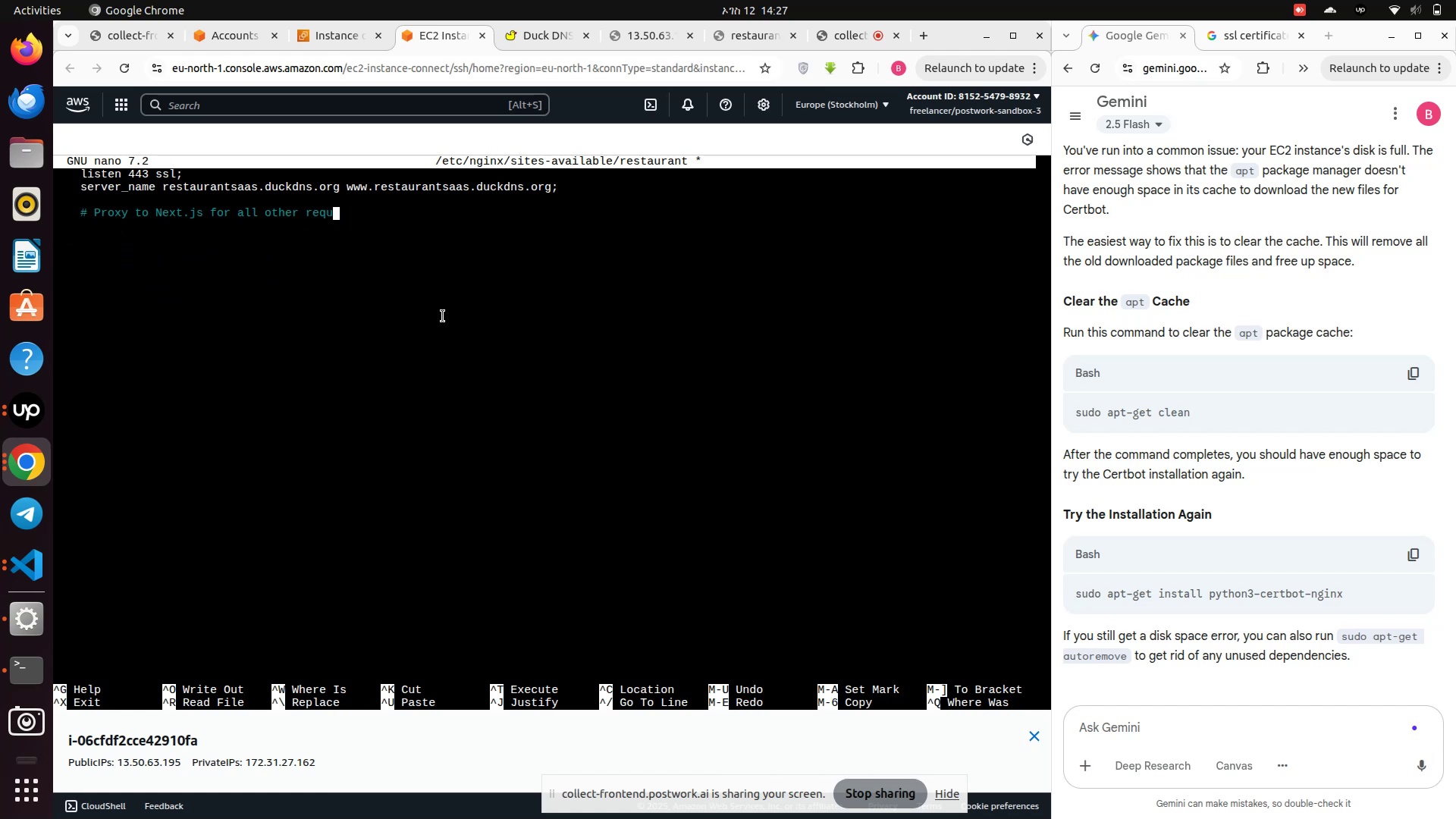 
hold_key(key=Backspace, duration=0.31)
 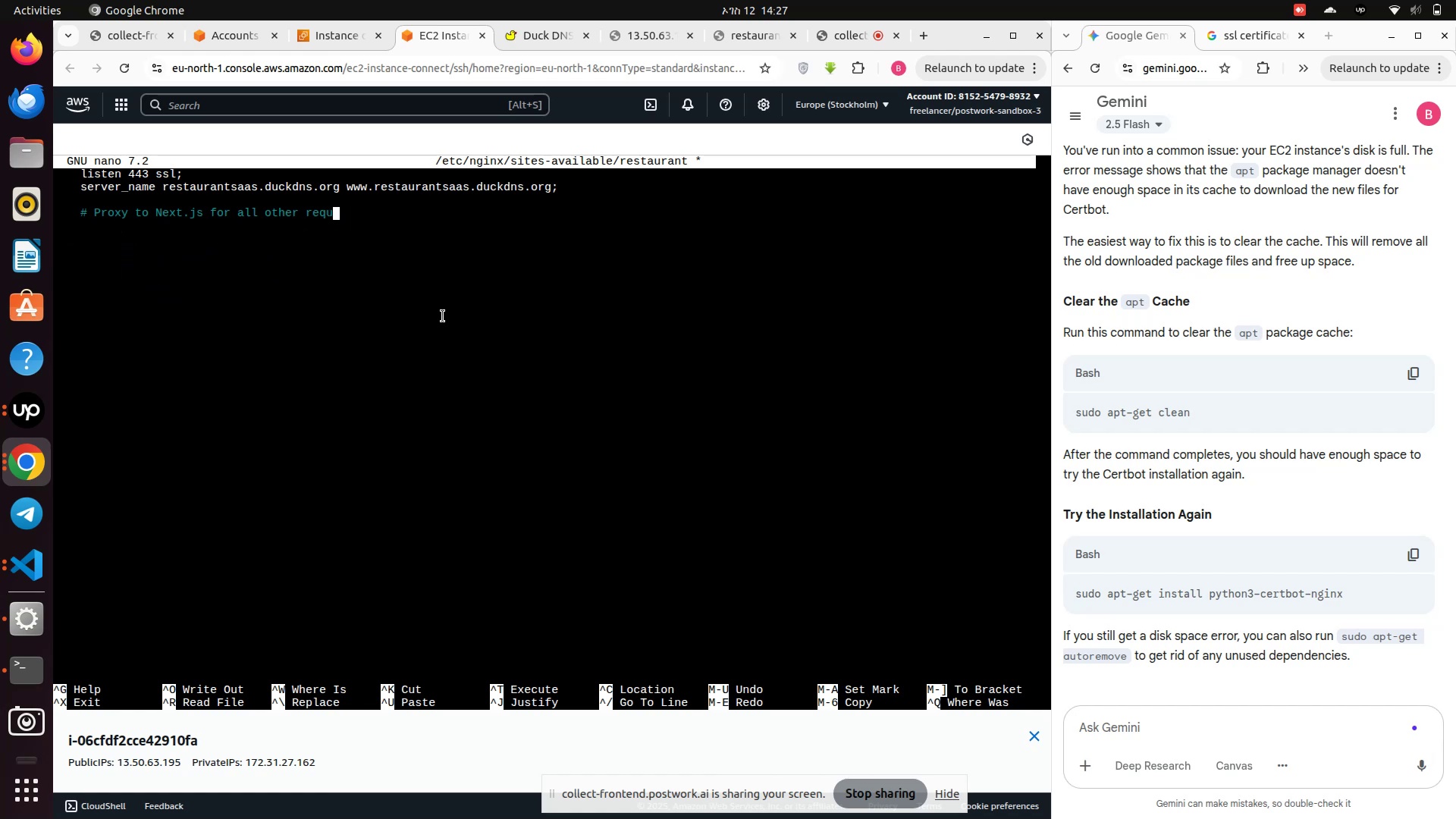 
hold_key(key=Backspace, duration=1.5)
 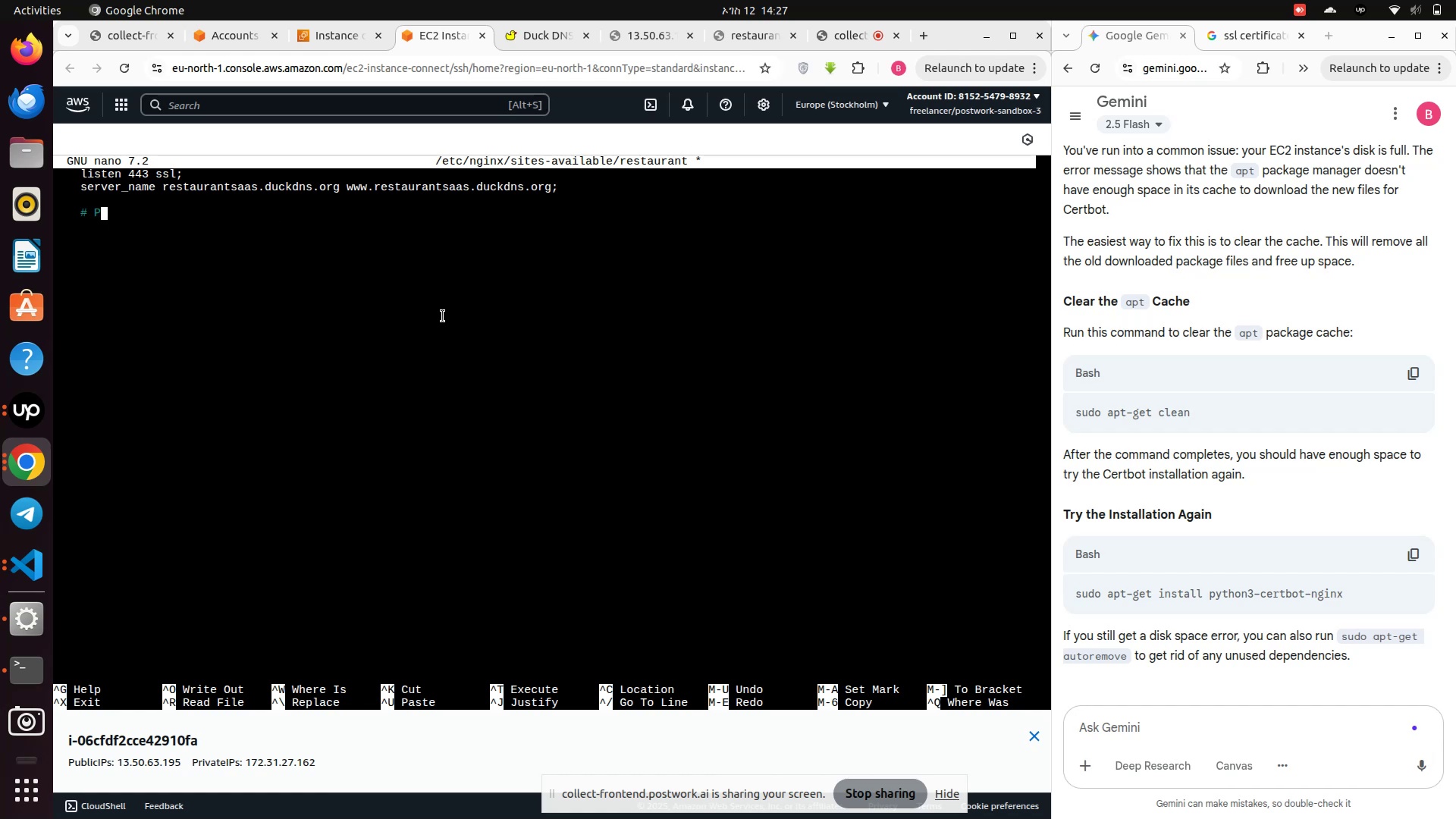 
key(Backspace)
 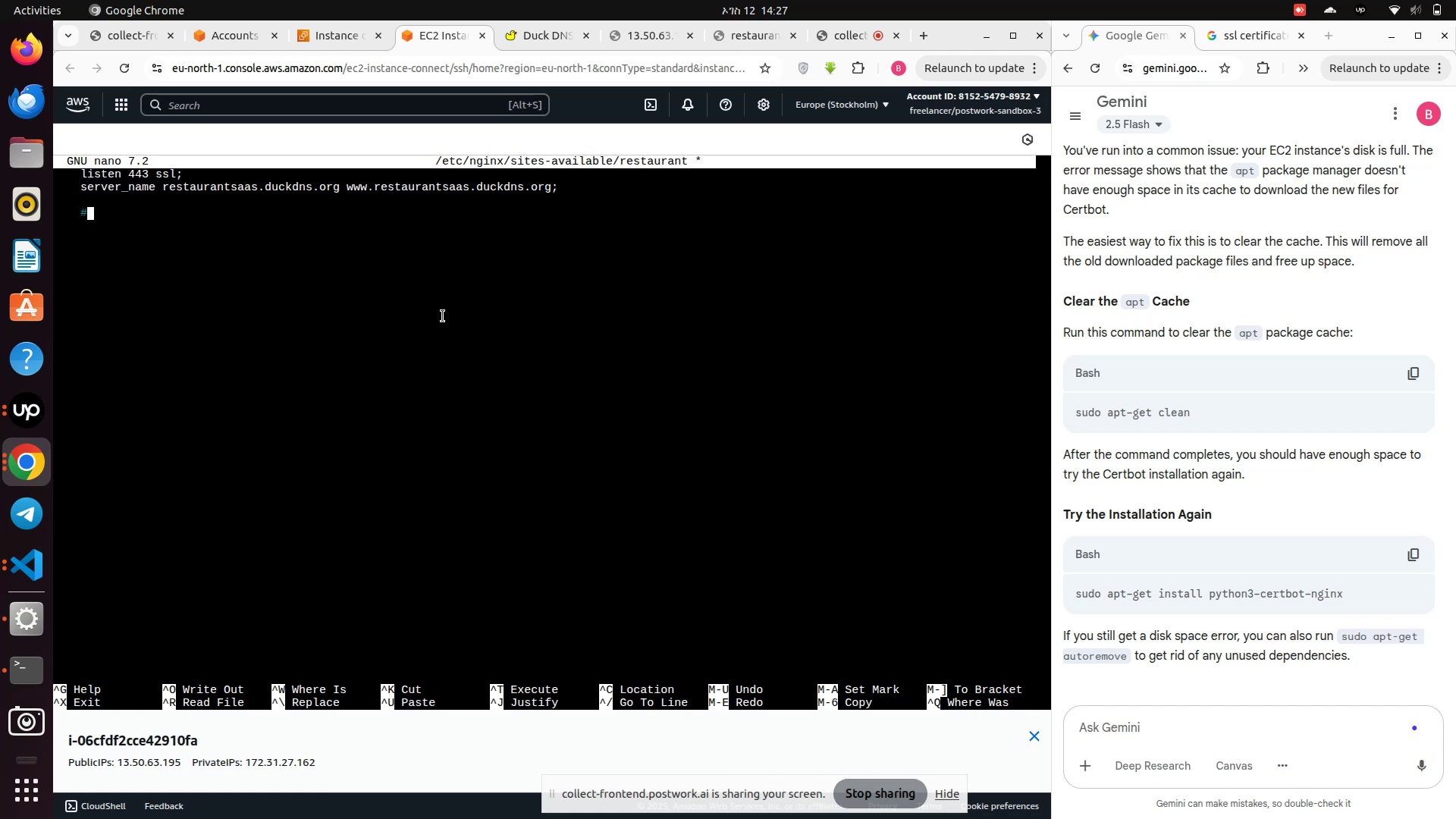 
key(Backspace)
 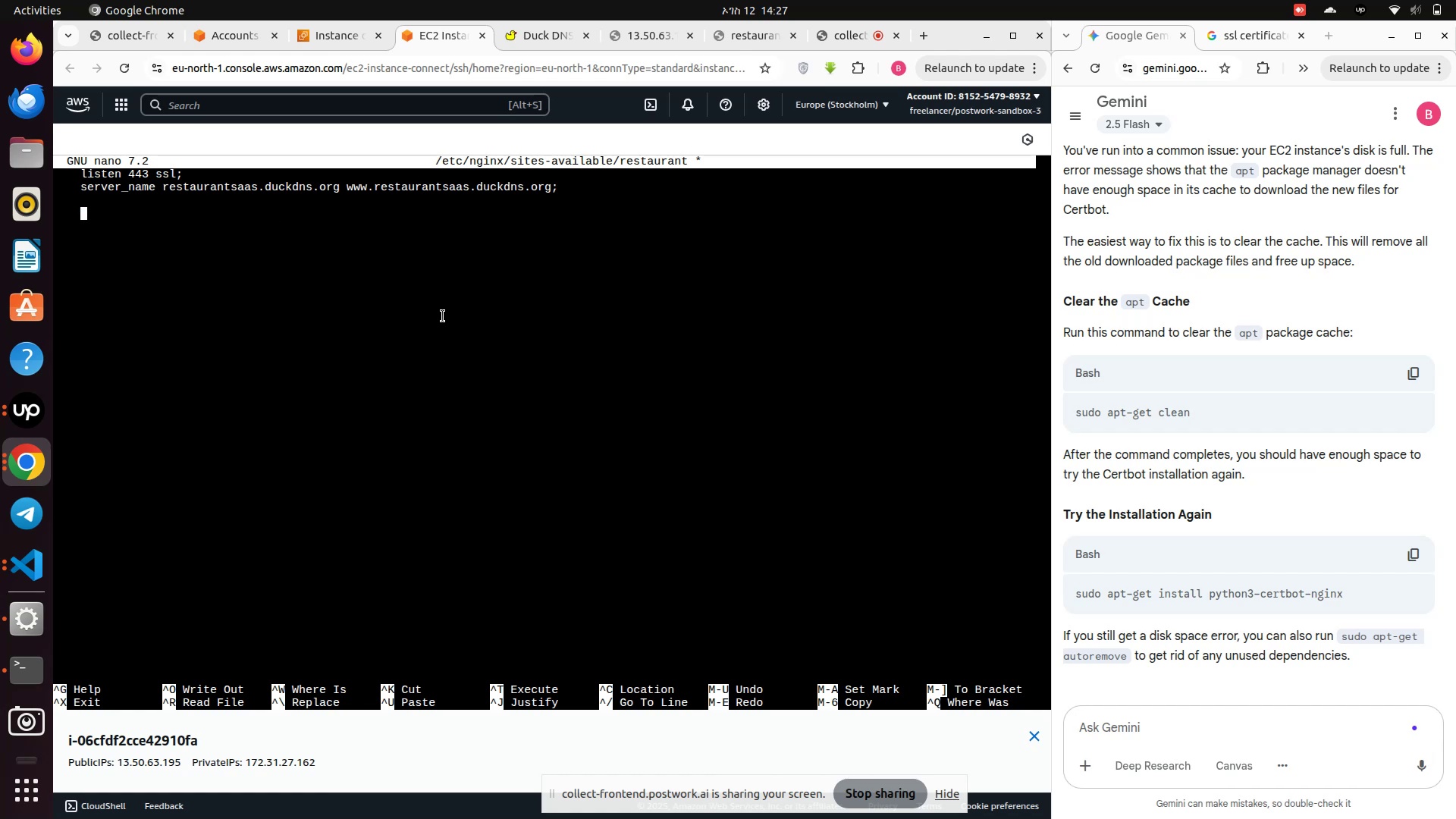 
key(Backspace)
 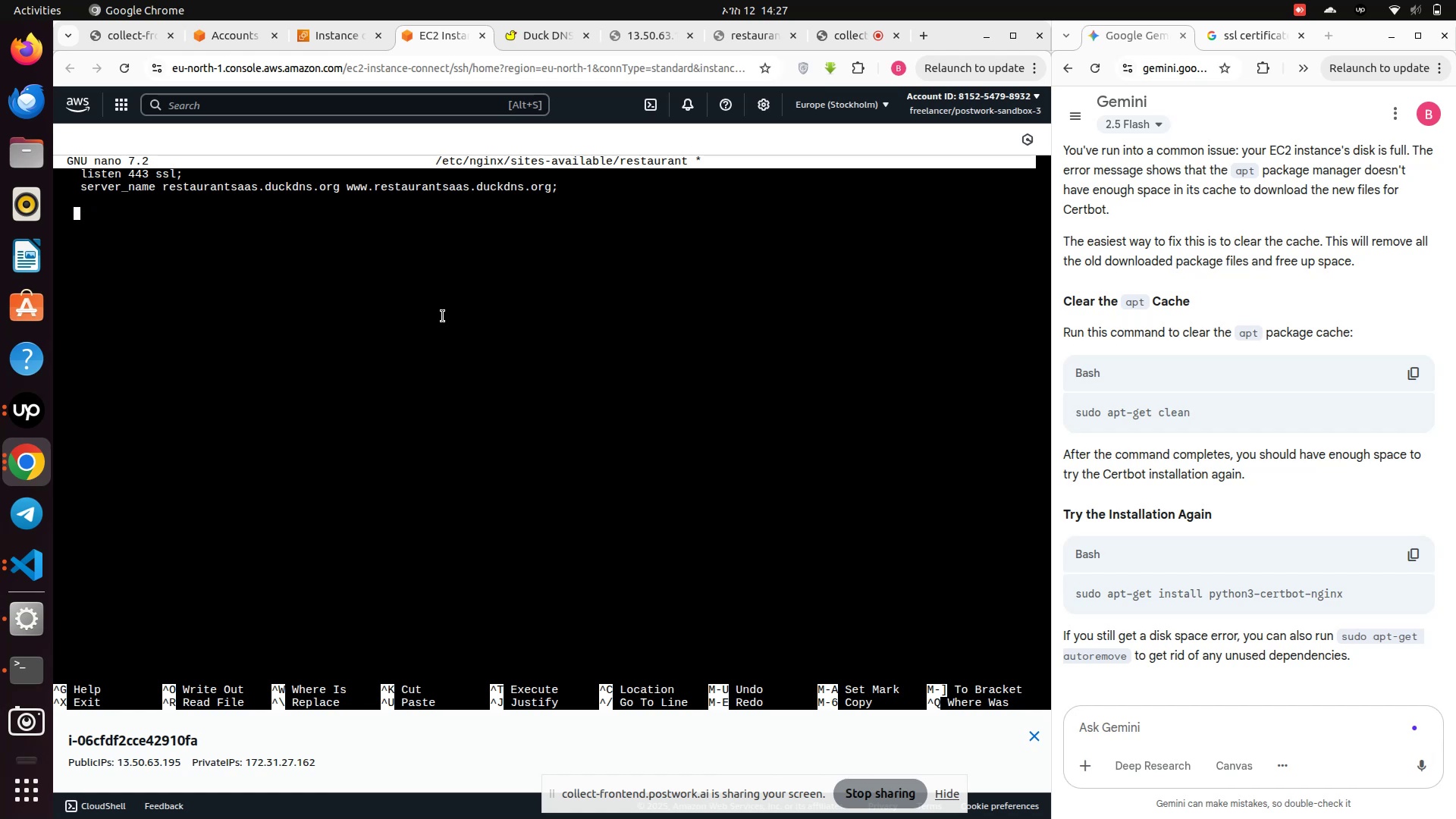 
key(Backspace)
 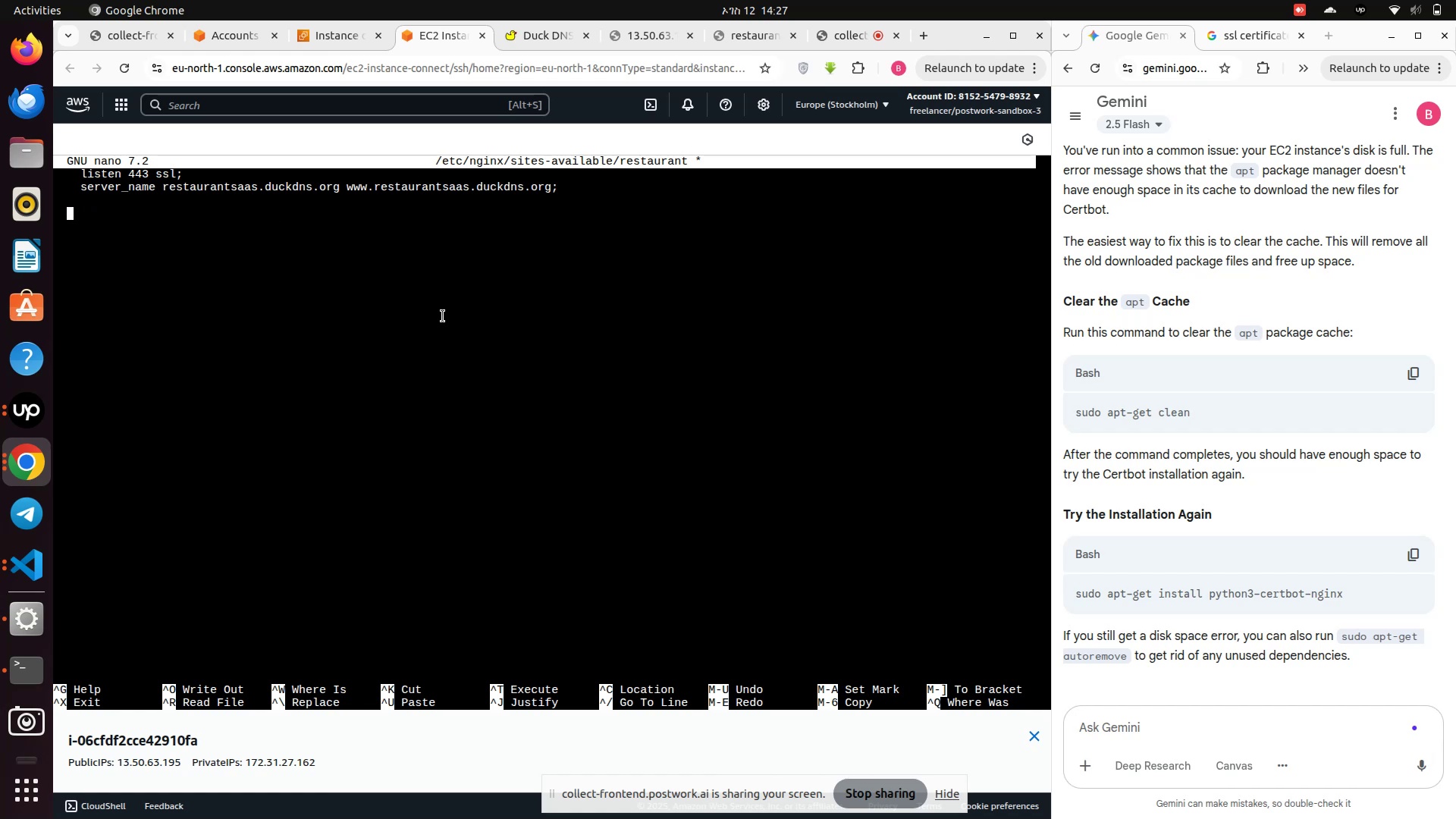 
key(Backspace)
 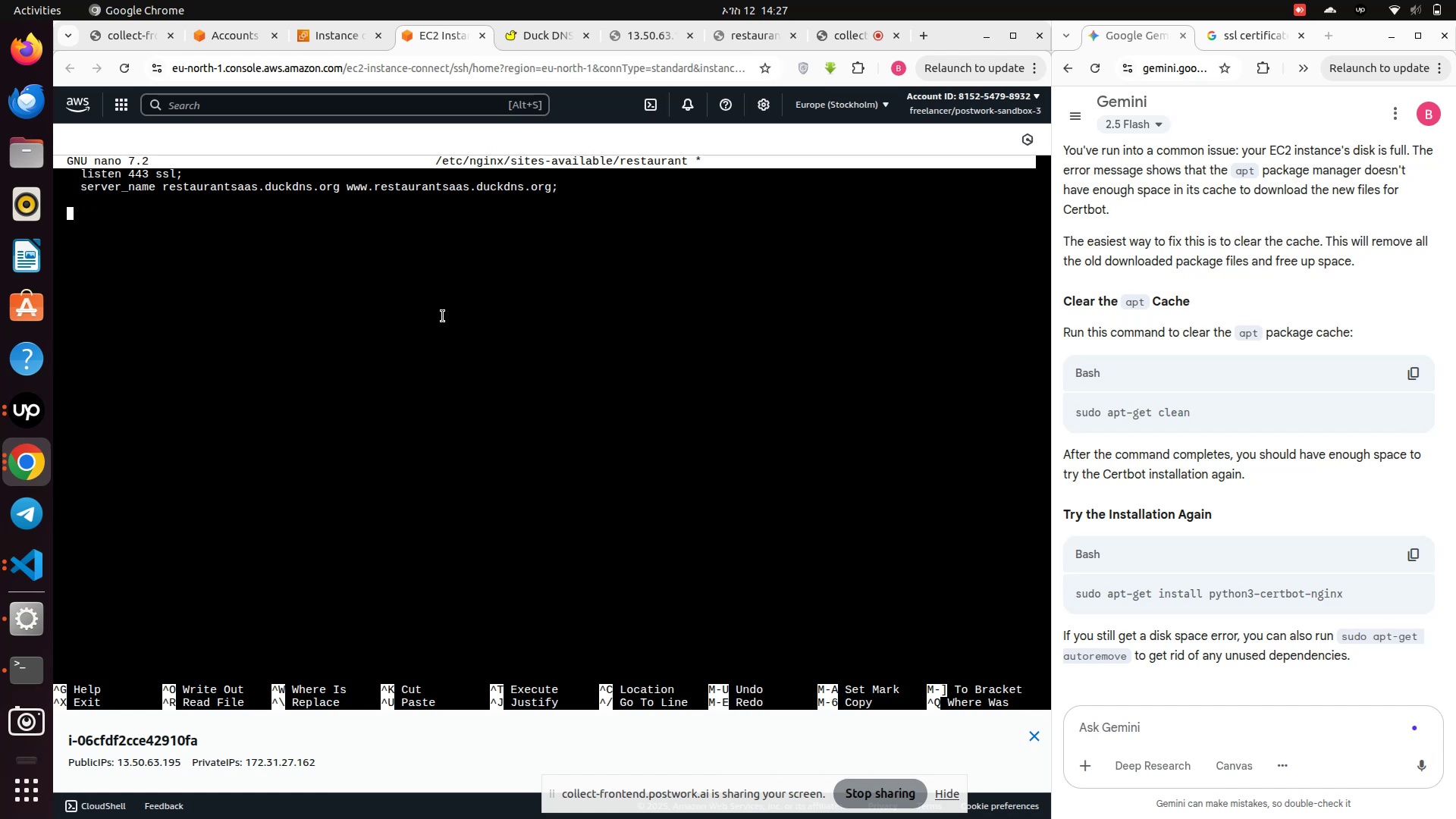 
key(Backspace)
 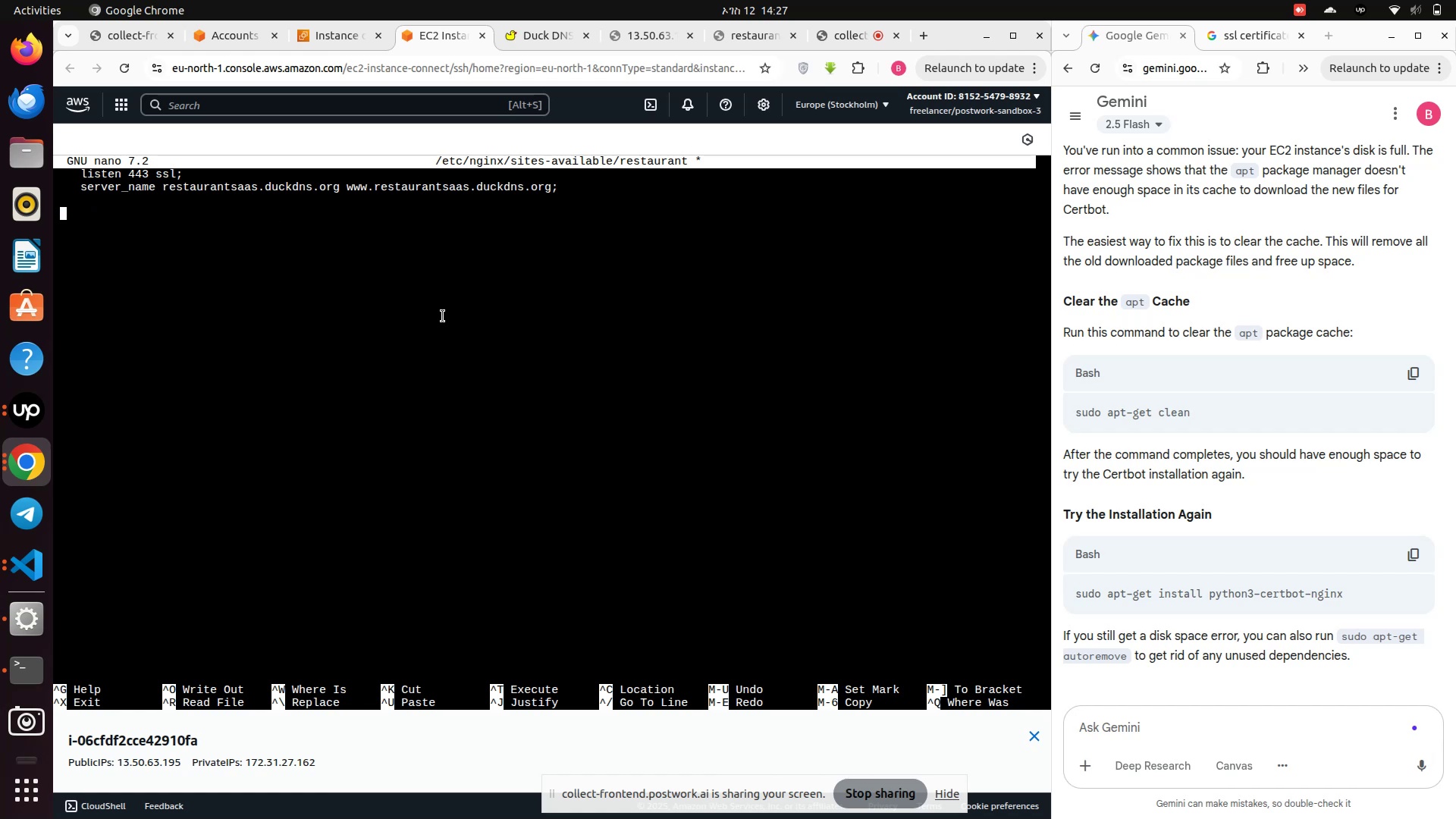 
key(Backspace)
 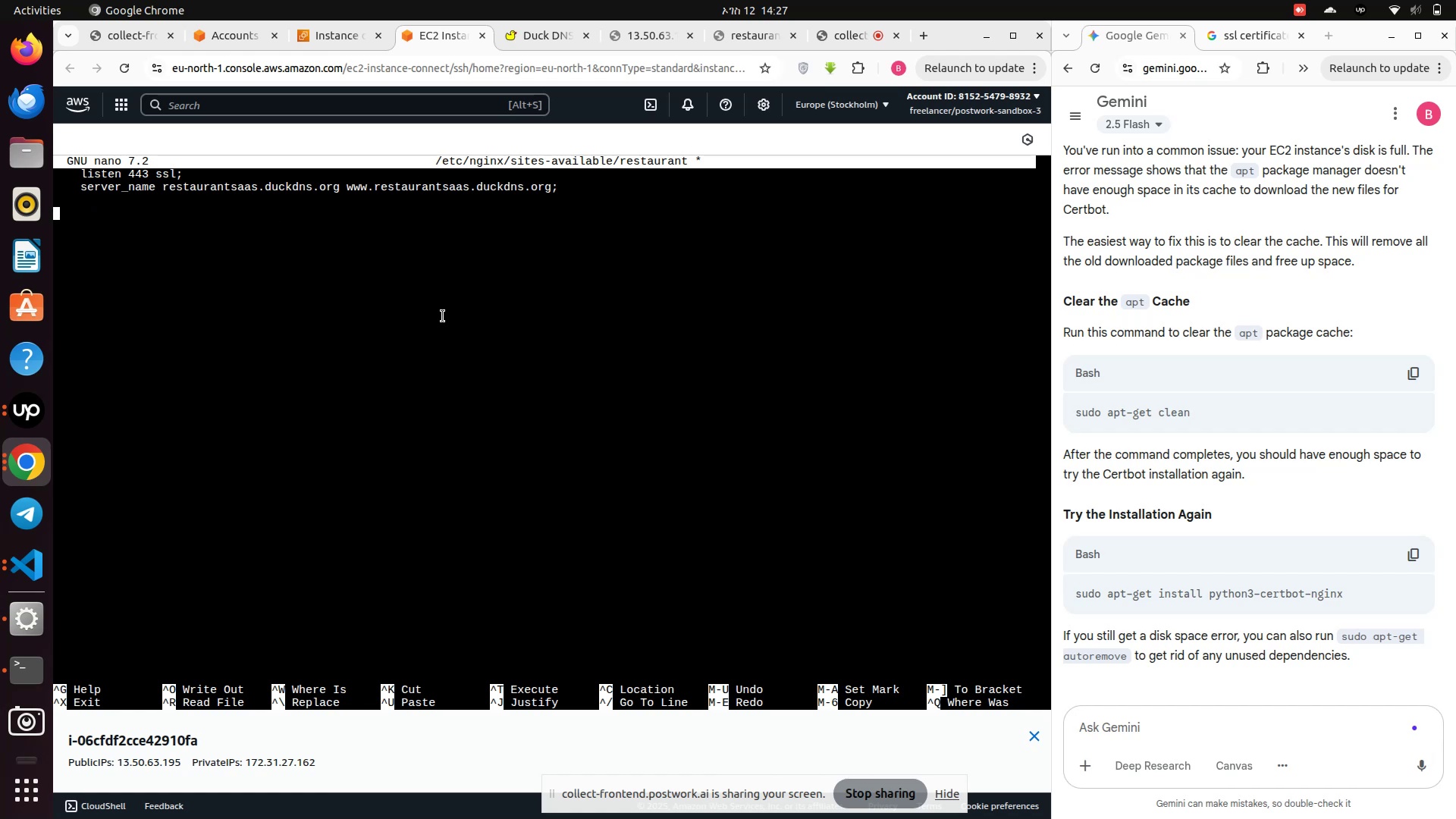 
key(Backspace)
 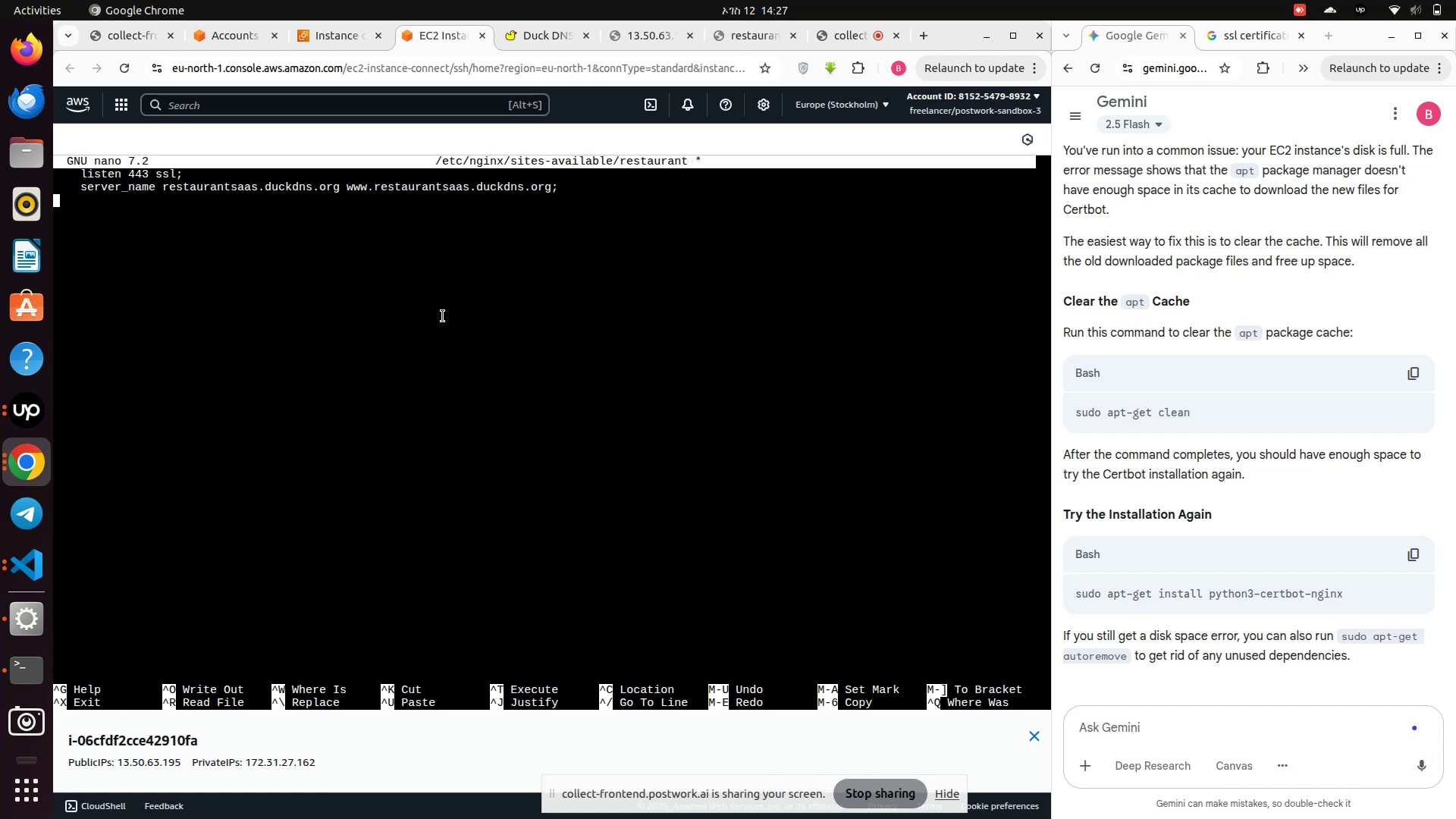 
key(Backspace)
 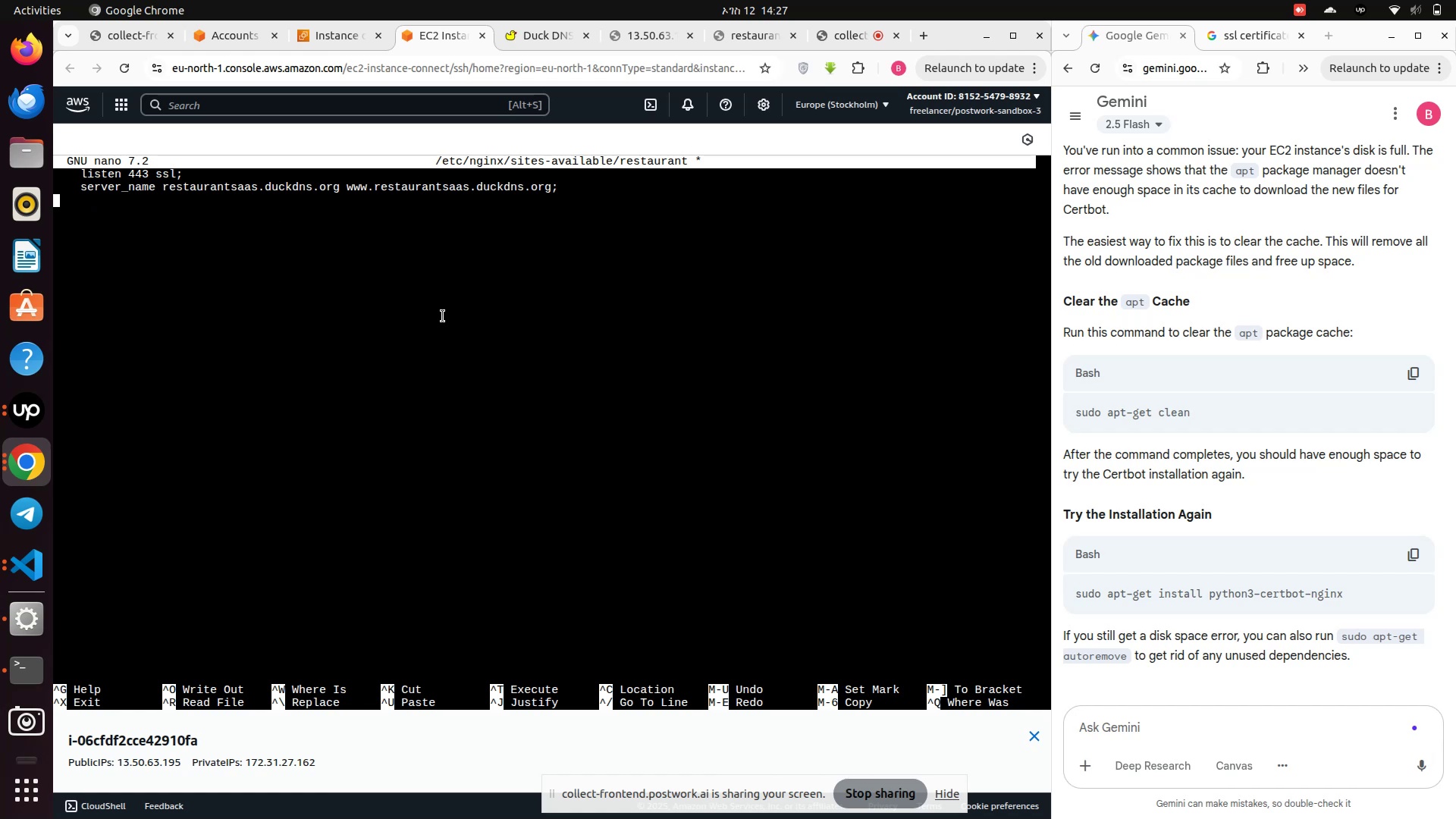 
key(Backspace)
 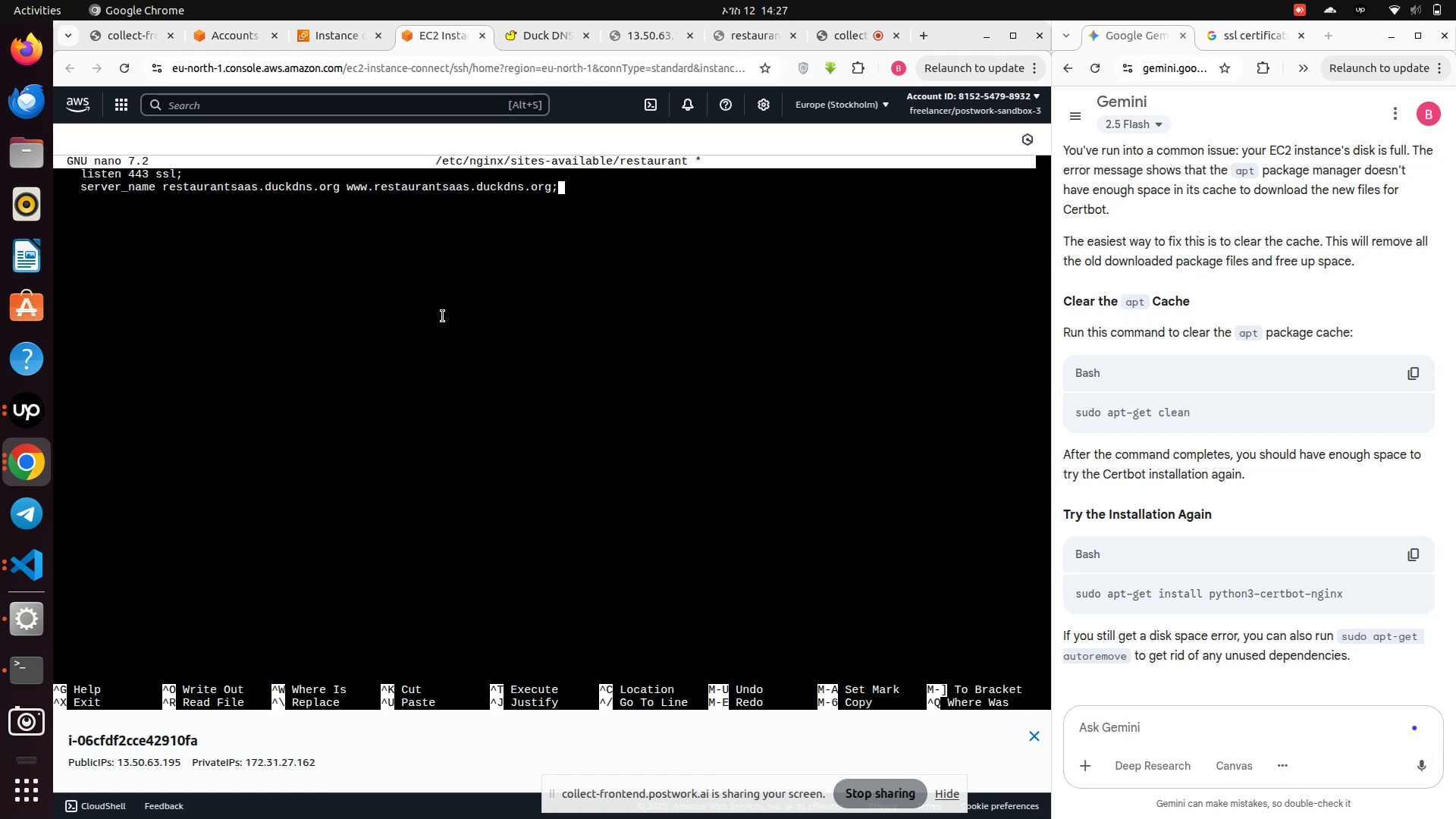 
key(Backspace)
 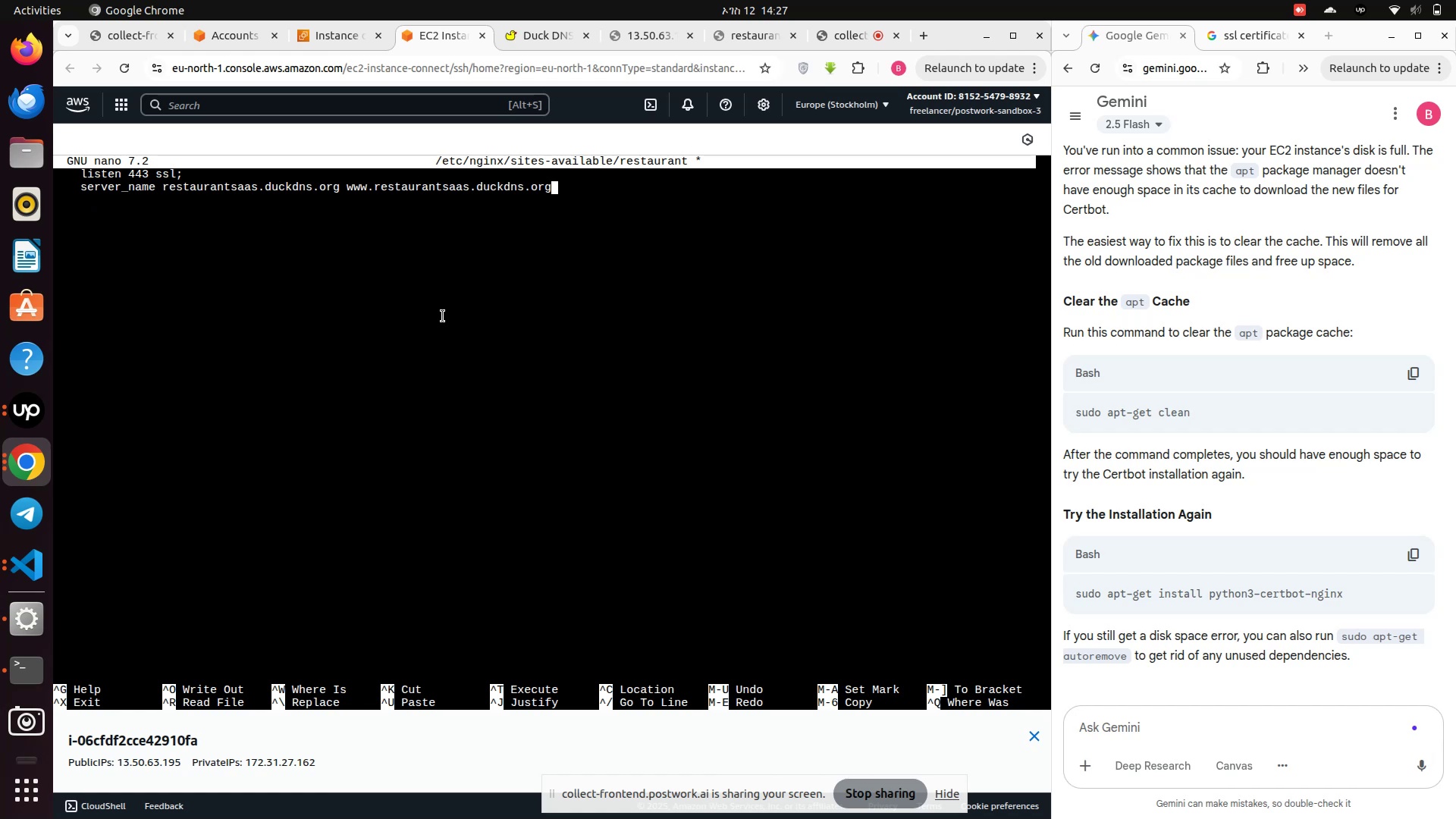 
hold_key(key=Backspace, duration=1.52)
 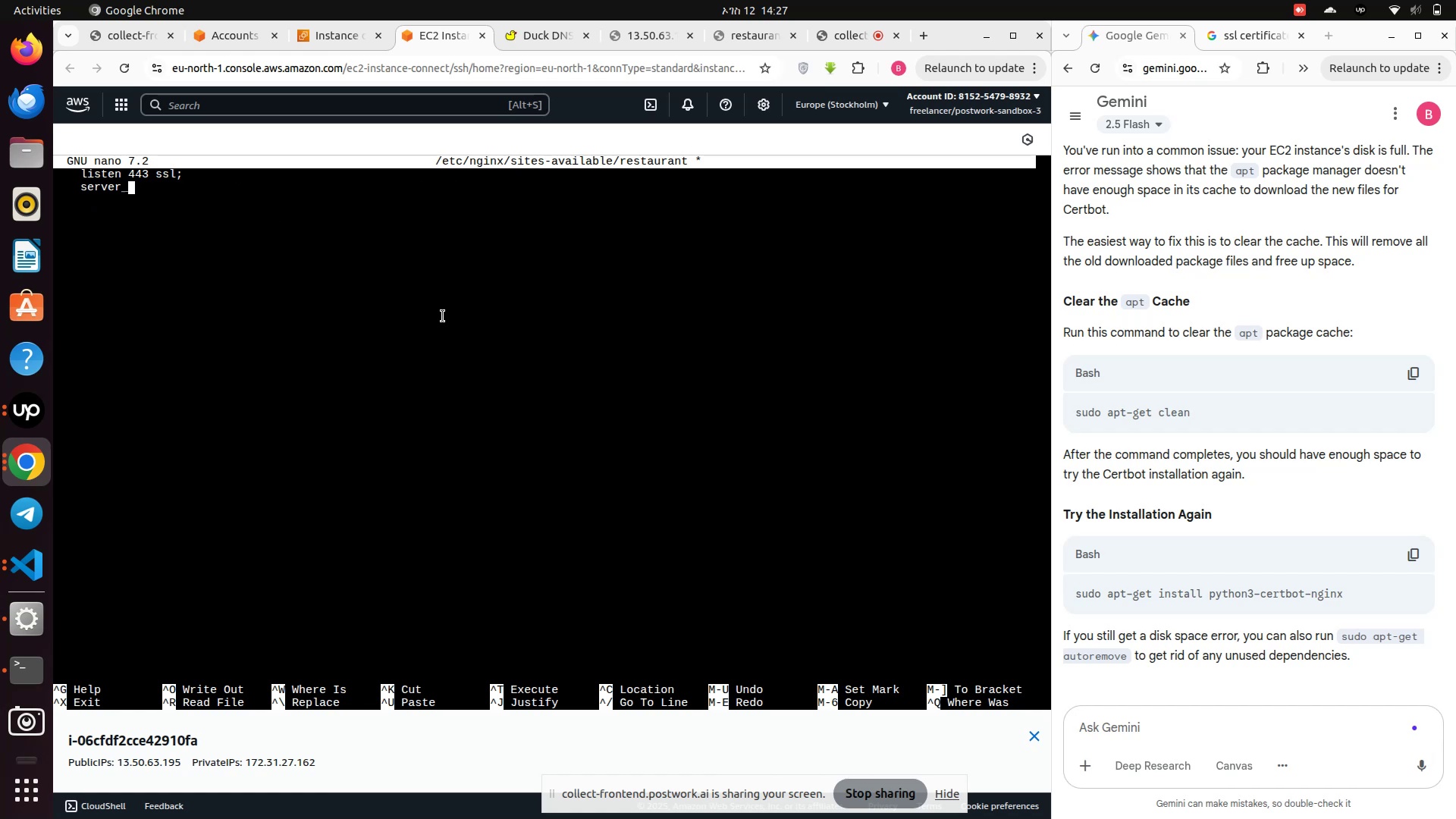 
hold_key(key=Backspace, duration=1.27)
 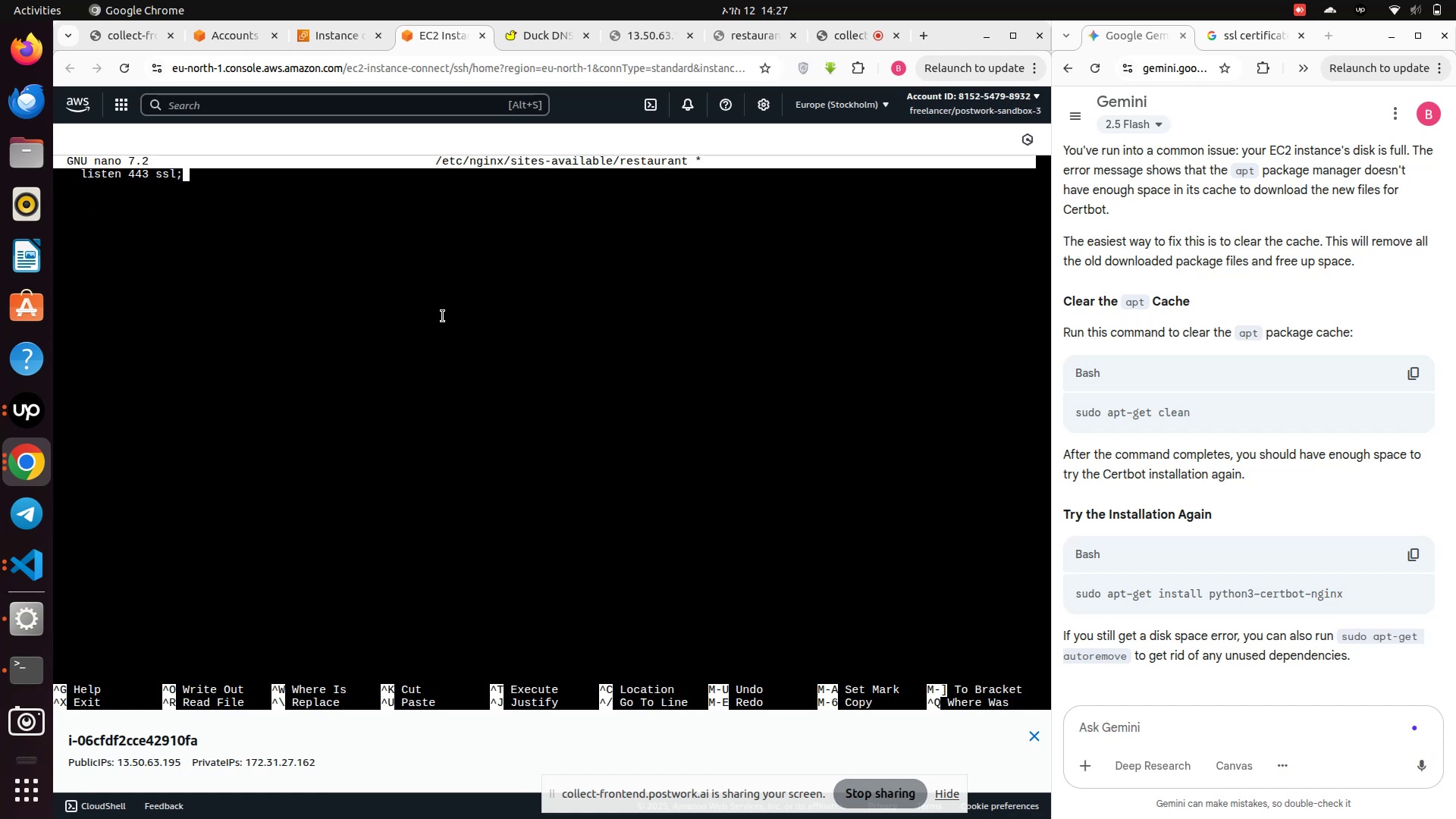 
key(Backspace)
 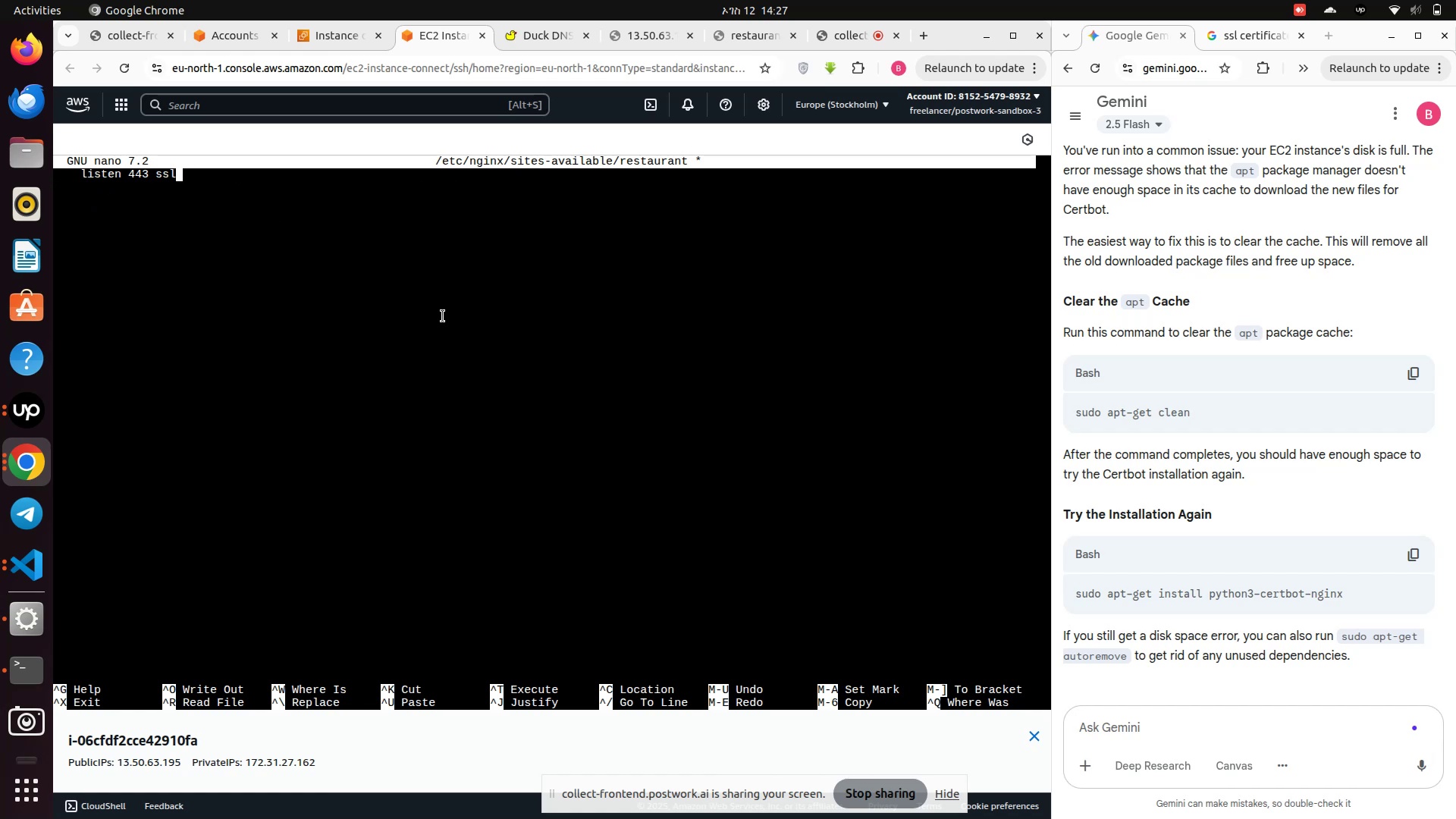 
hold_key(key=Backspace, duration=1.03)
 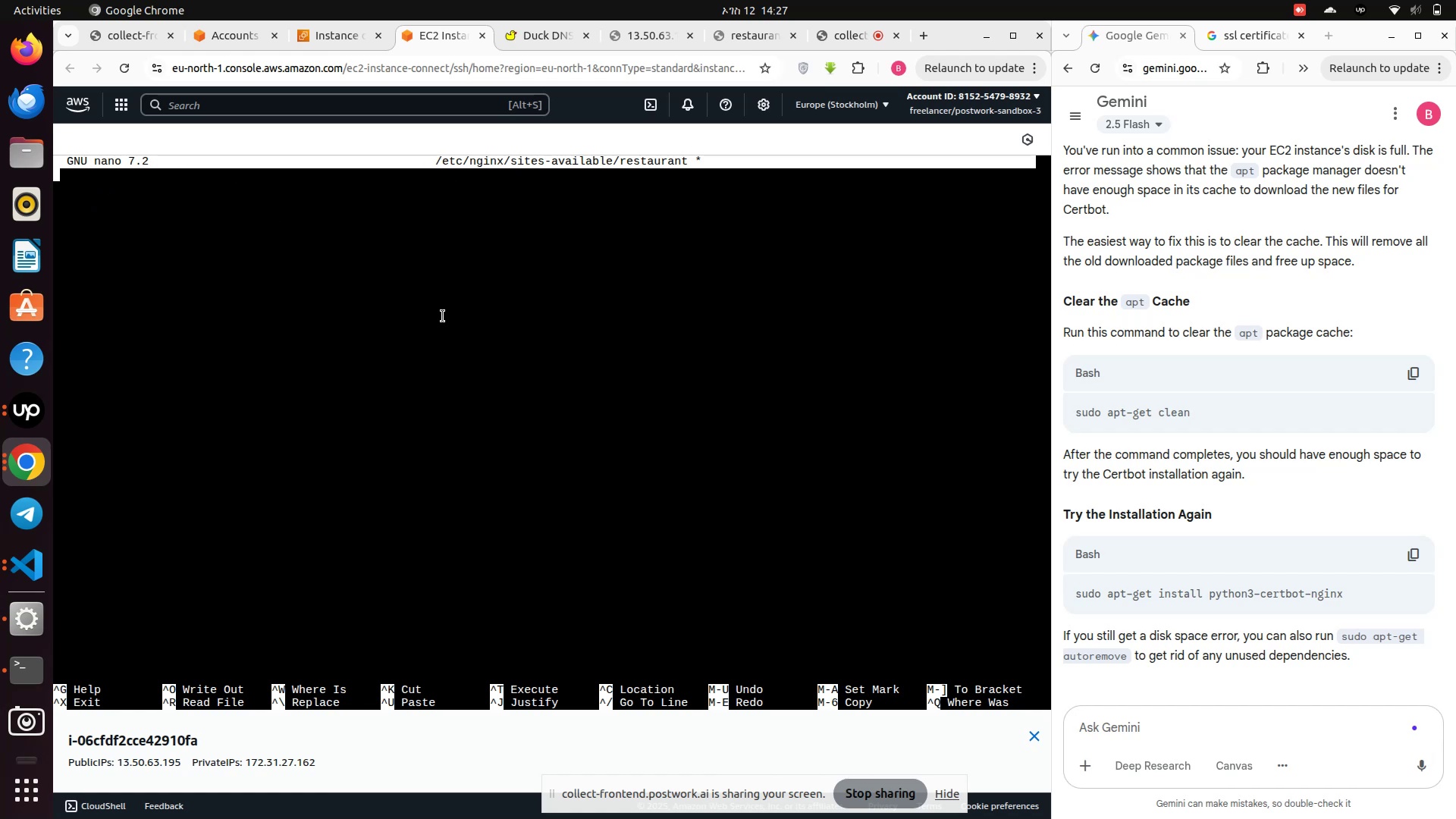 
key(Backspace)
 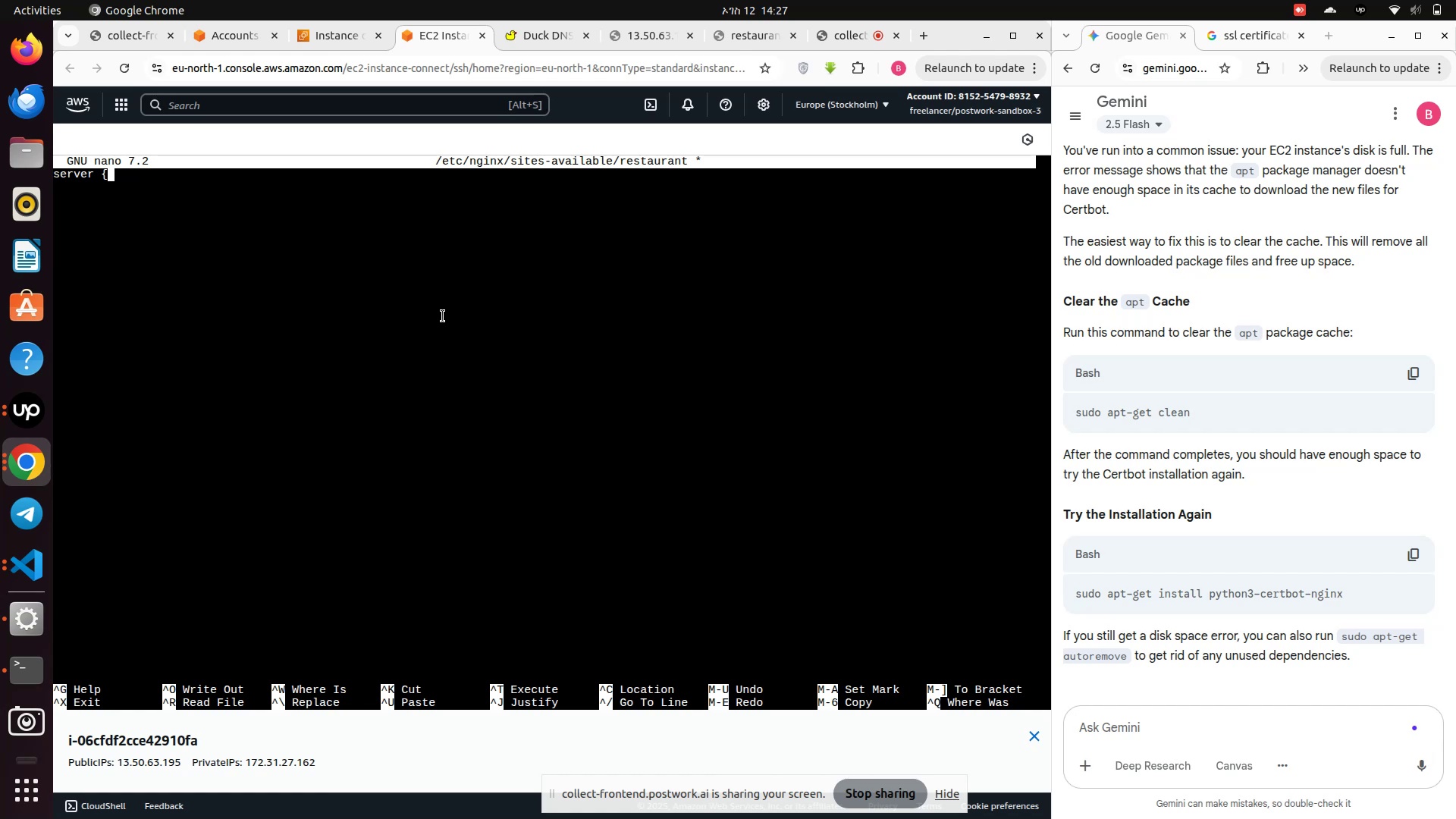 
key(Backspace)
 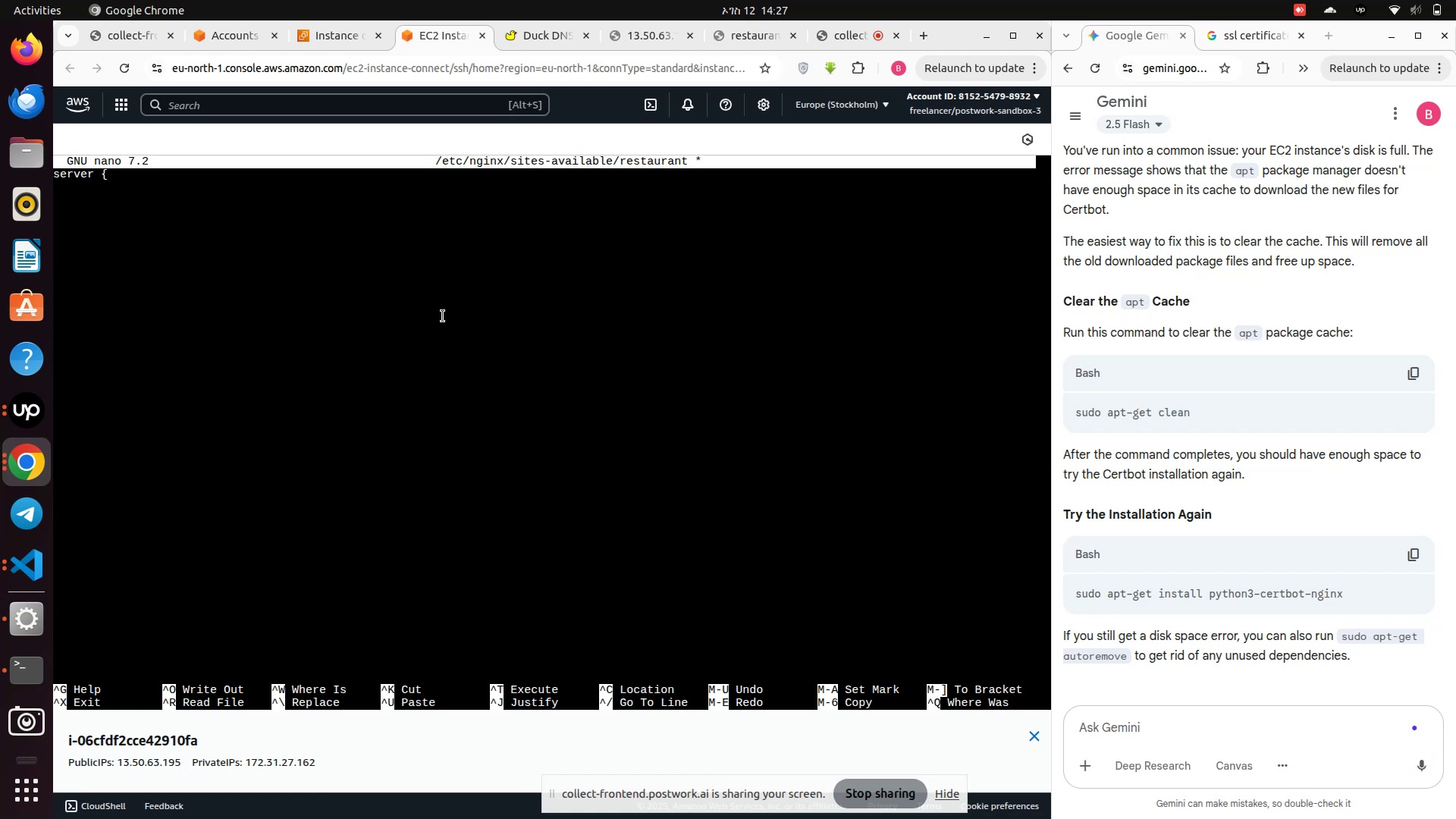 
key(Backspace)
 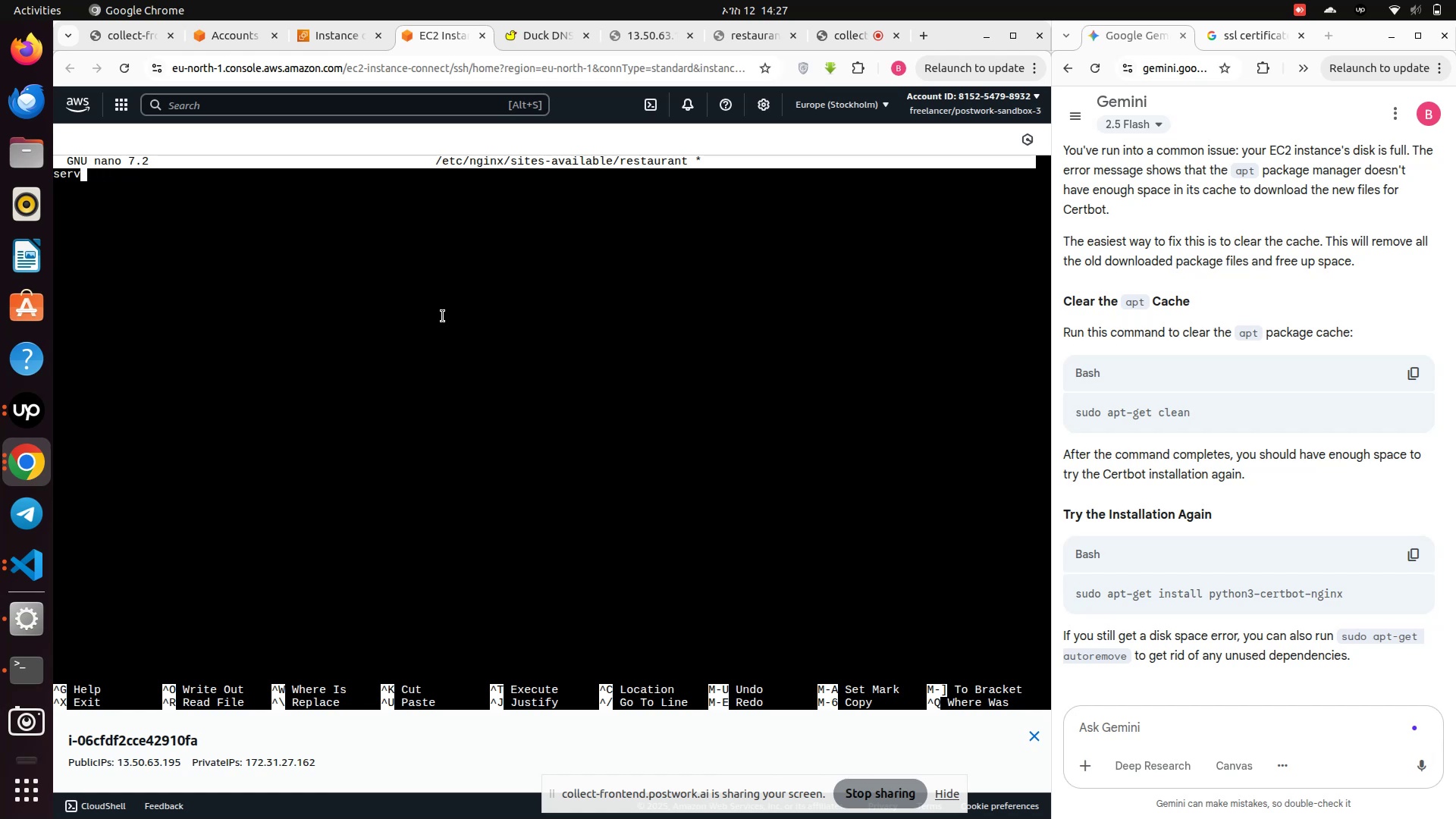 
key(Backspace)
 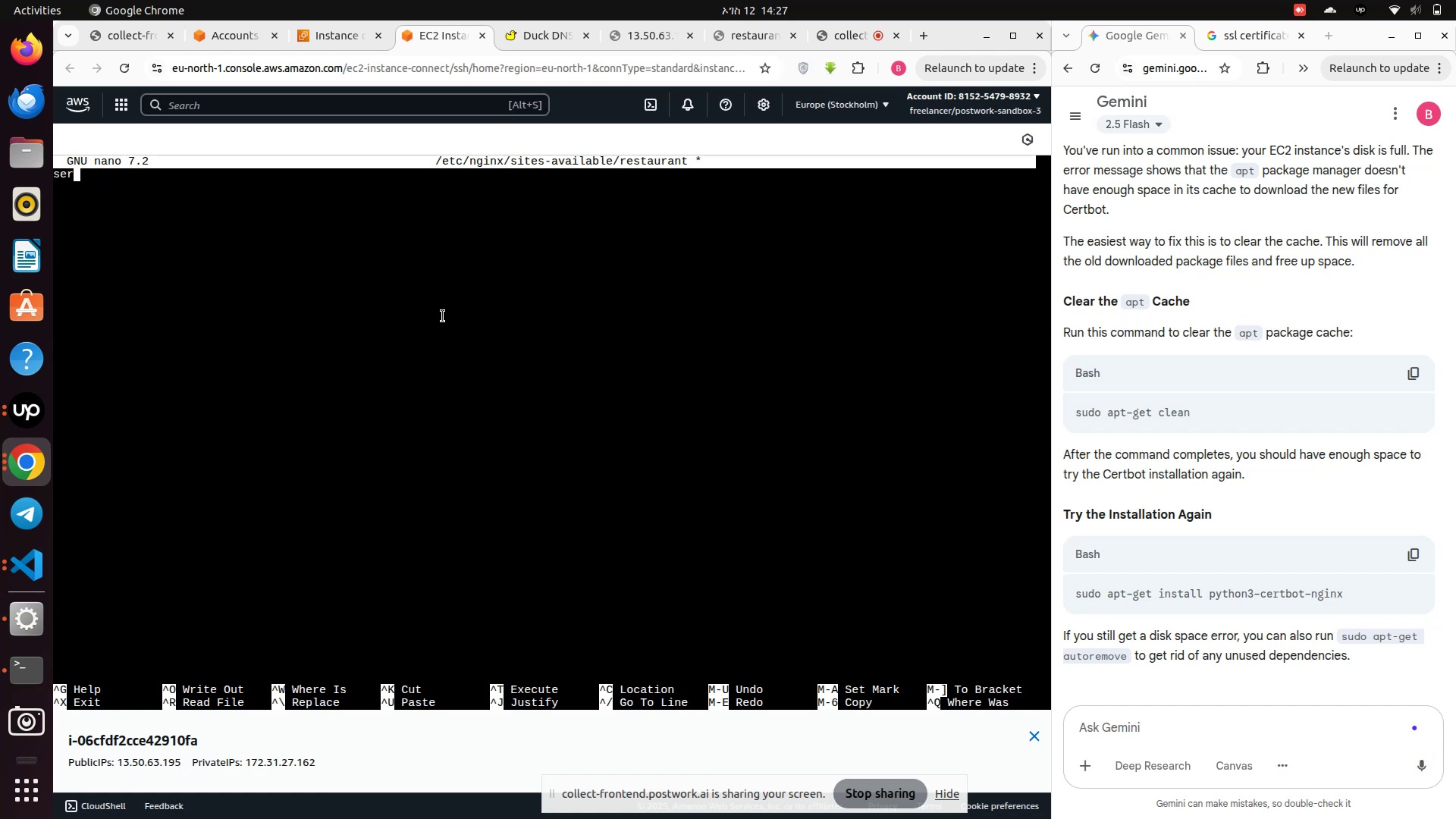 
key(Backspace)
 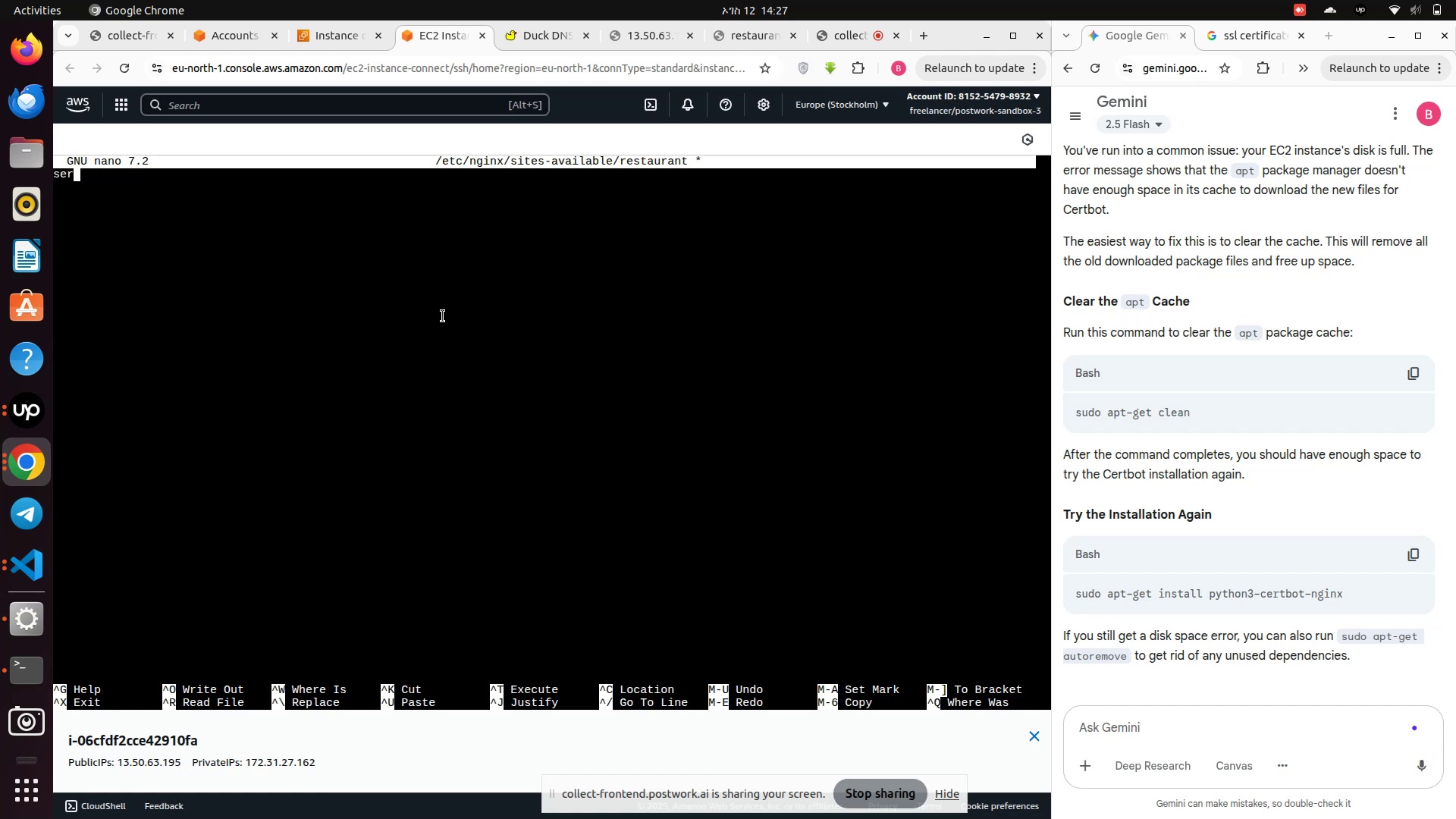 
key(Backspace)
 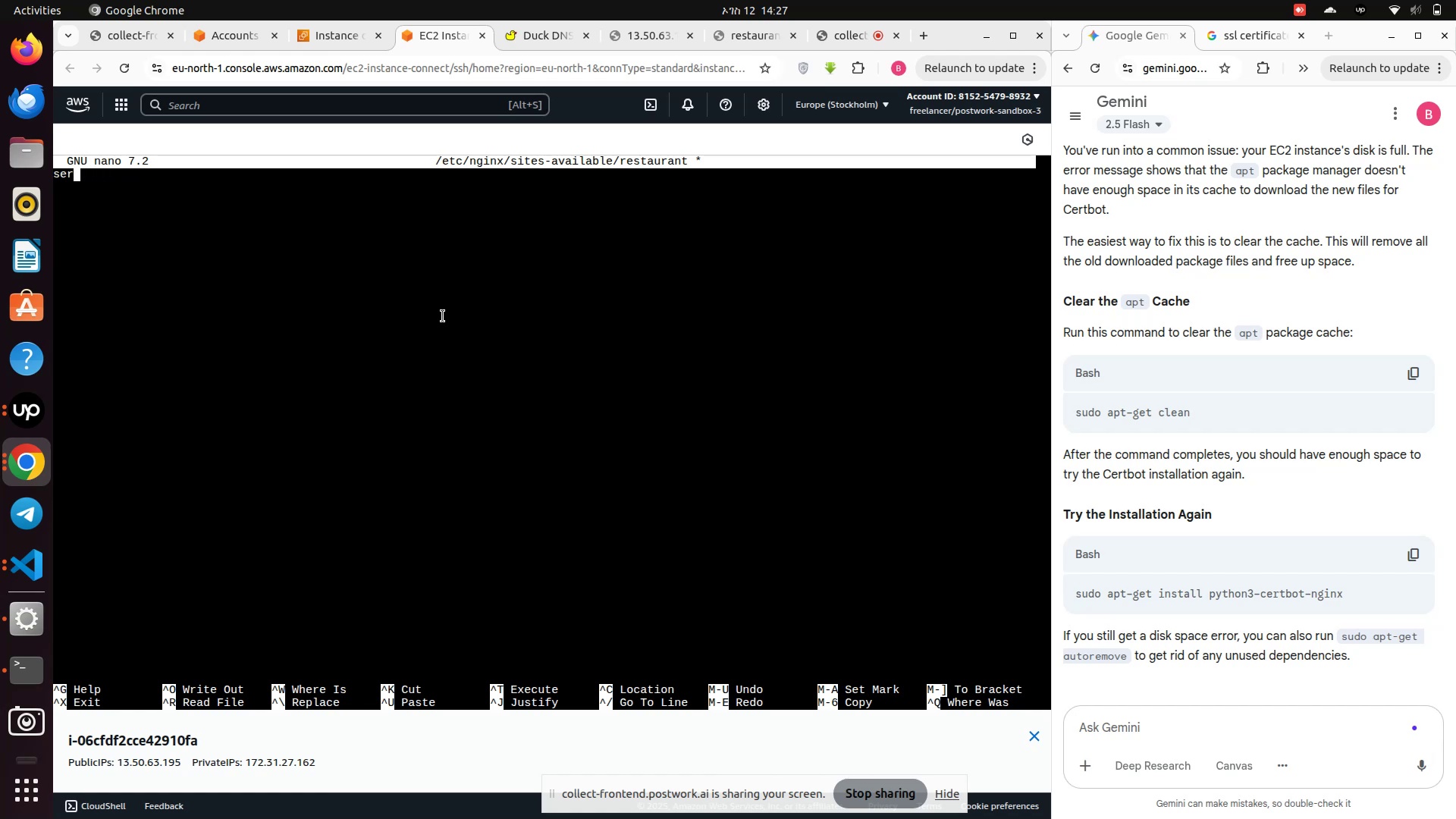 
key(Backspace)
 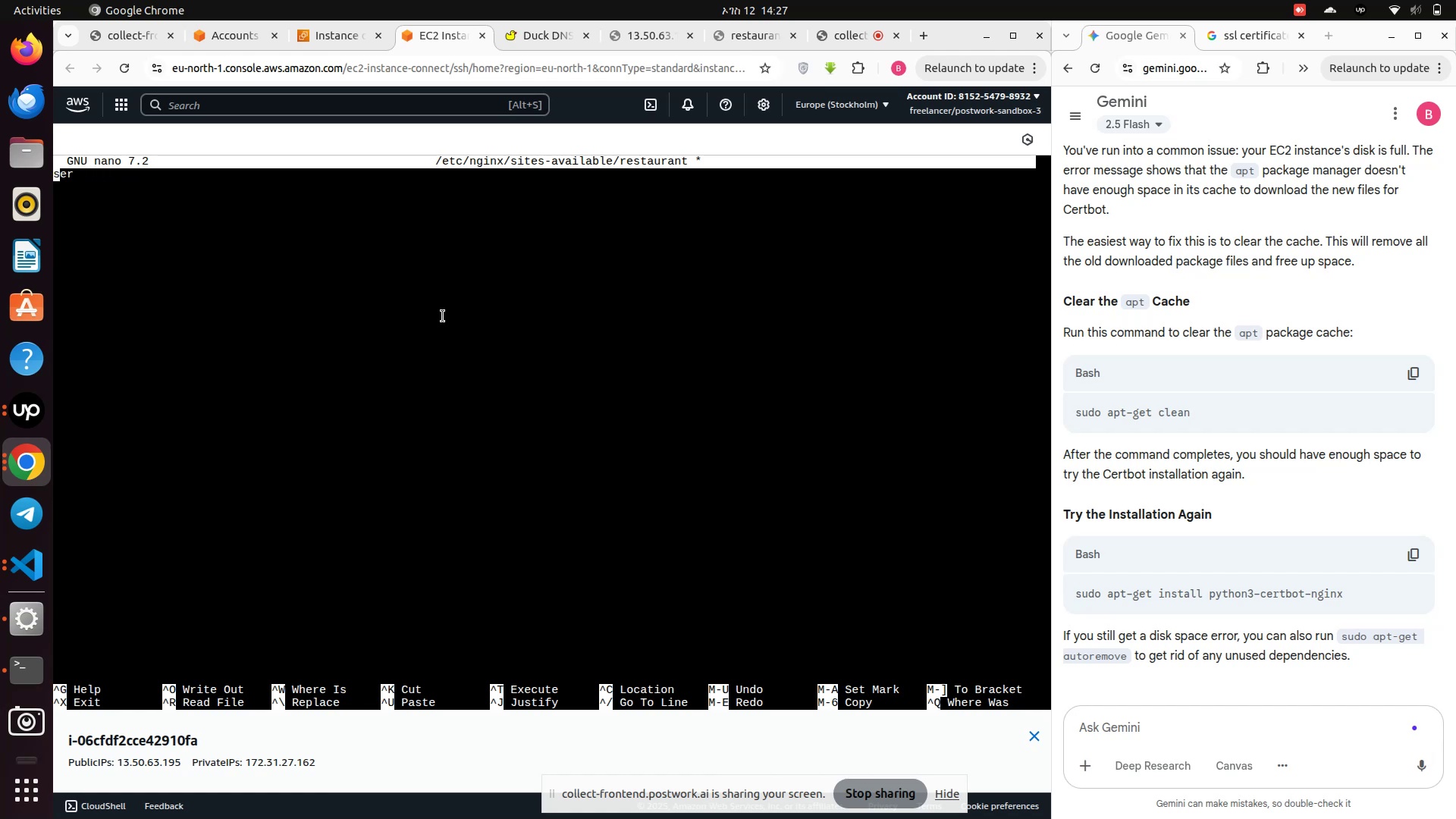 
scroll: coordinate [443, 316], scroll_direction: up, amount: 4.0
 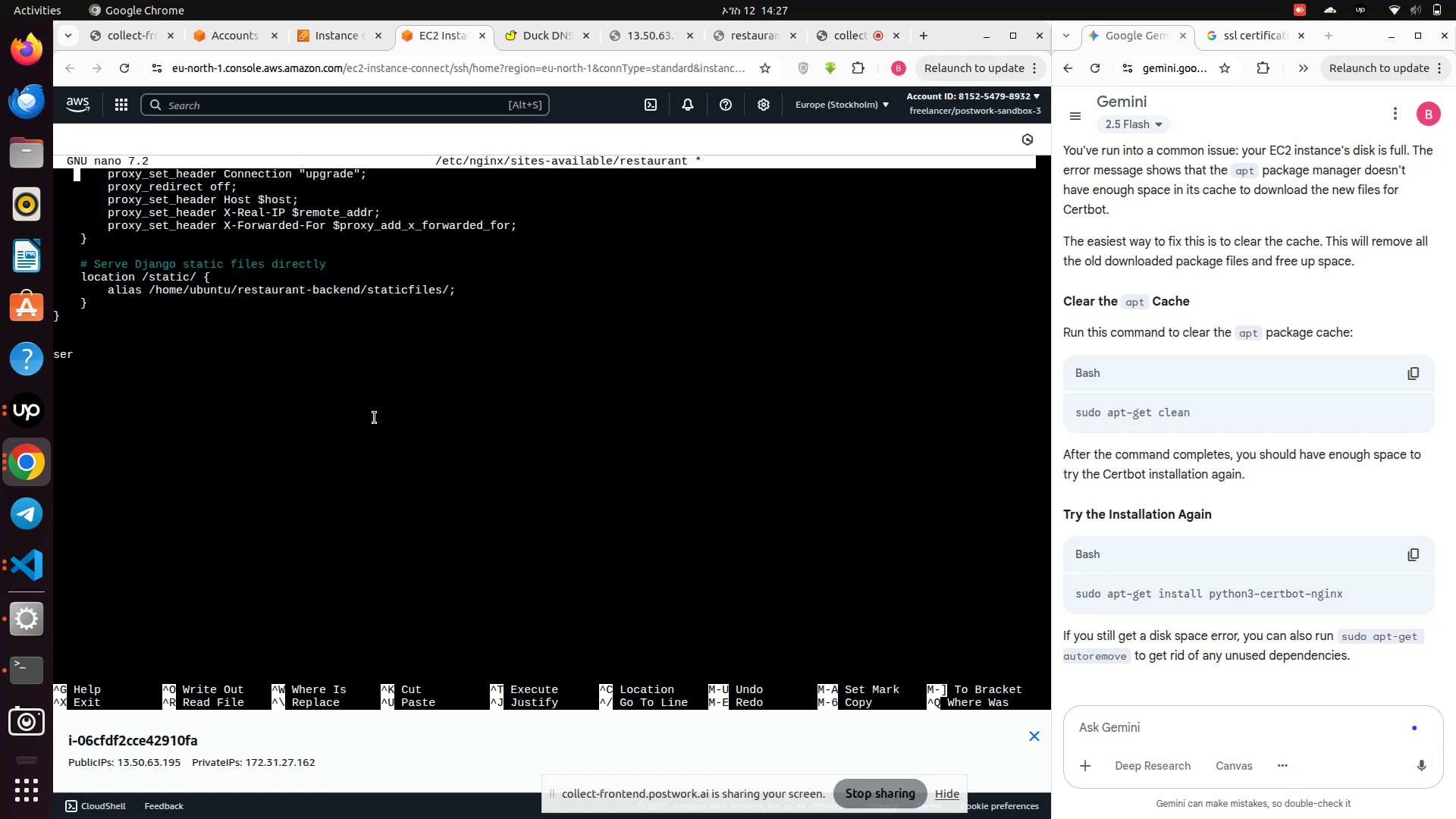 
left_click([392, 418])
 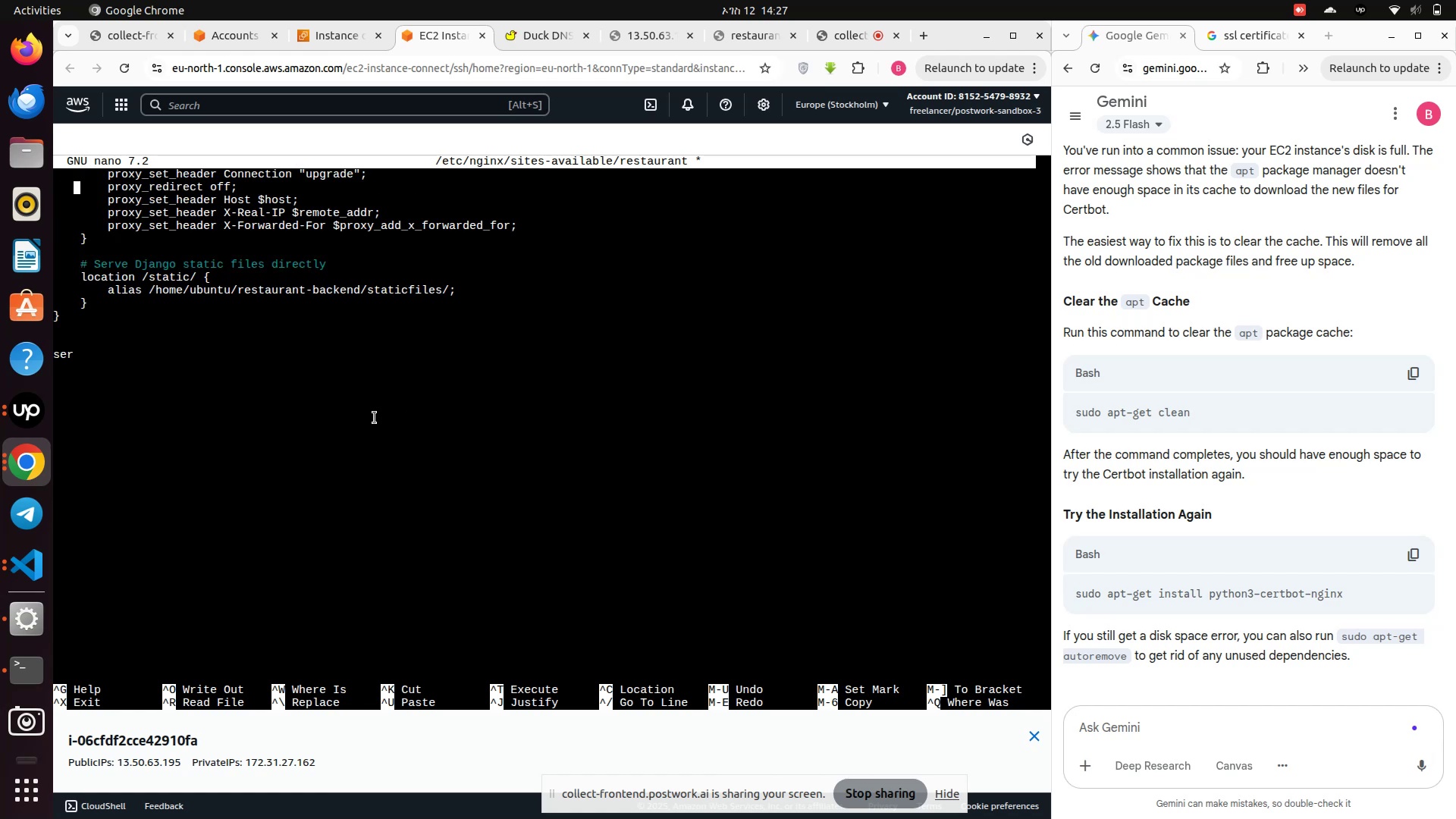 
key(ArrowDown)
 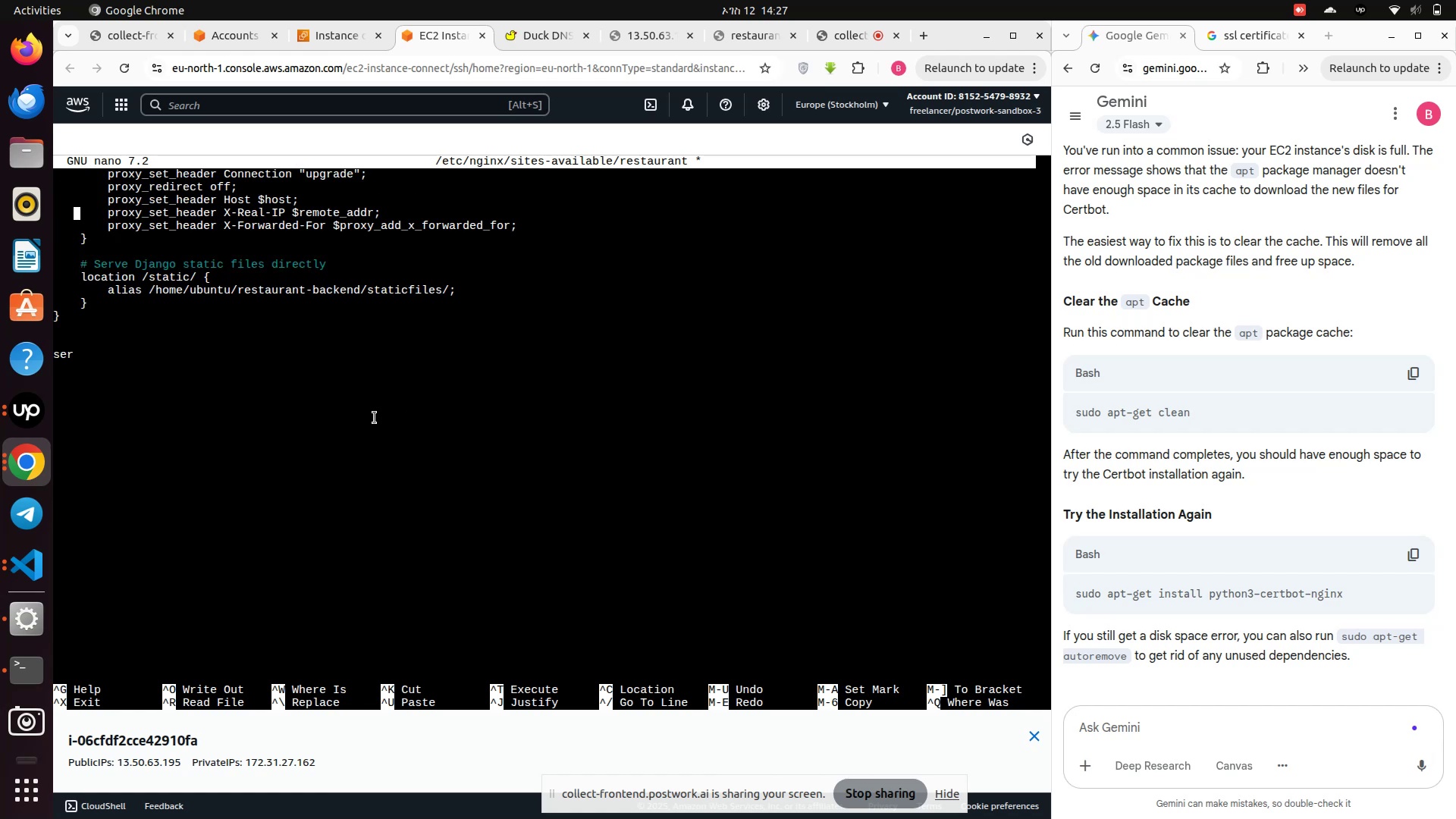 
key(ArrowDown)
 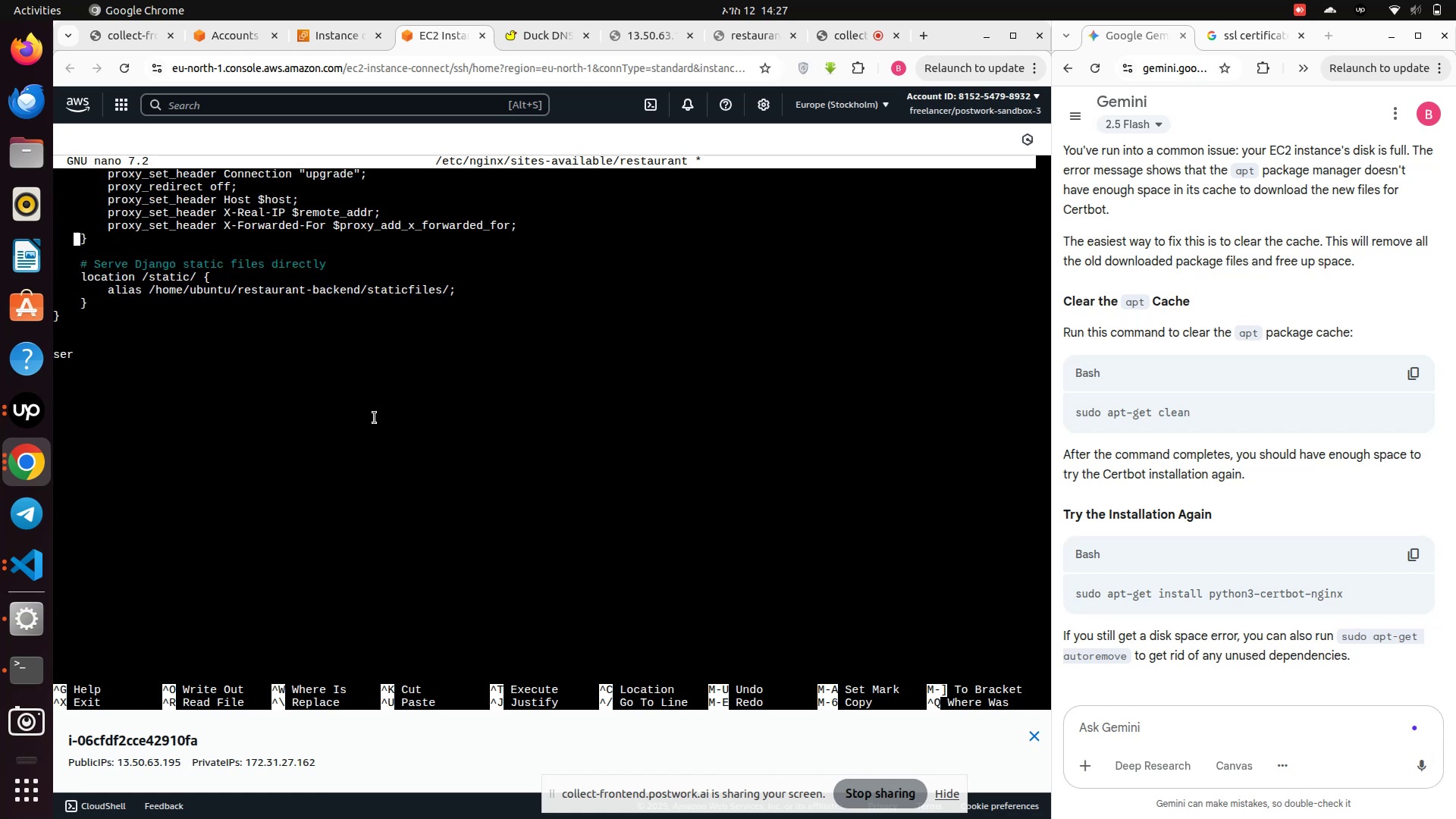 
key(ArrowDown)
 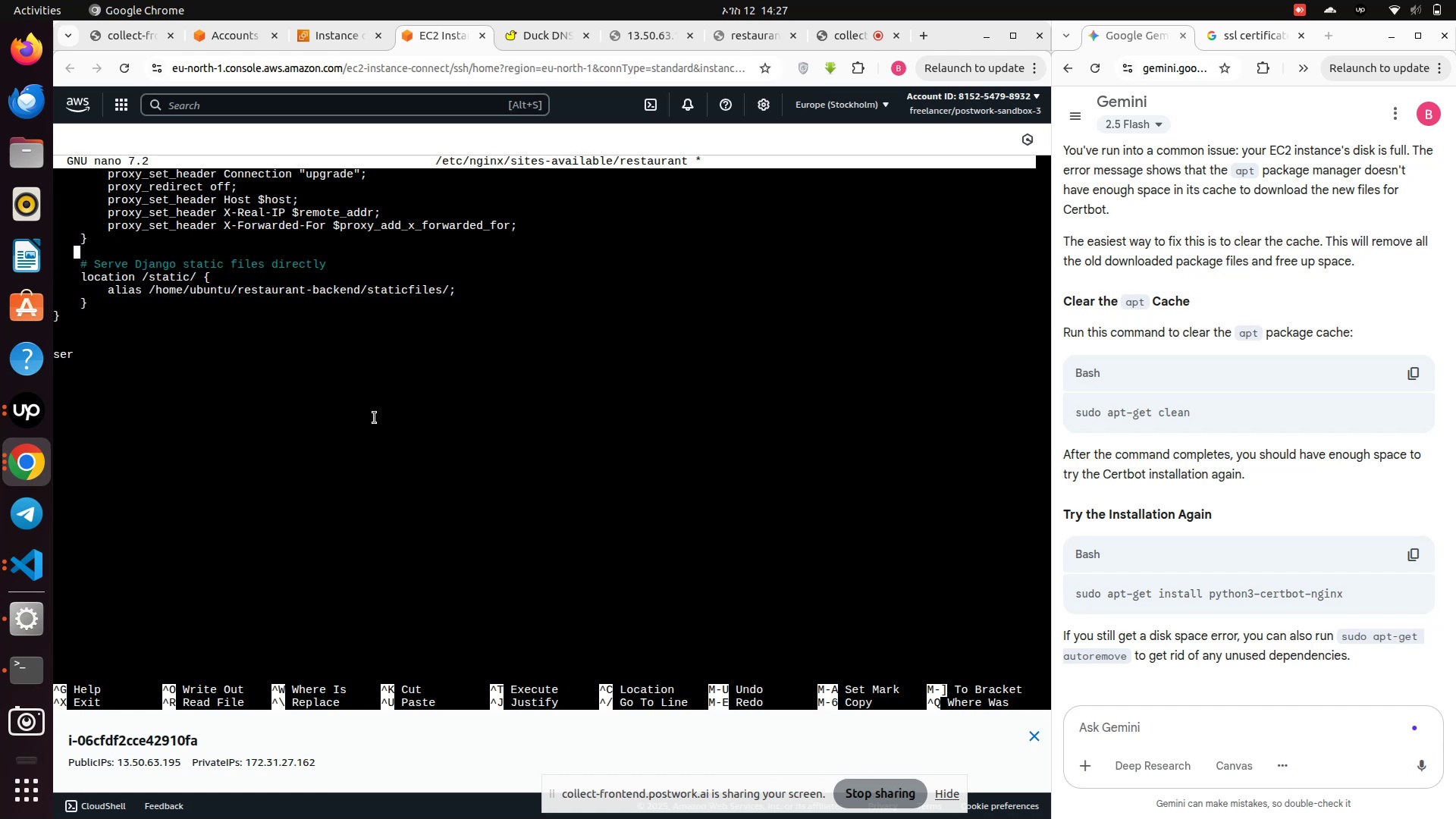 
key(ArrowDown)
 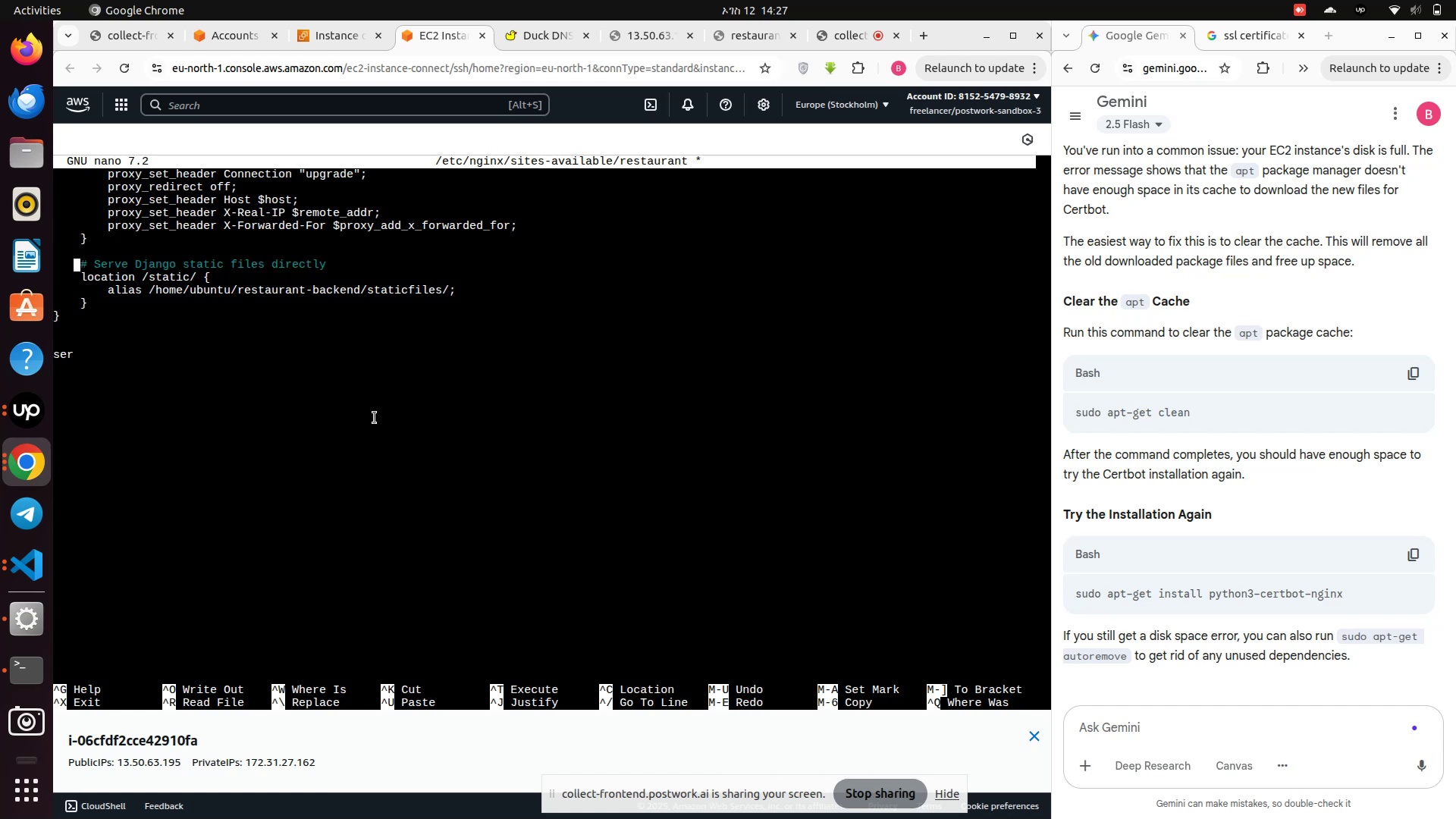 
key(ArrowDown)
 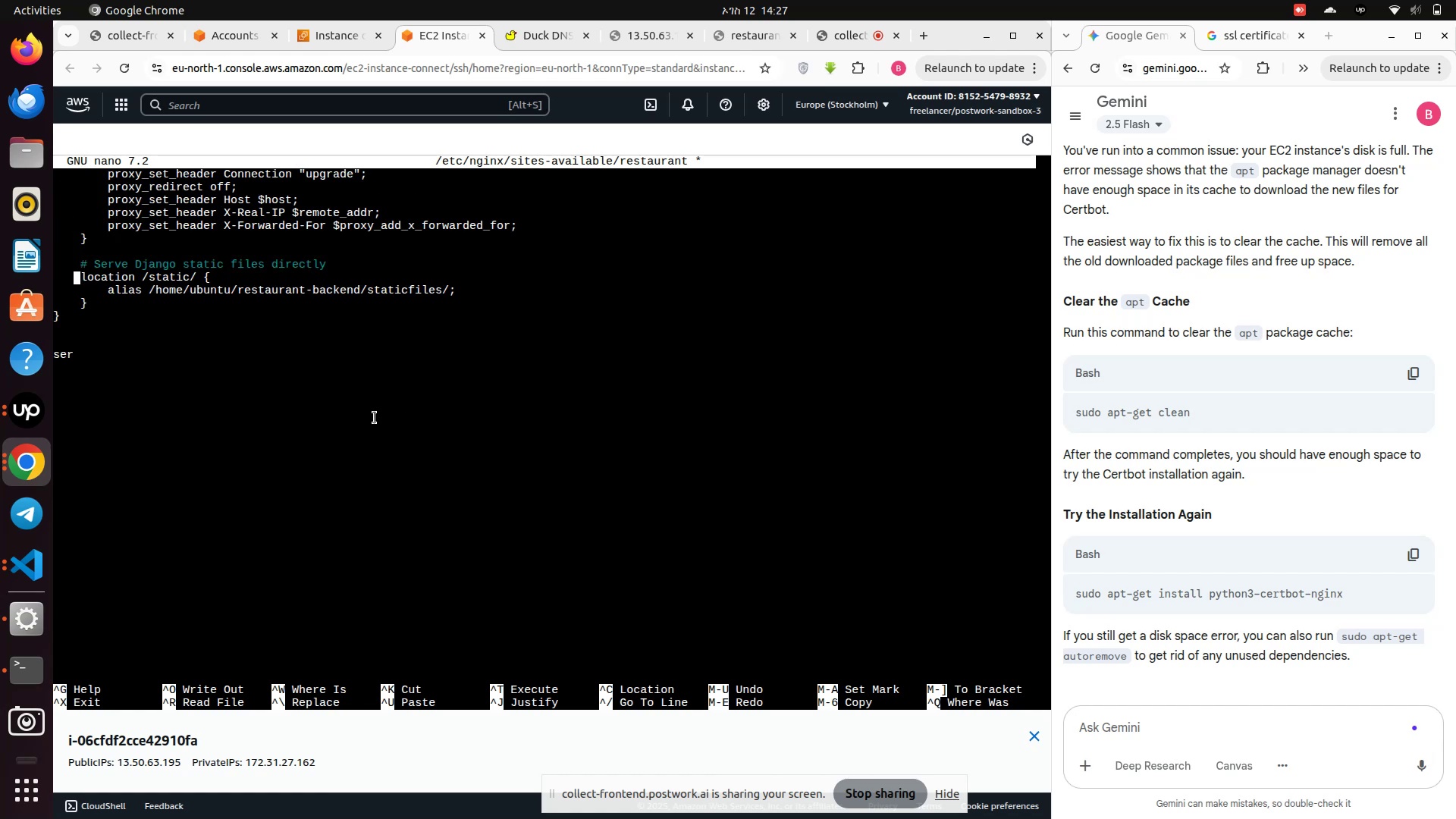 
key(ArrowDown)
 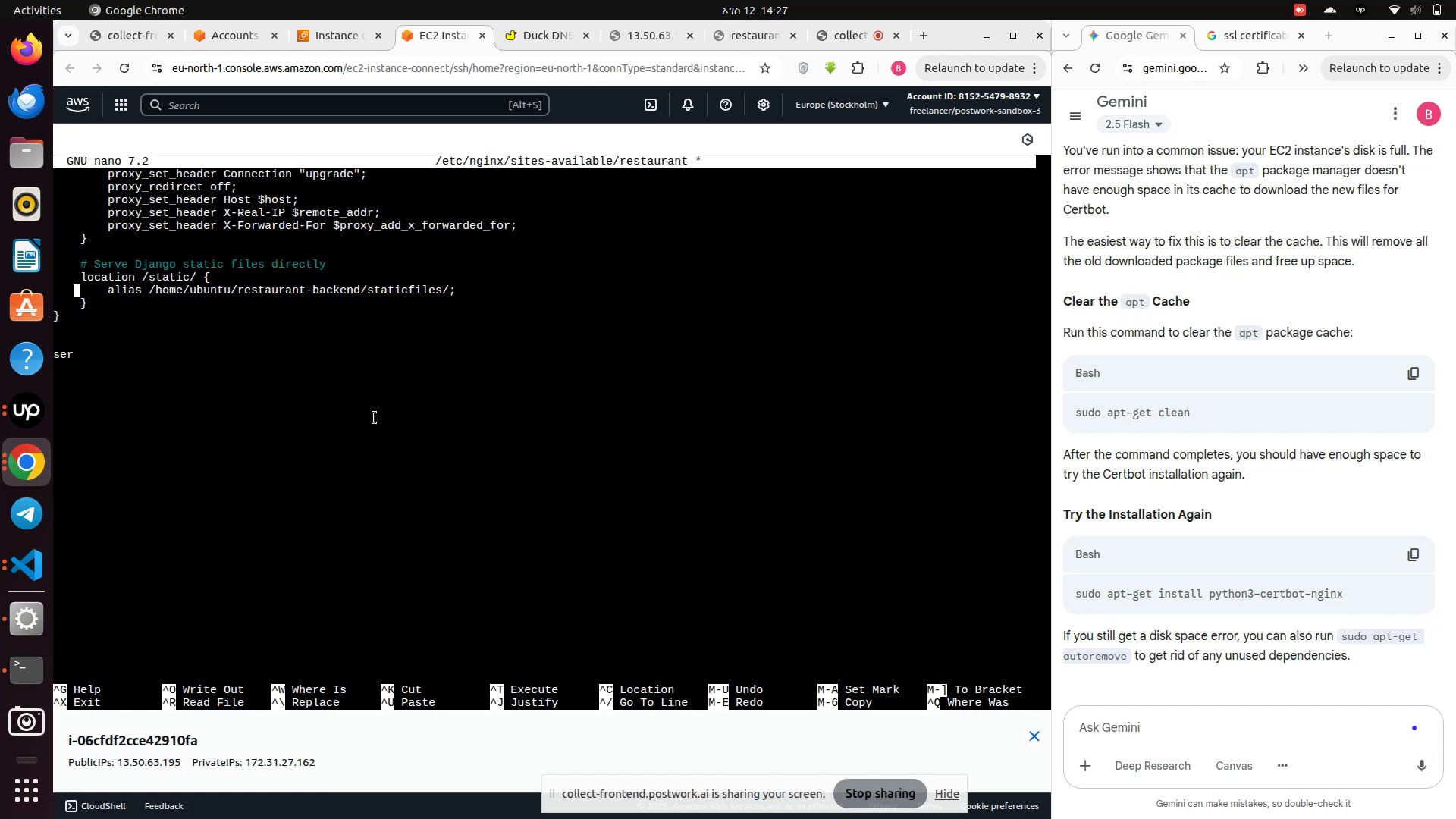 
key(ArrowDown)
 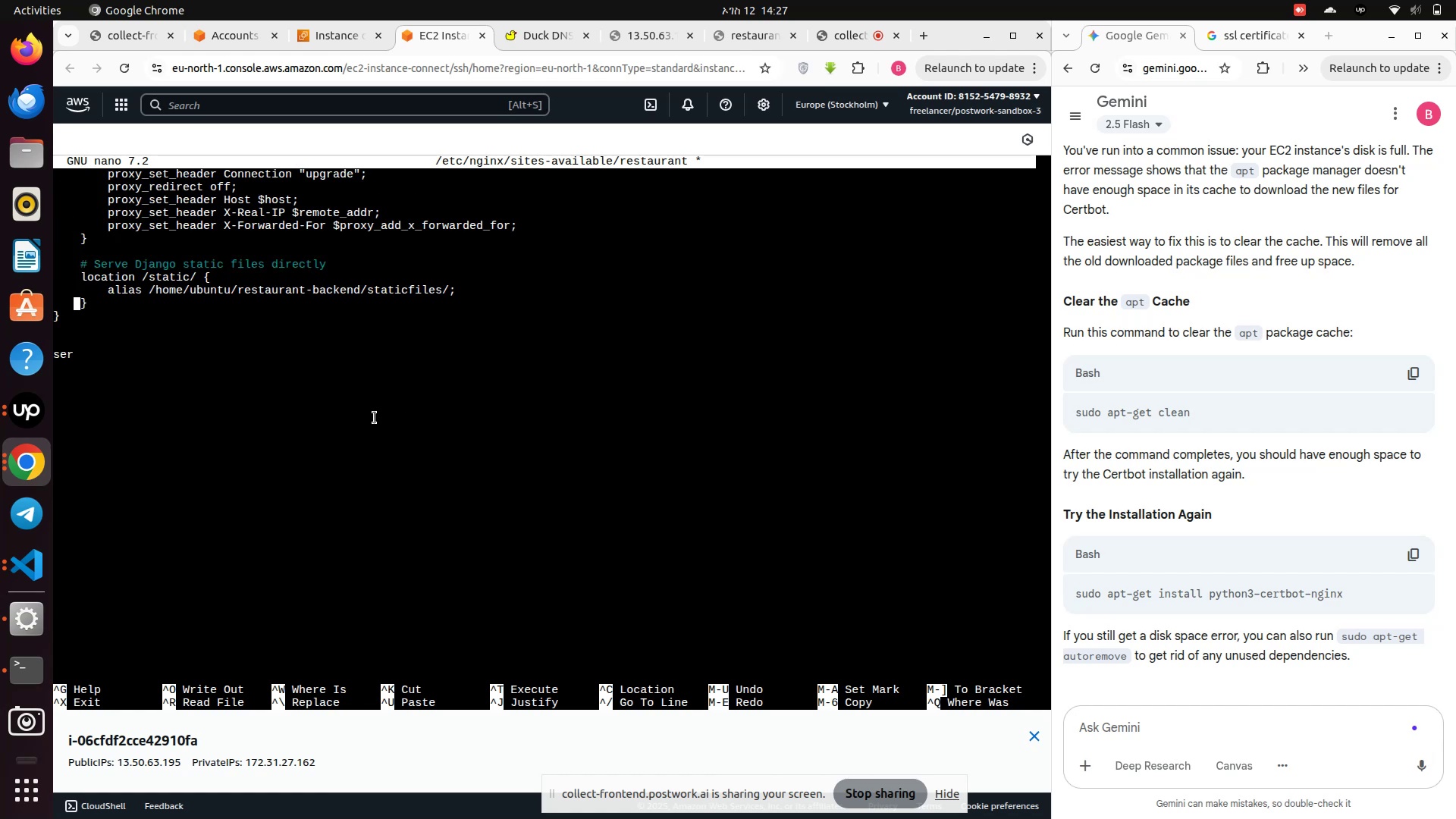 
key(ArrowDown)
 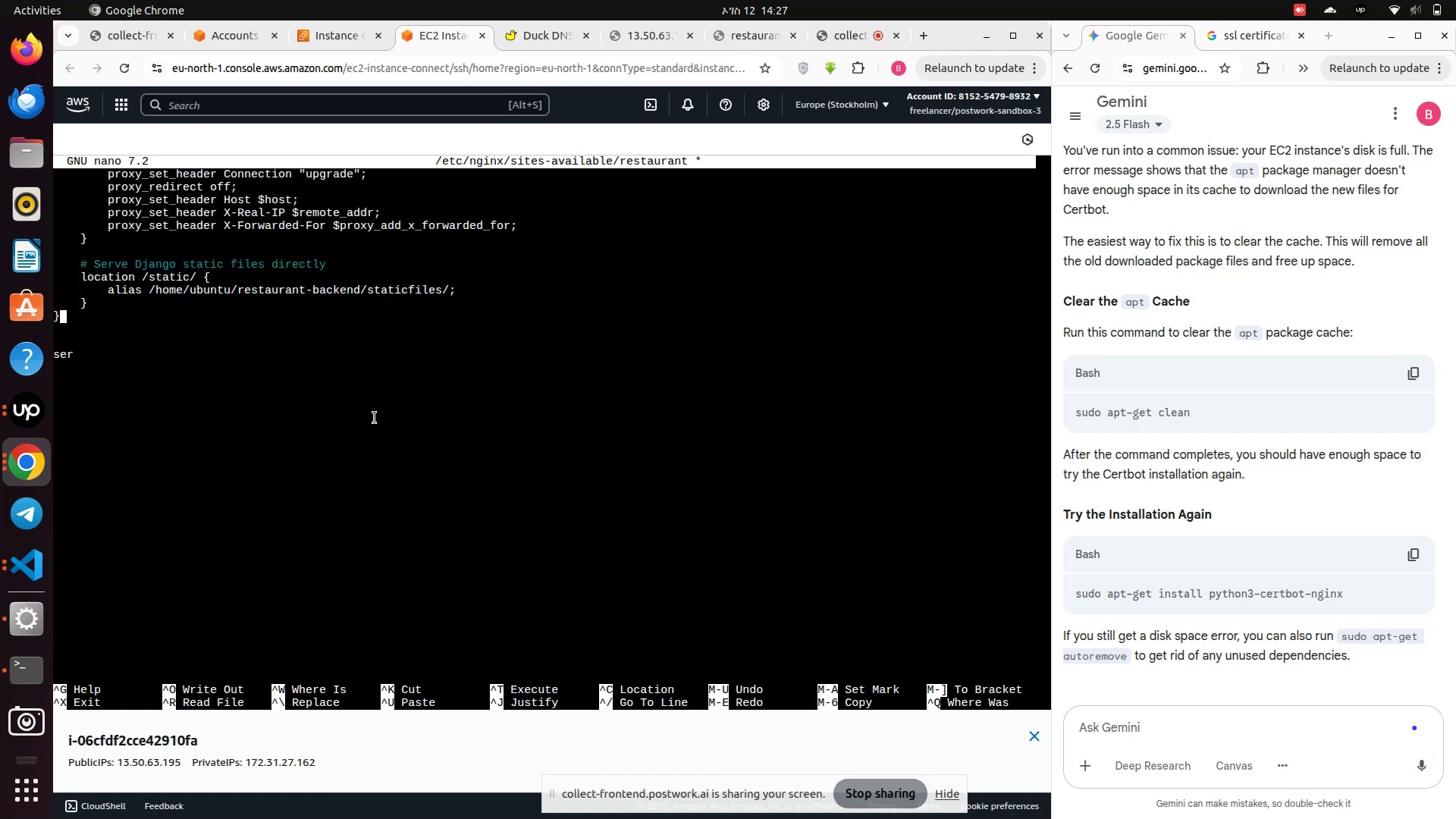 
key(ArrowDown)
 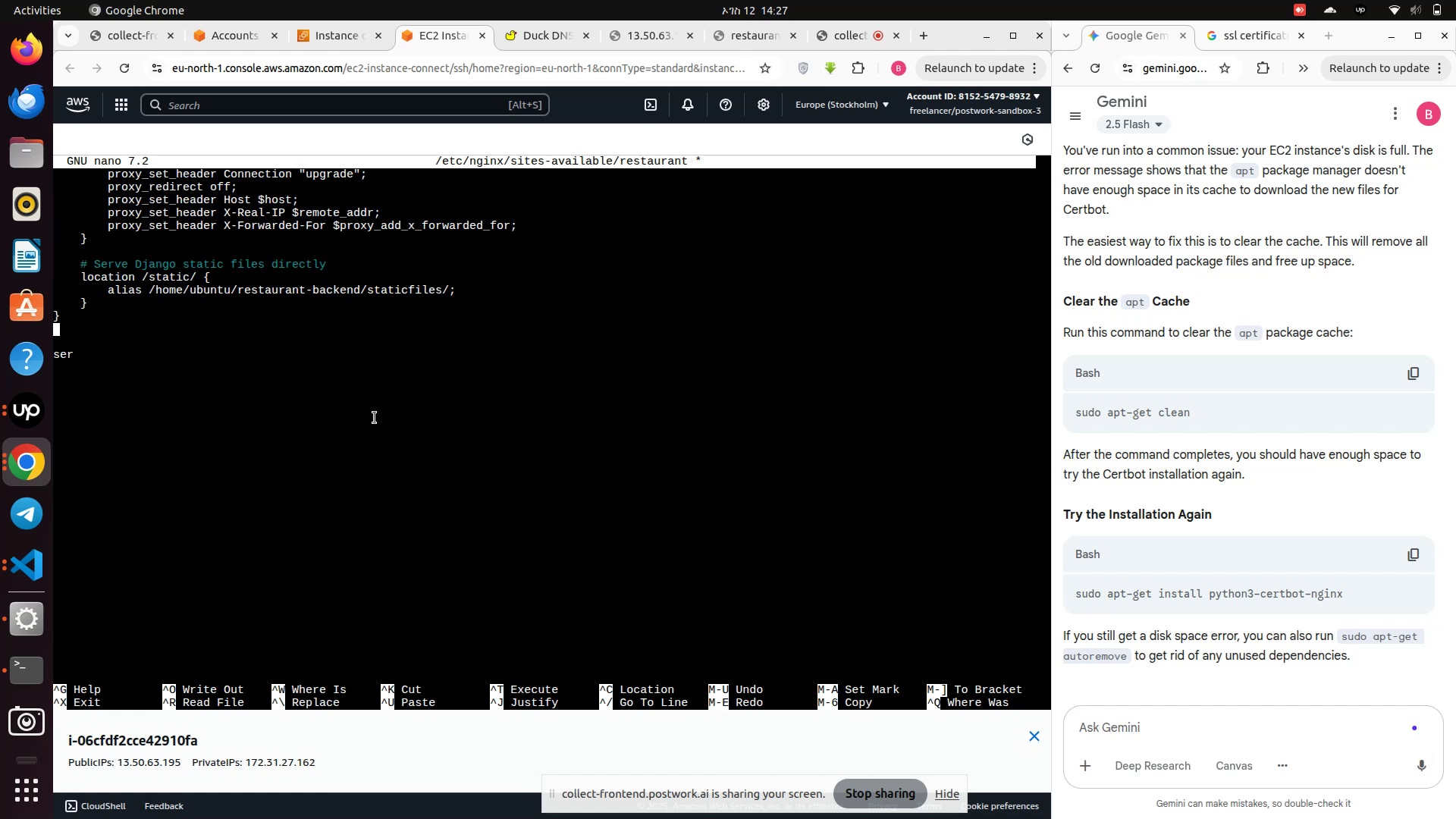 
key(ArrowDown)
 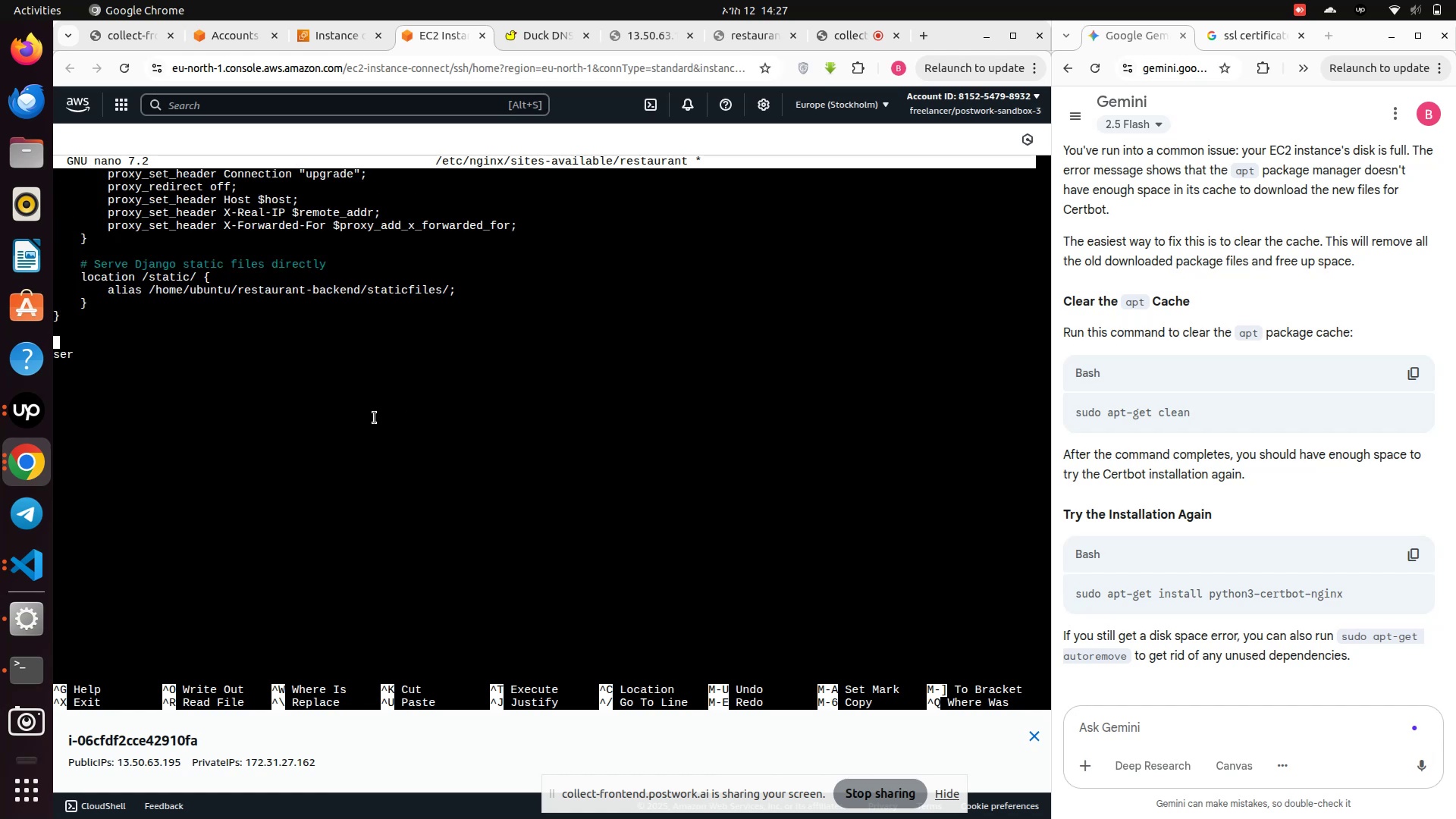 
key(ArrowDown)
 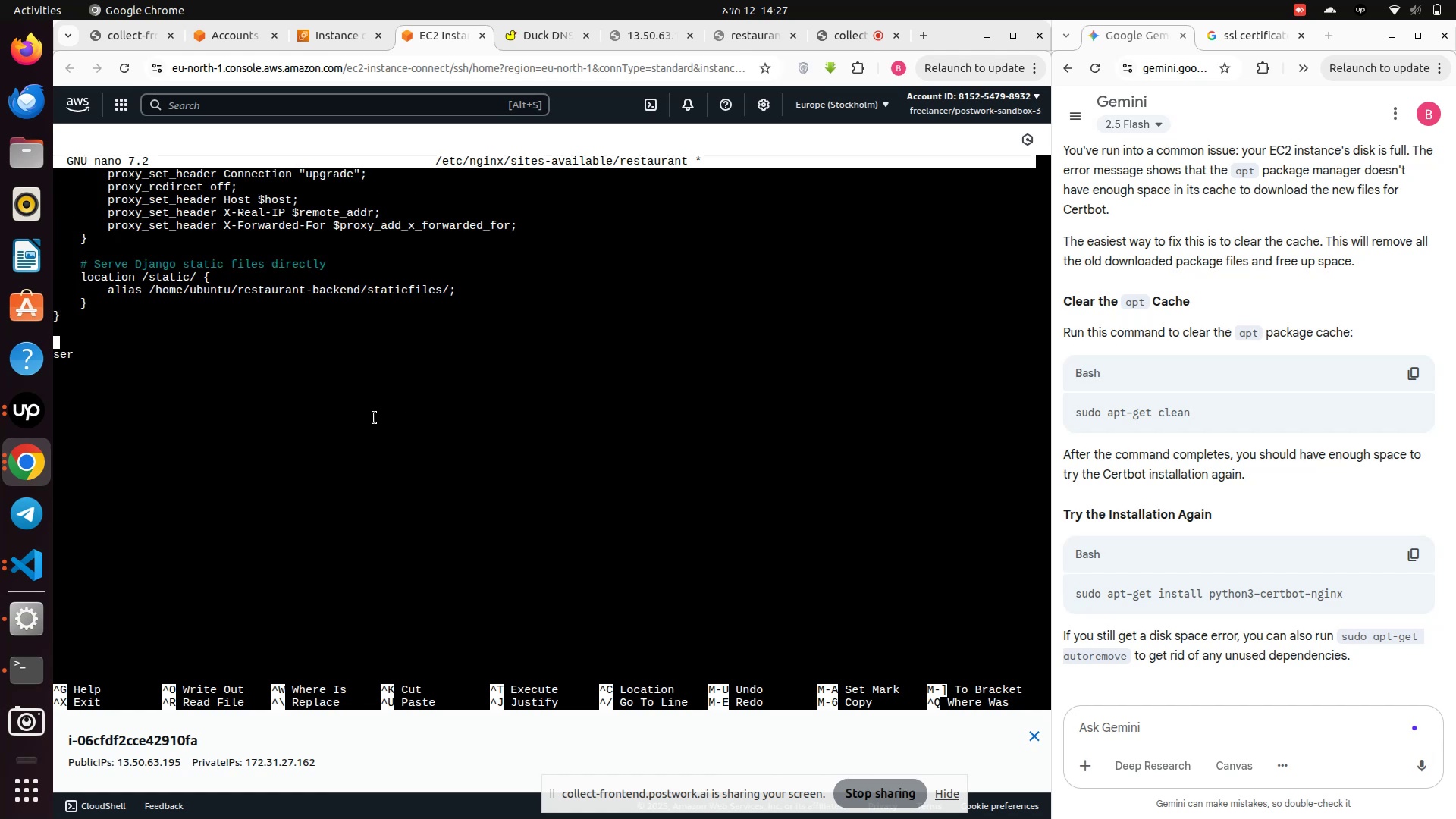 
key(ArrowDown)
 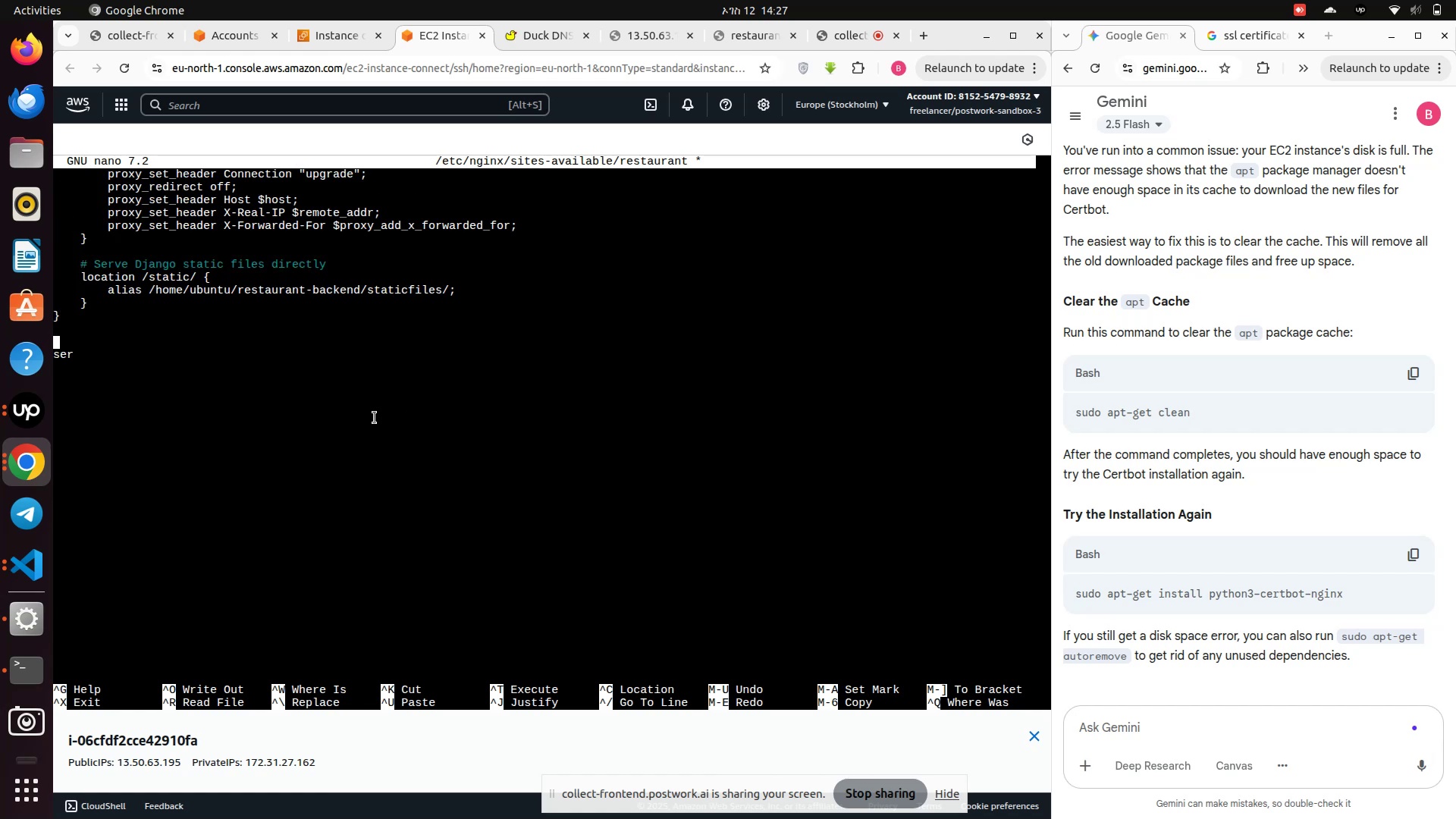 
key(ArrowDown)
 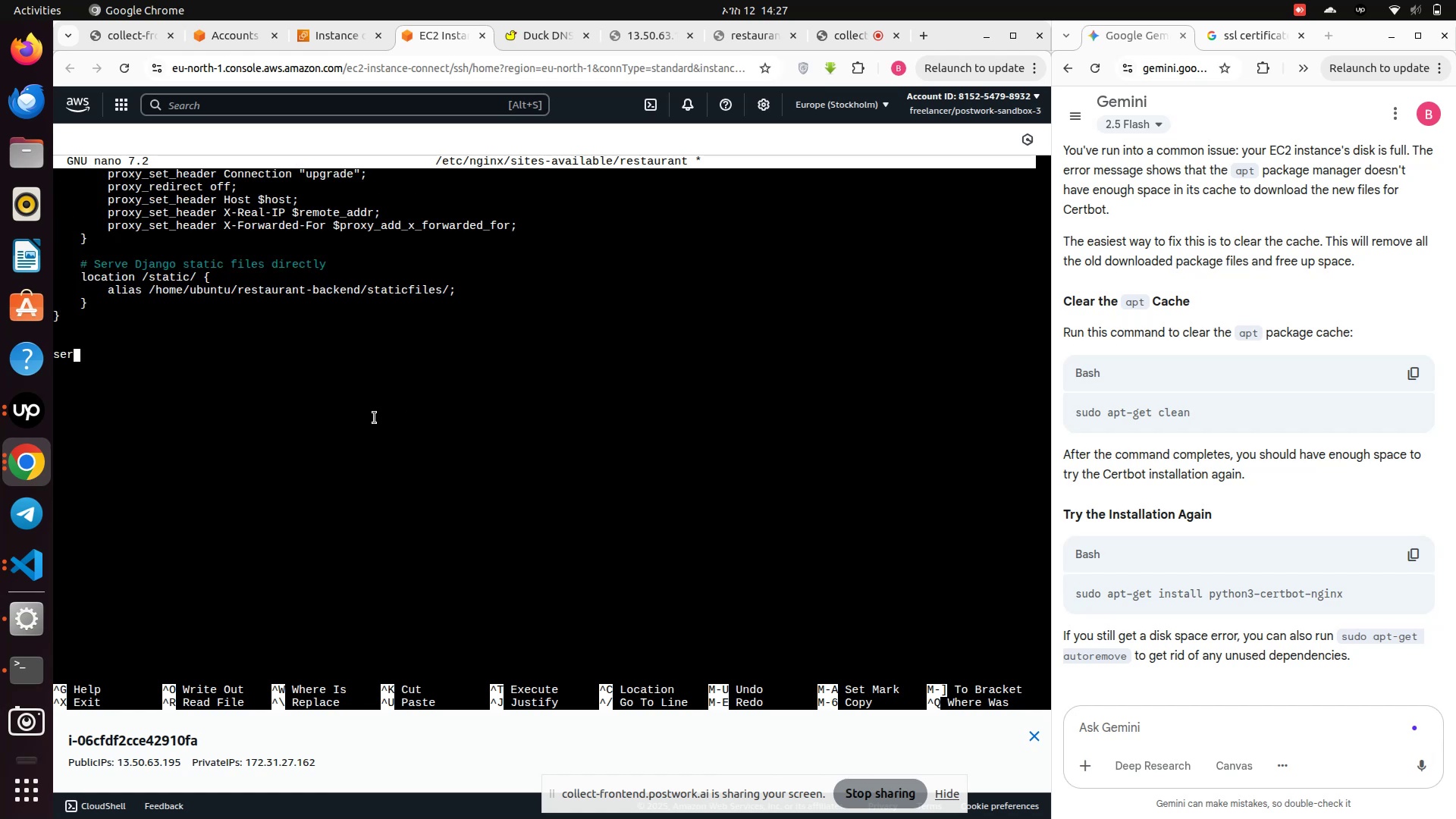 
key(ArrowDown)
 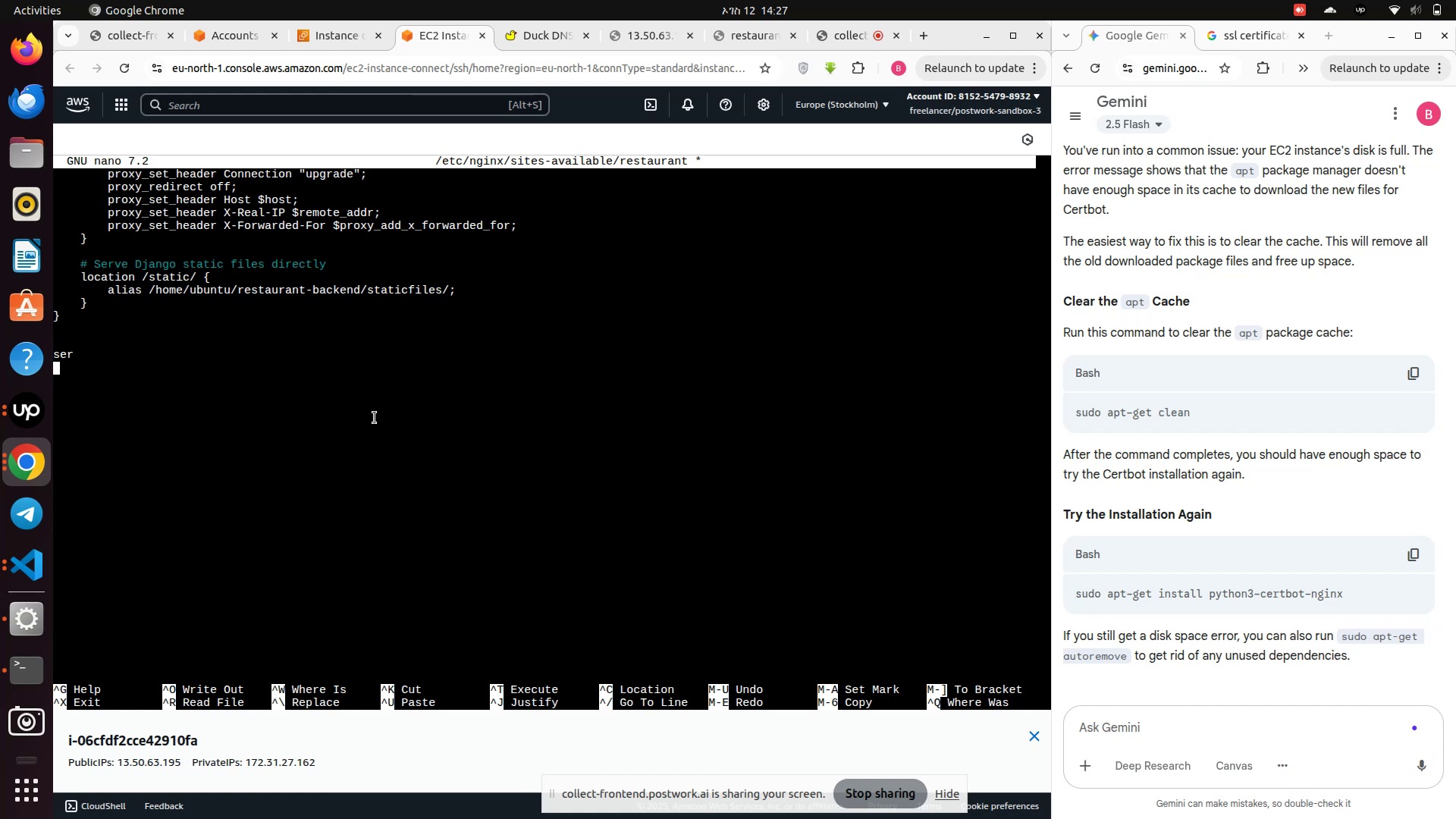 
key(ArrowDown)
 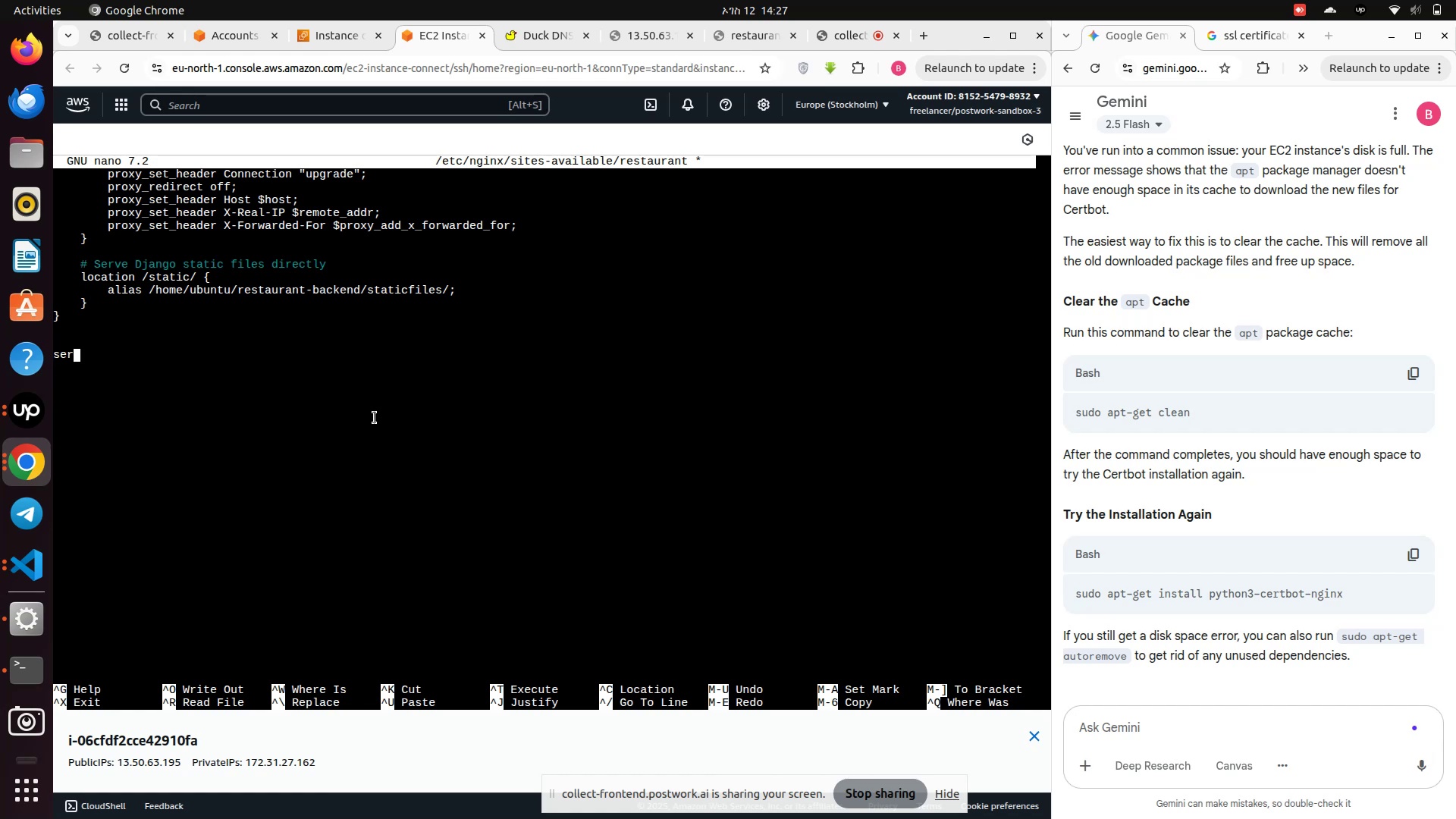 
key(ArrowUp)
 